 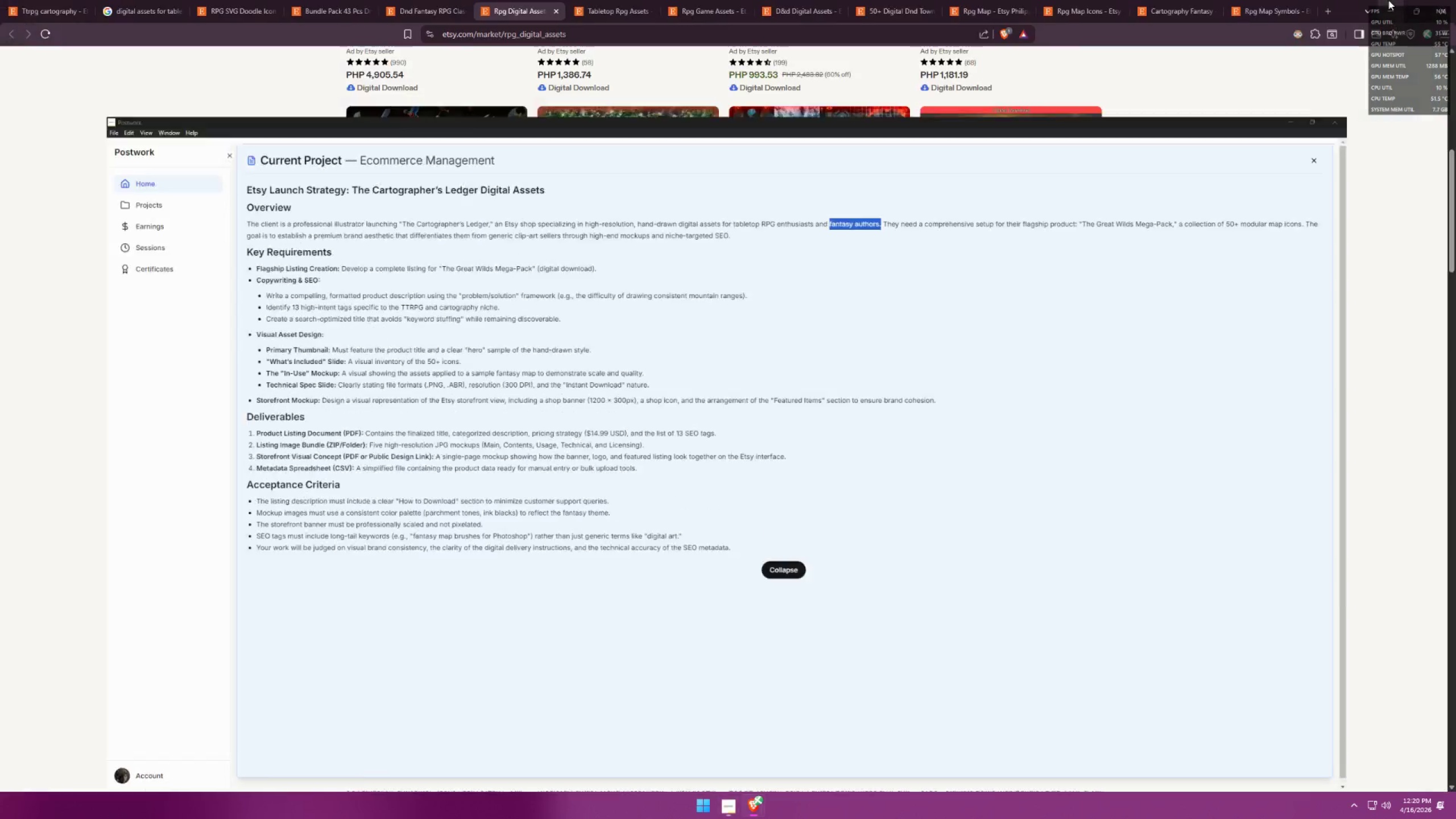 
left_click([1326, 12])
 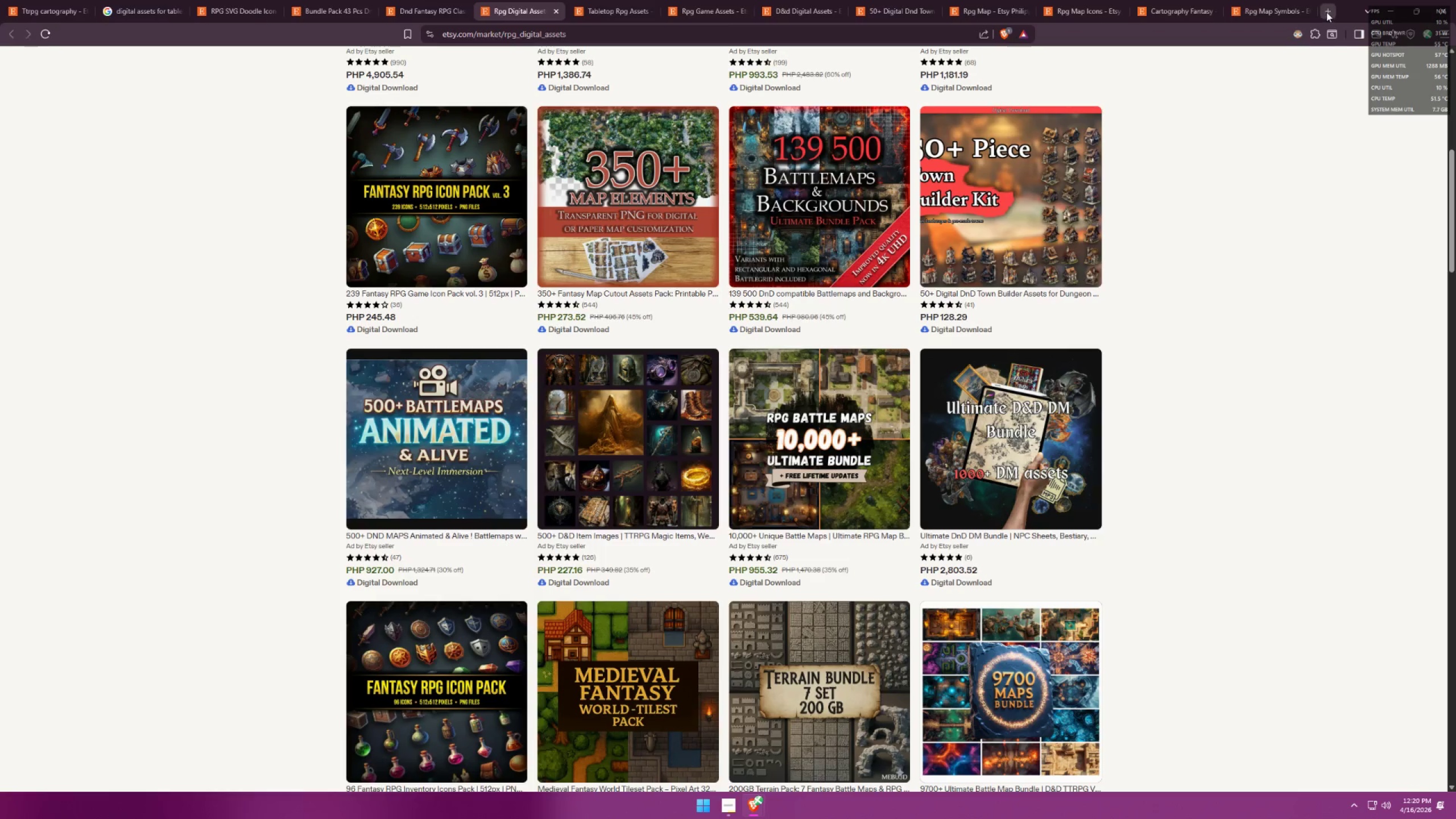 
key(Control+ControlLeft)
 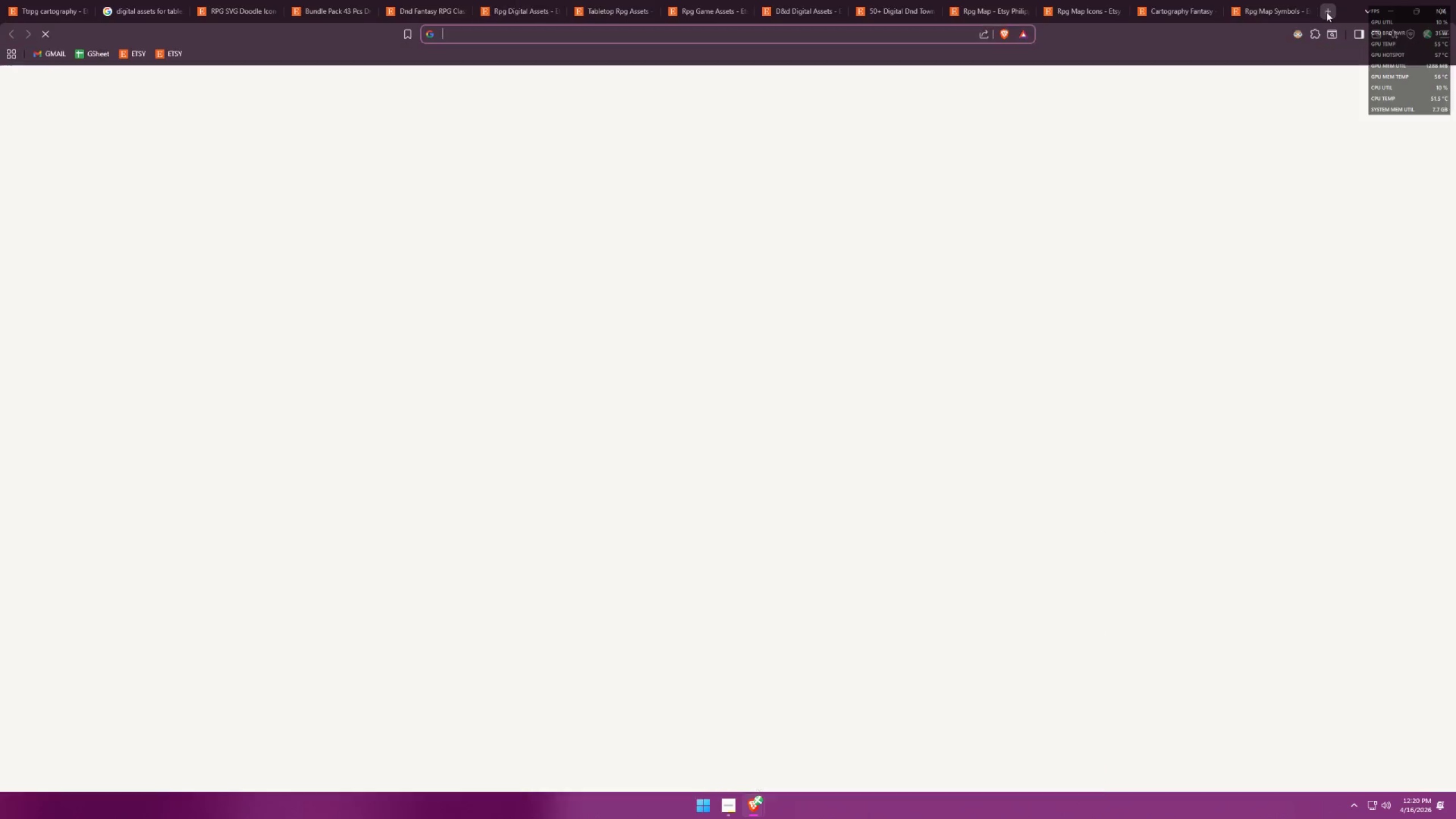 
type(v)
key(Backspace)
type( icons)
 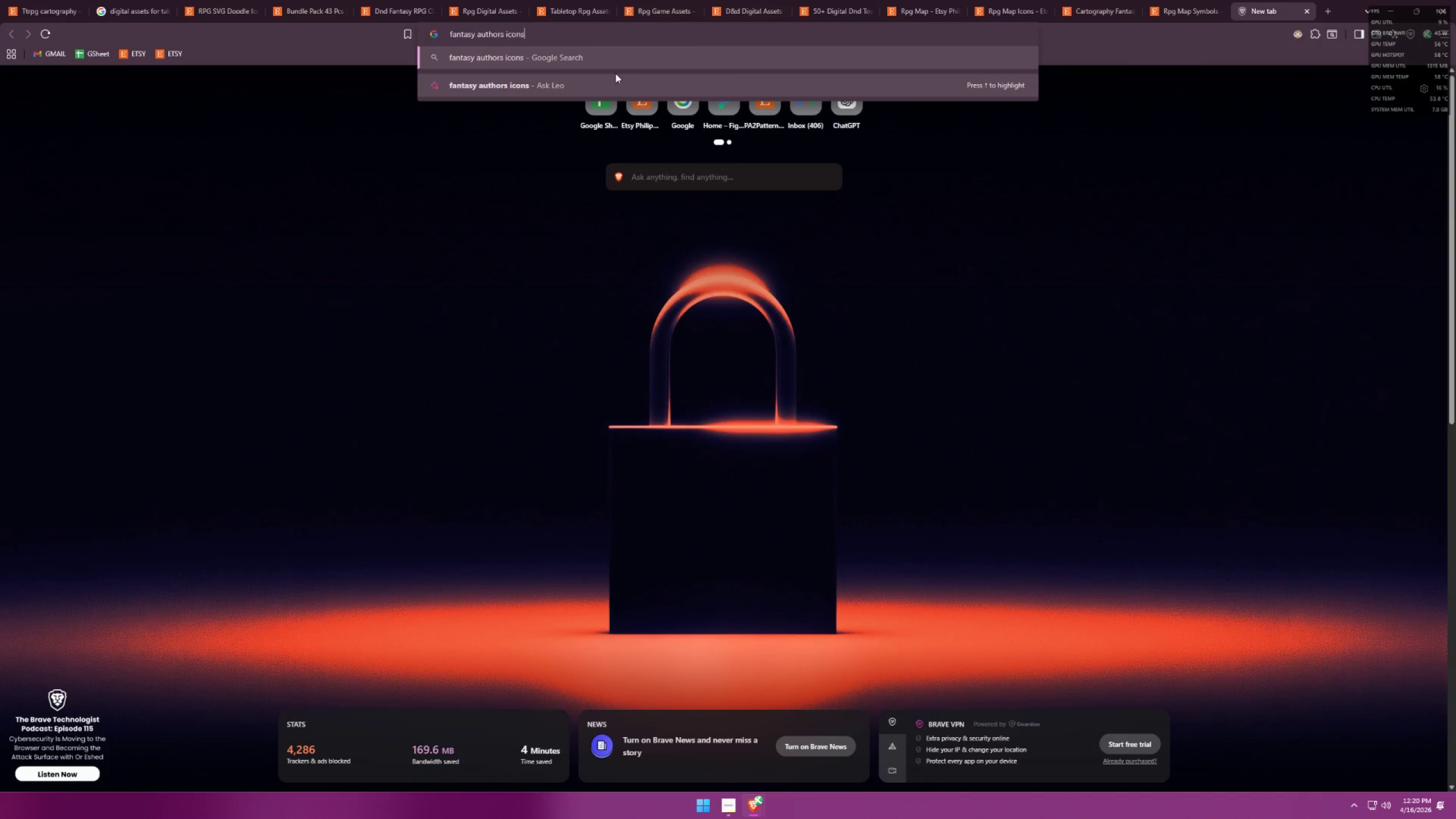 
key(Enter)
 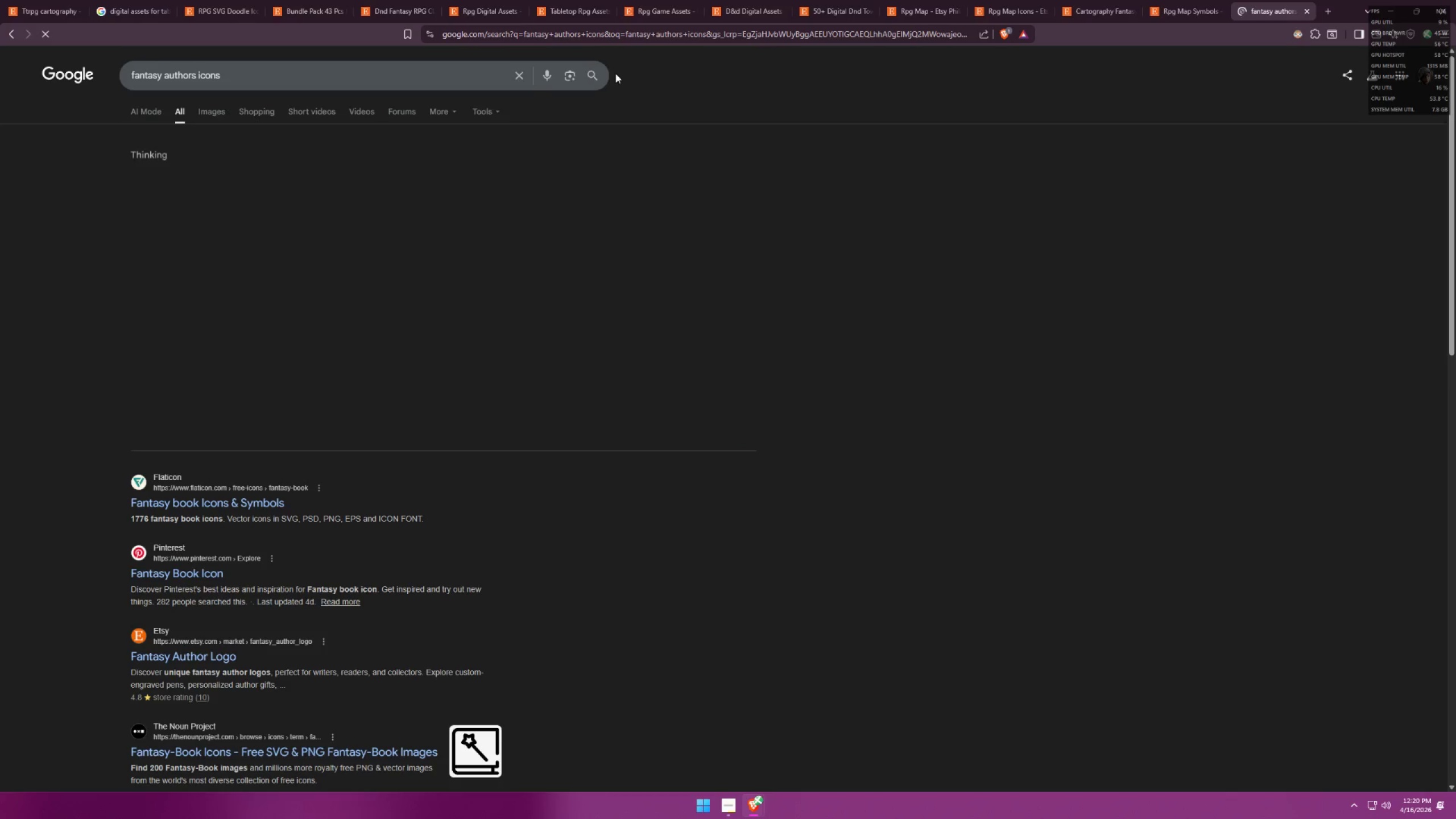 
left_click([432, 74])
 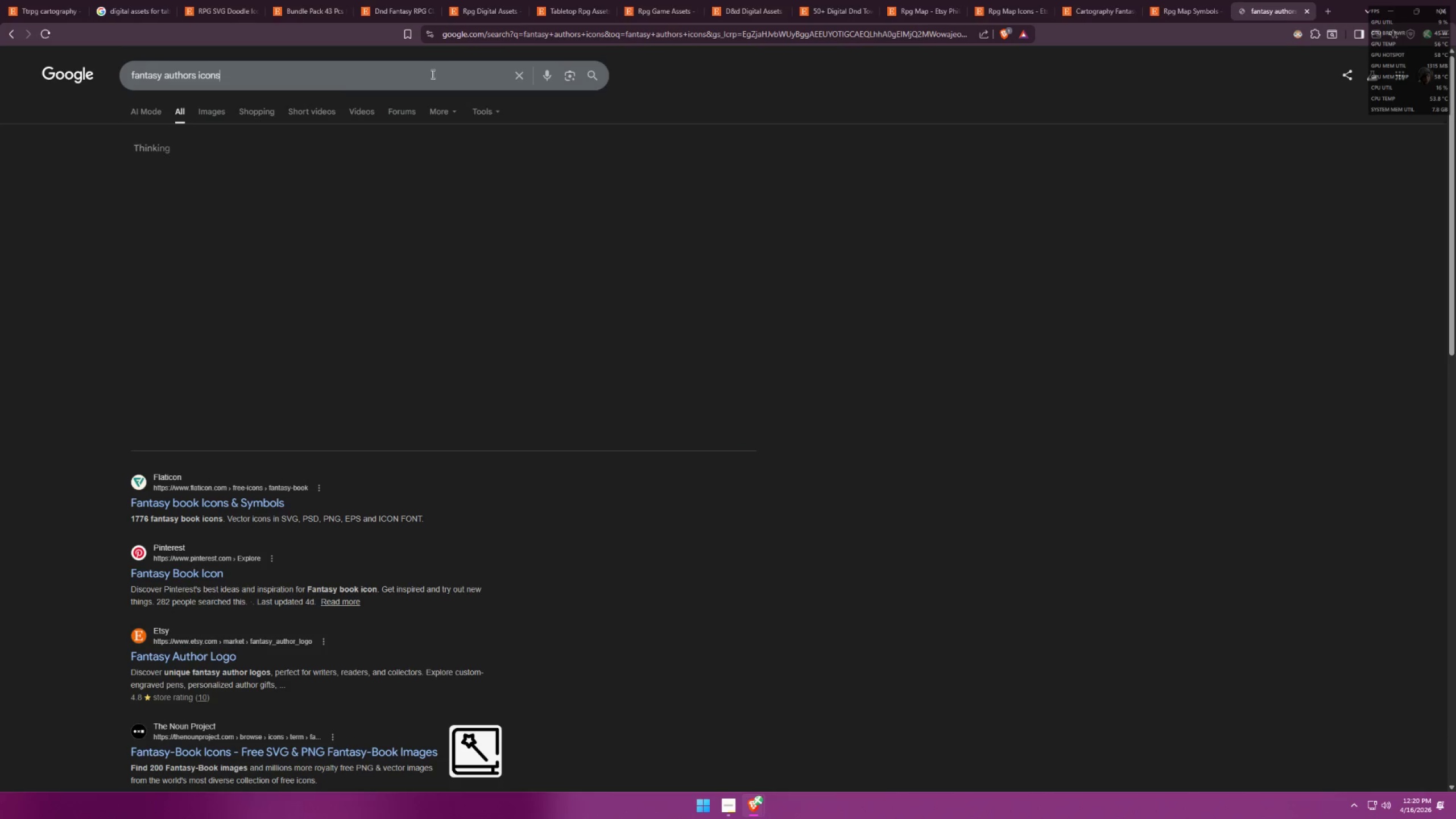 
type( etsy)
 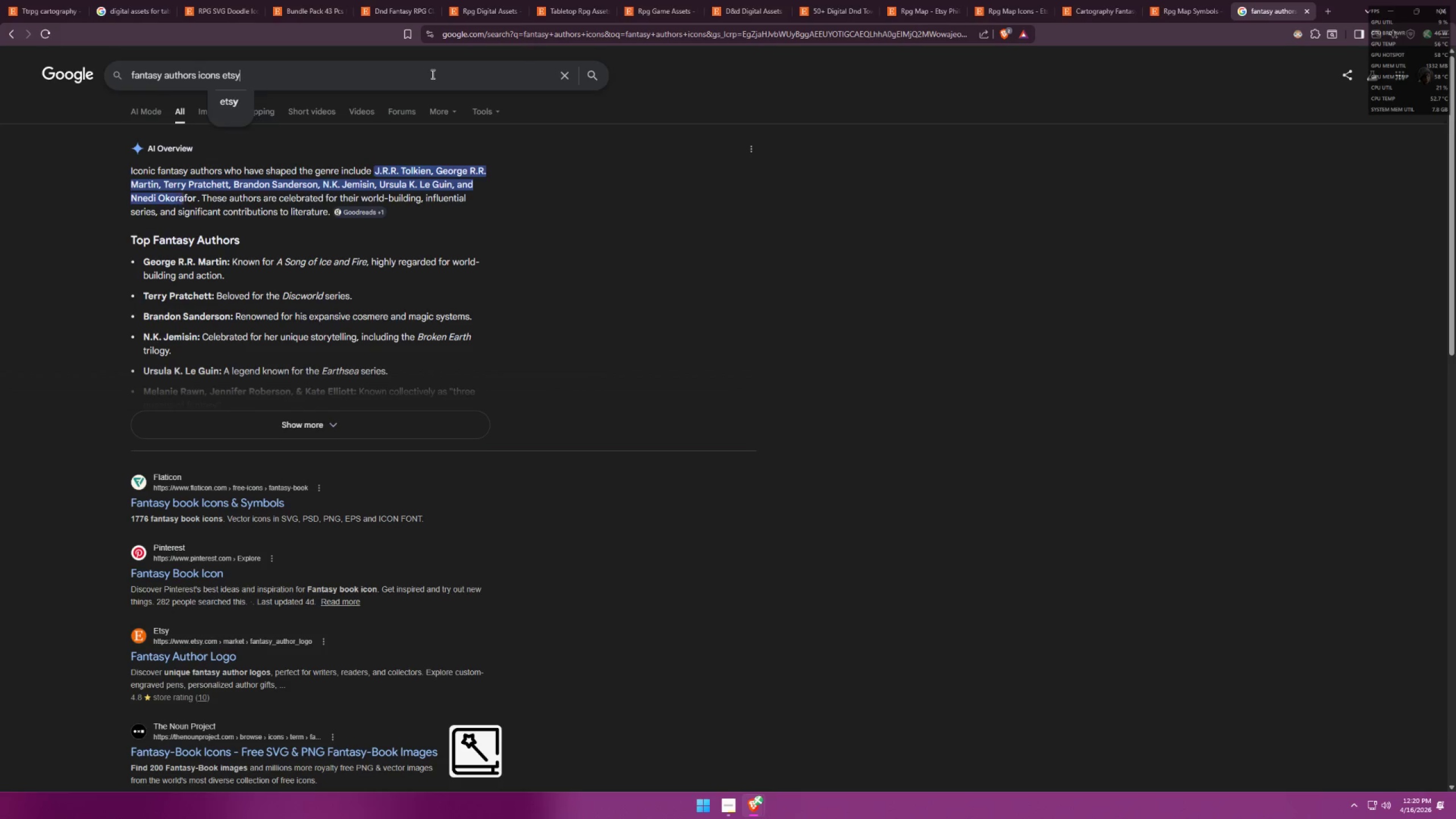 
key(Enter)
 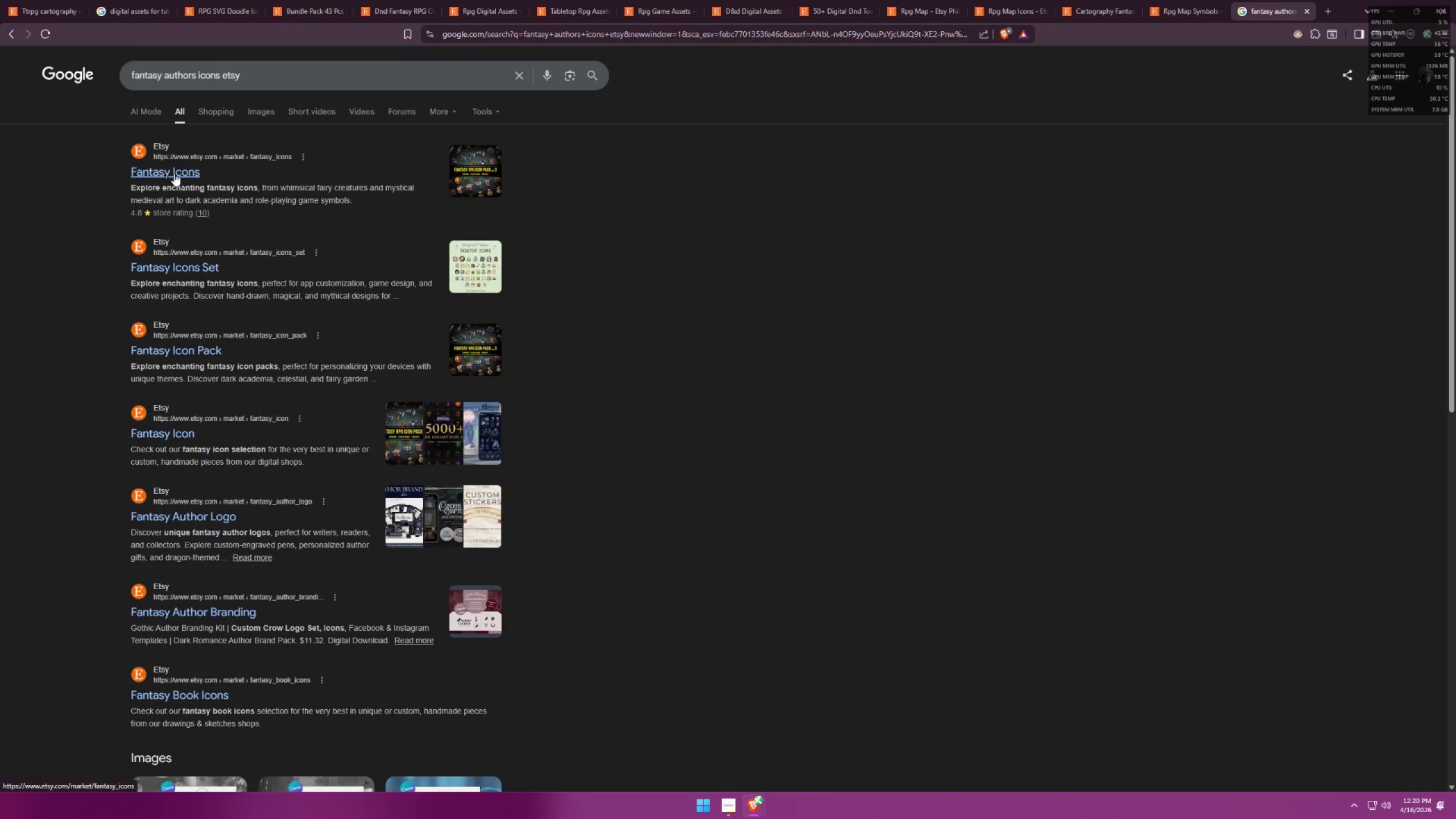 
wait(10.61)
 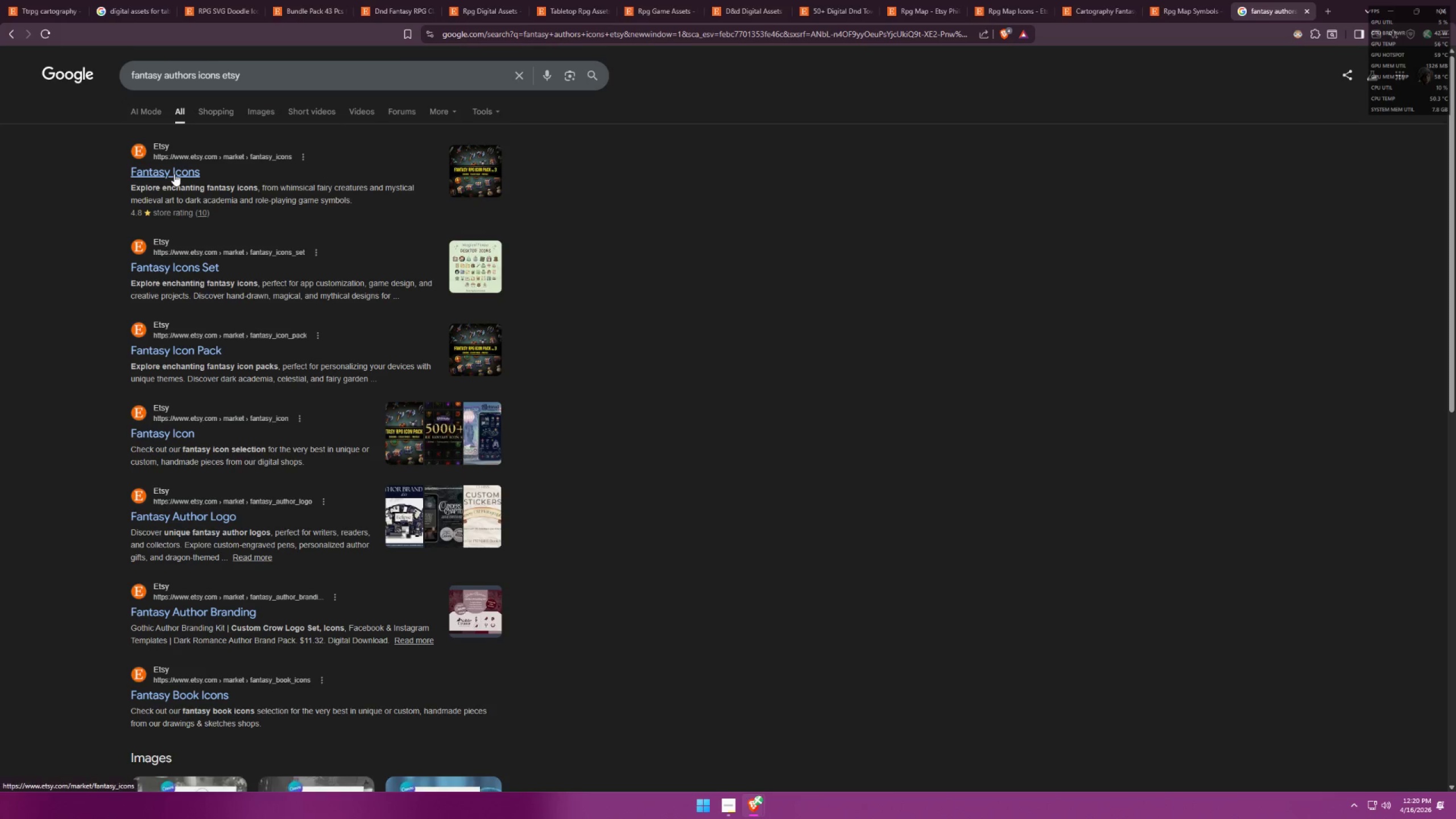 
middle_click([185, 170])
 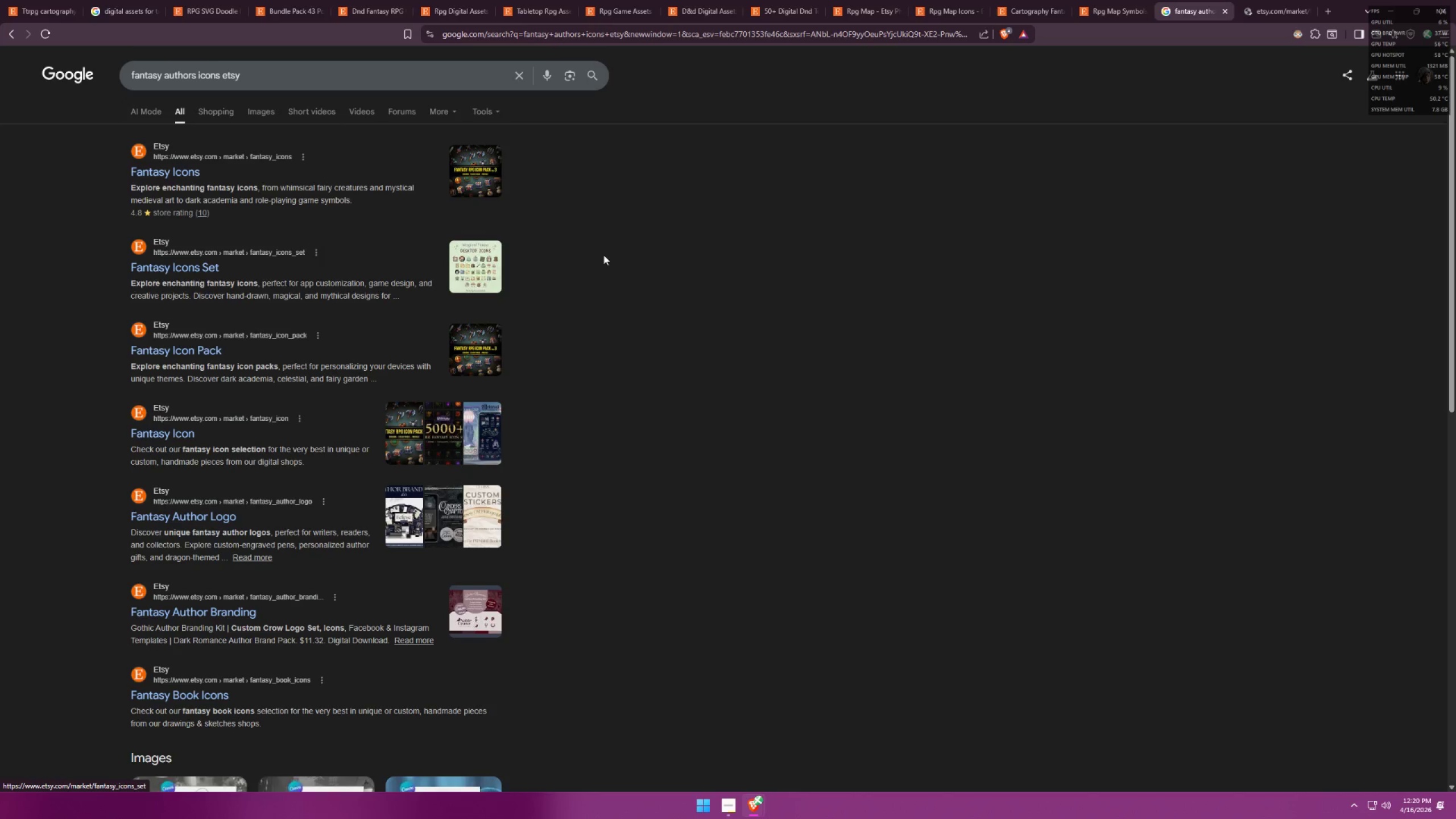 
left_click([1285, 12])
 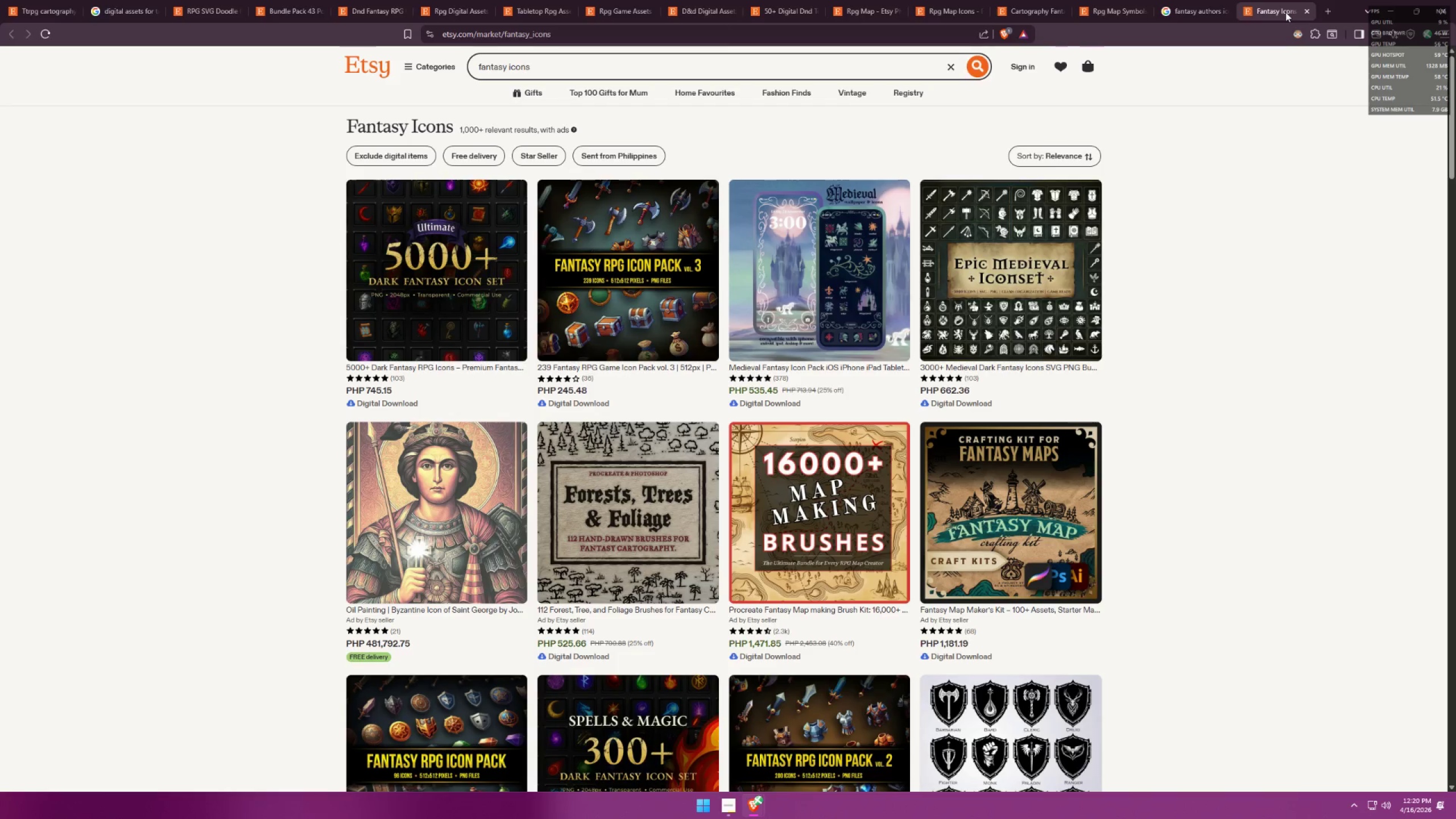 
left_click([1193, 2])
 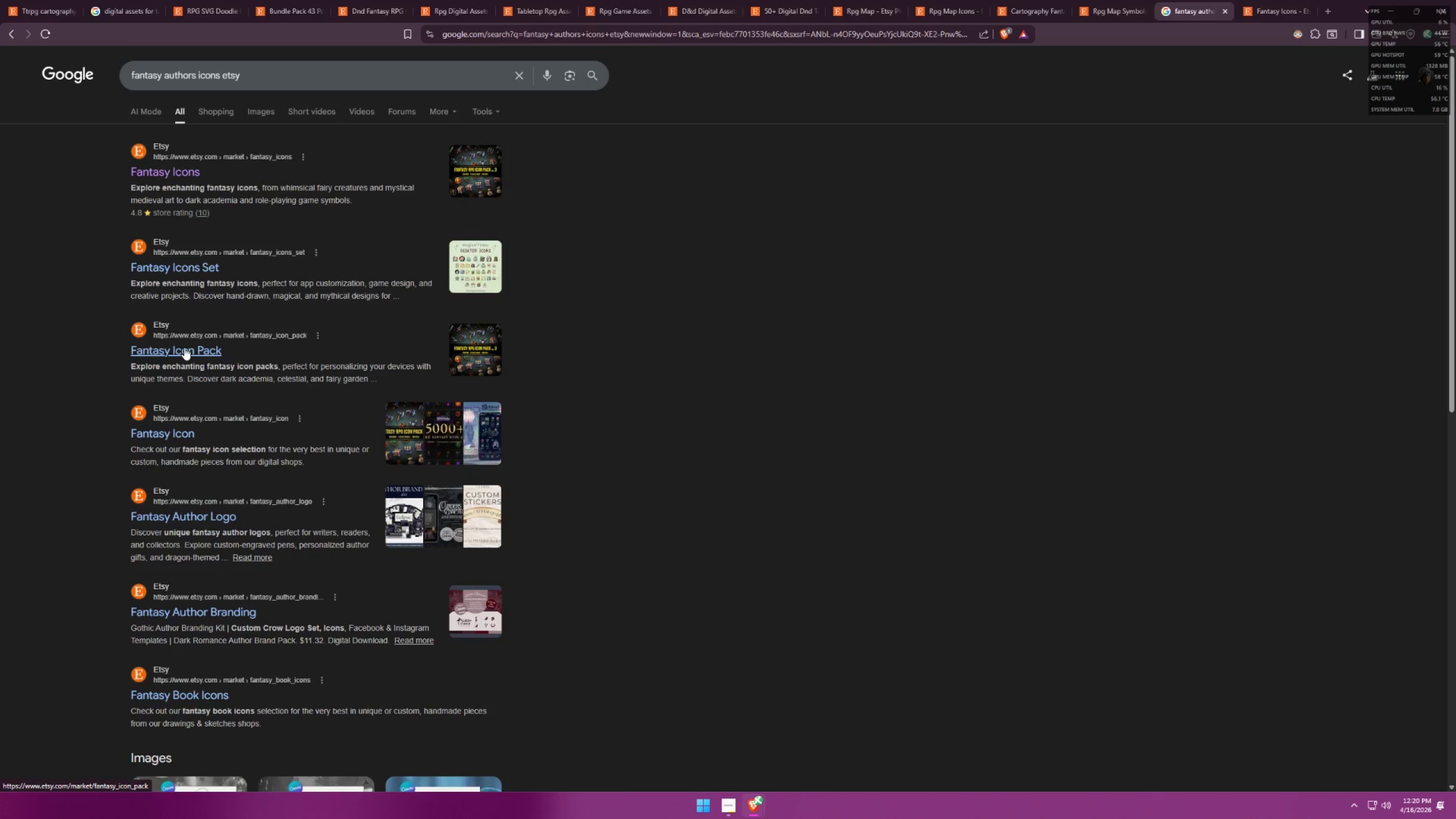 
middle_click([202, 269])
 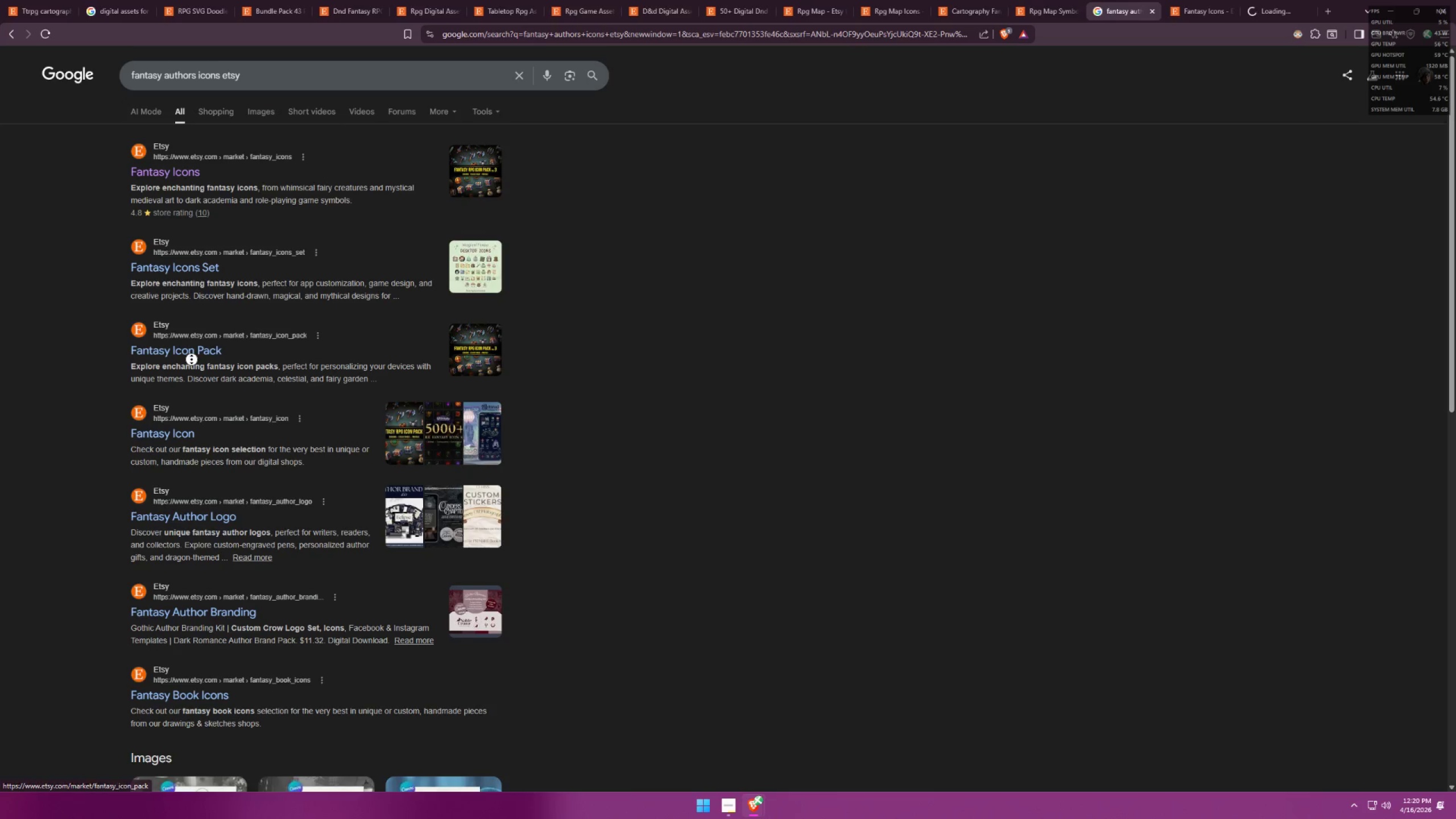 
double_click([196, 354])
 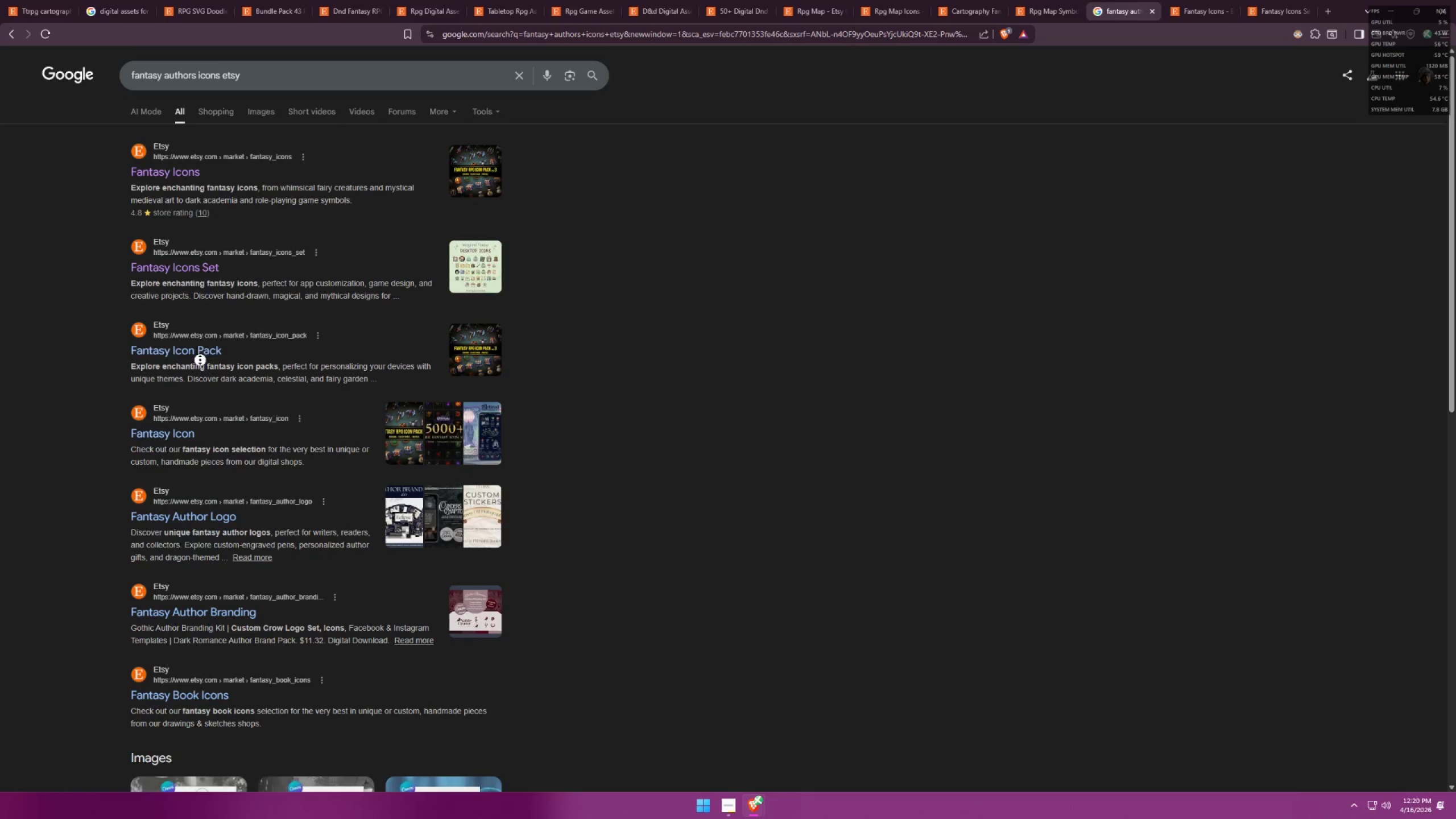 
double_click([205, 353])
 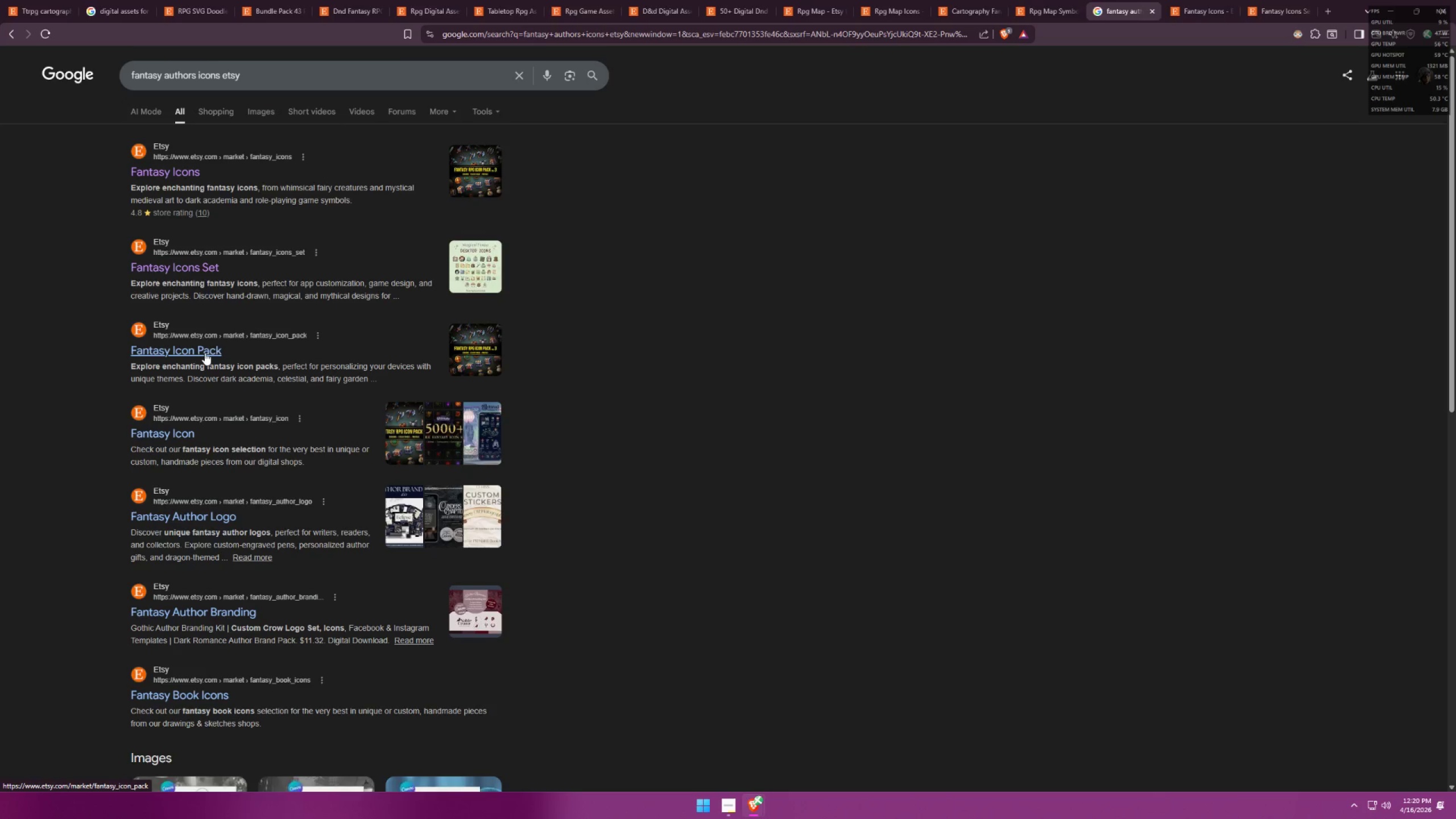 
triple_click([205, 353])
 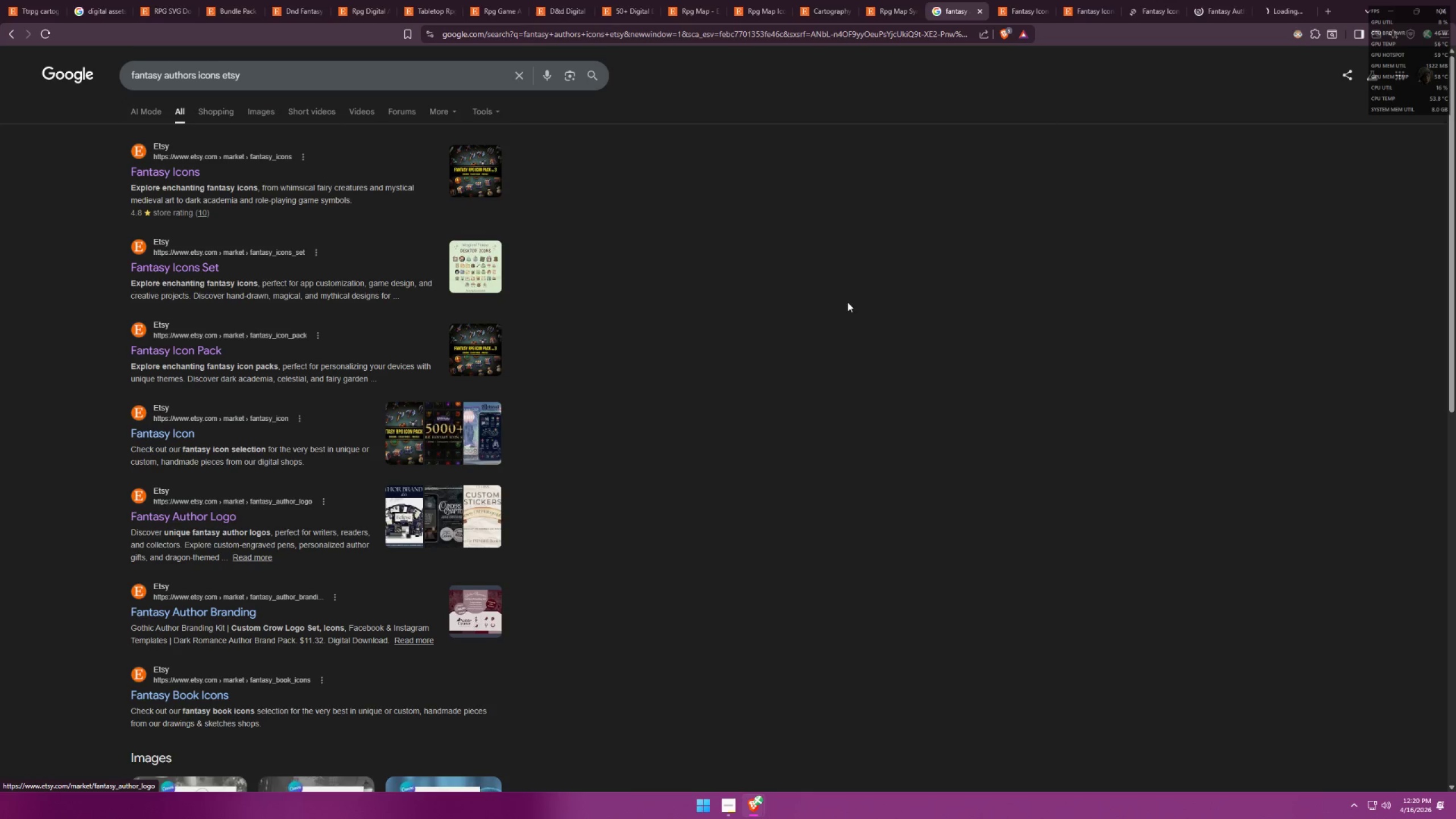 
wait(5.19)
 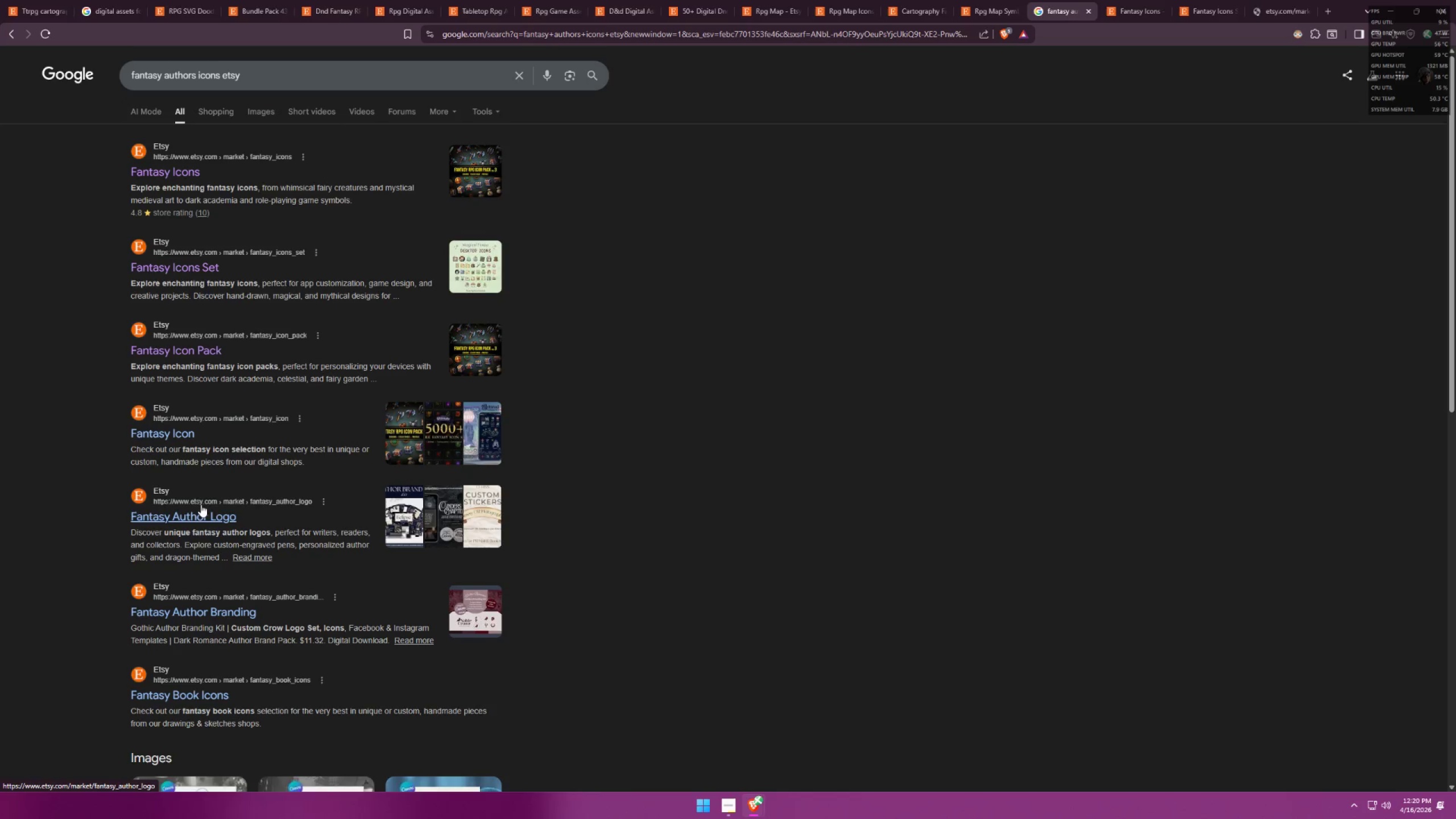 
left_click([1014, 0])
 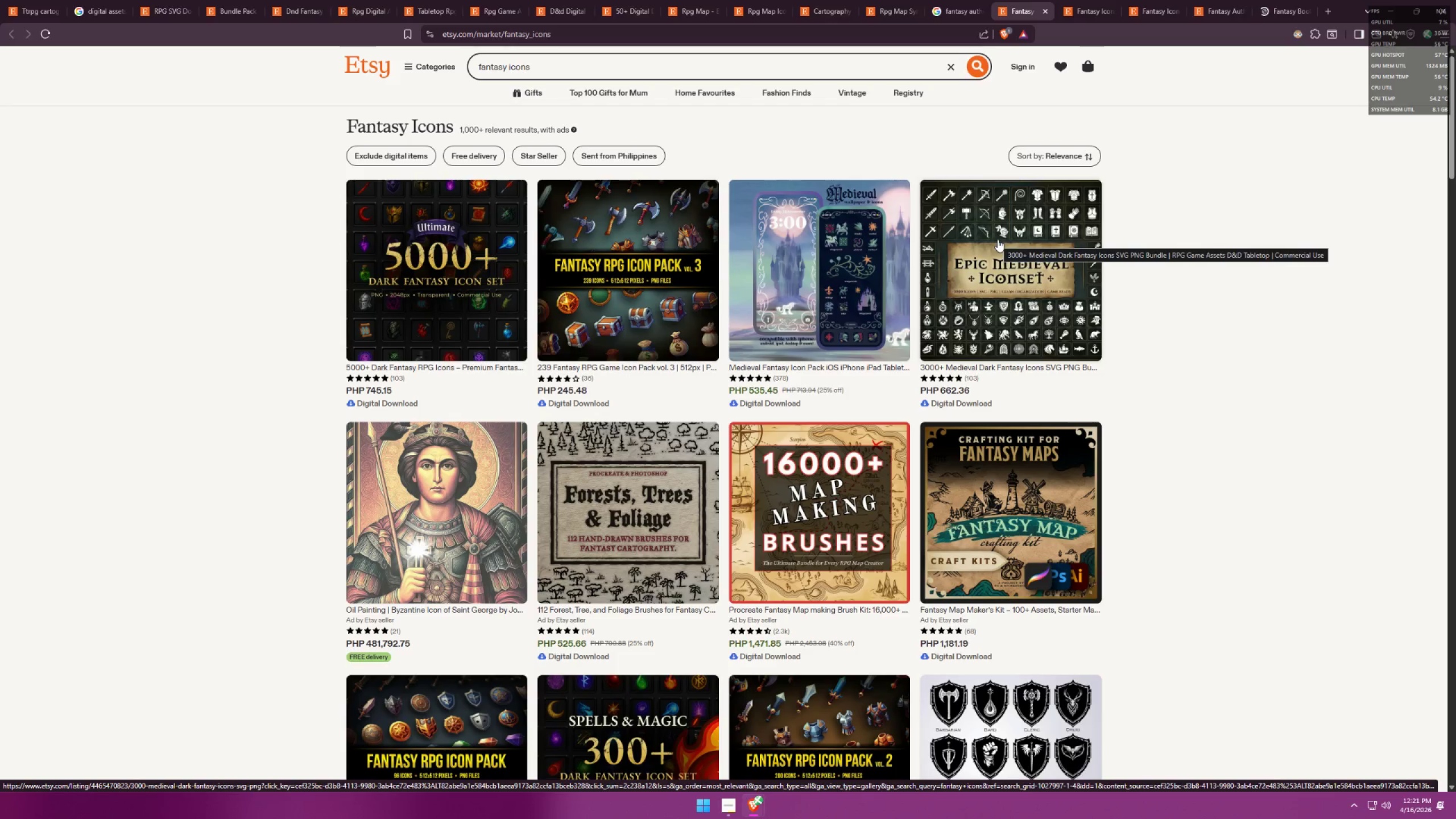 
wait(16.27)
 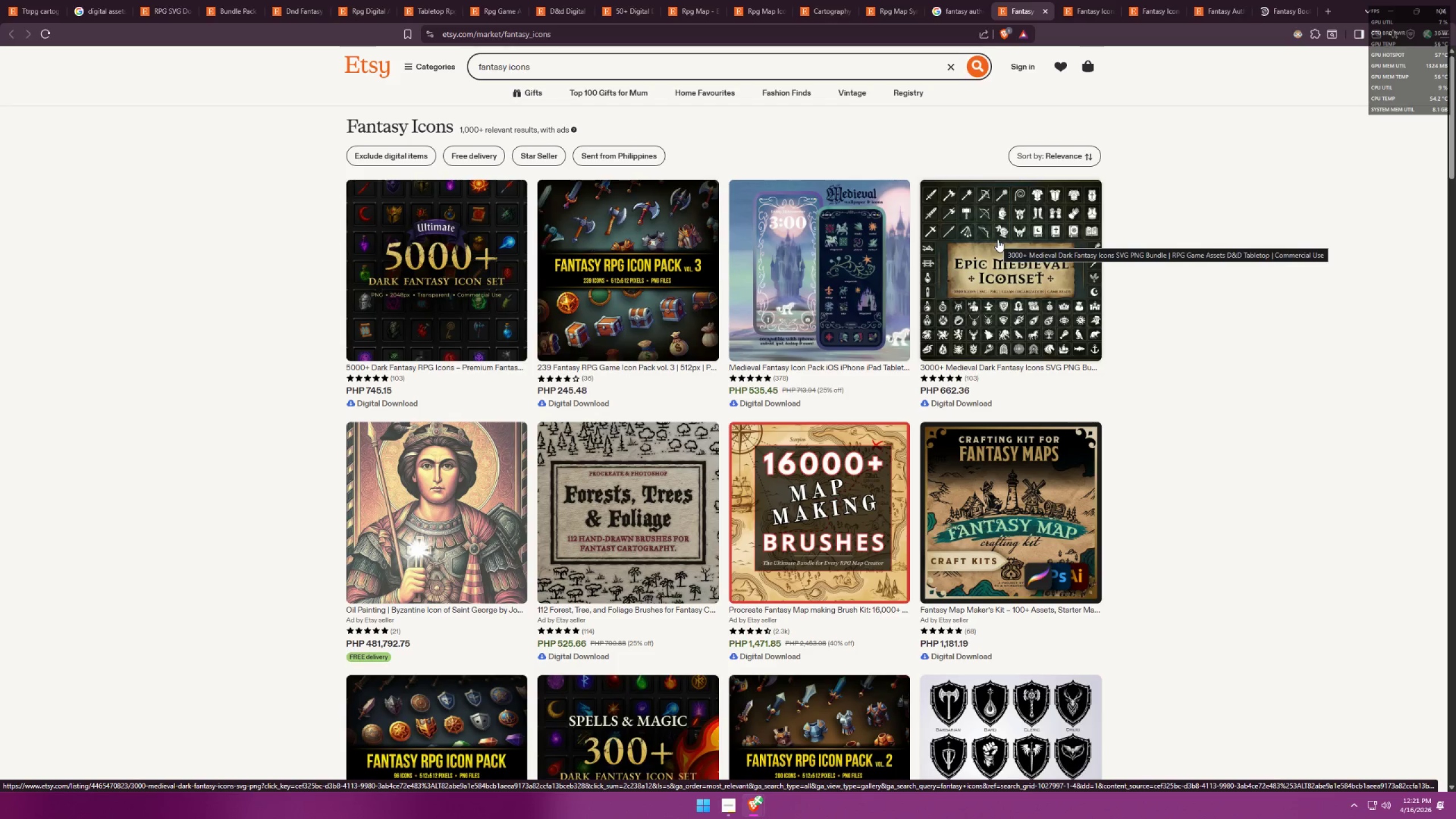 
scroll: coordinate [1029, 300], scroll_direction: down, amount: 8.0
 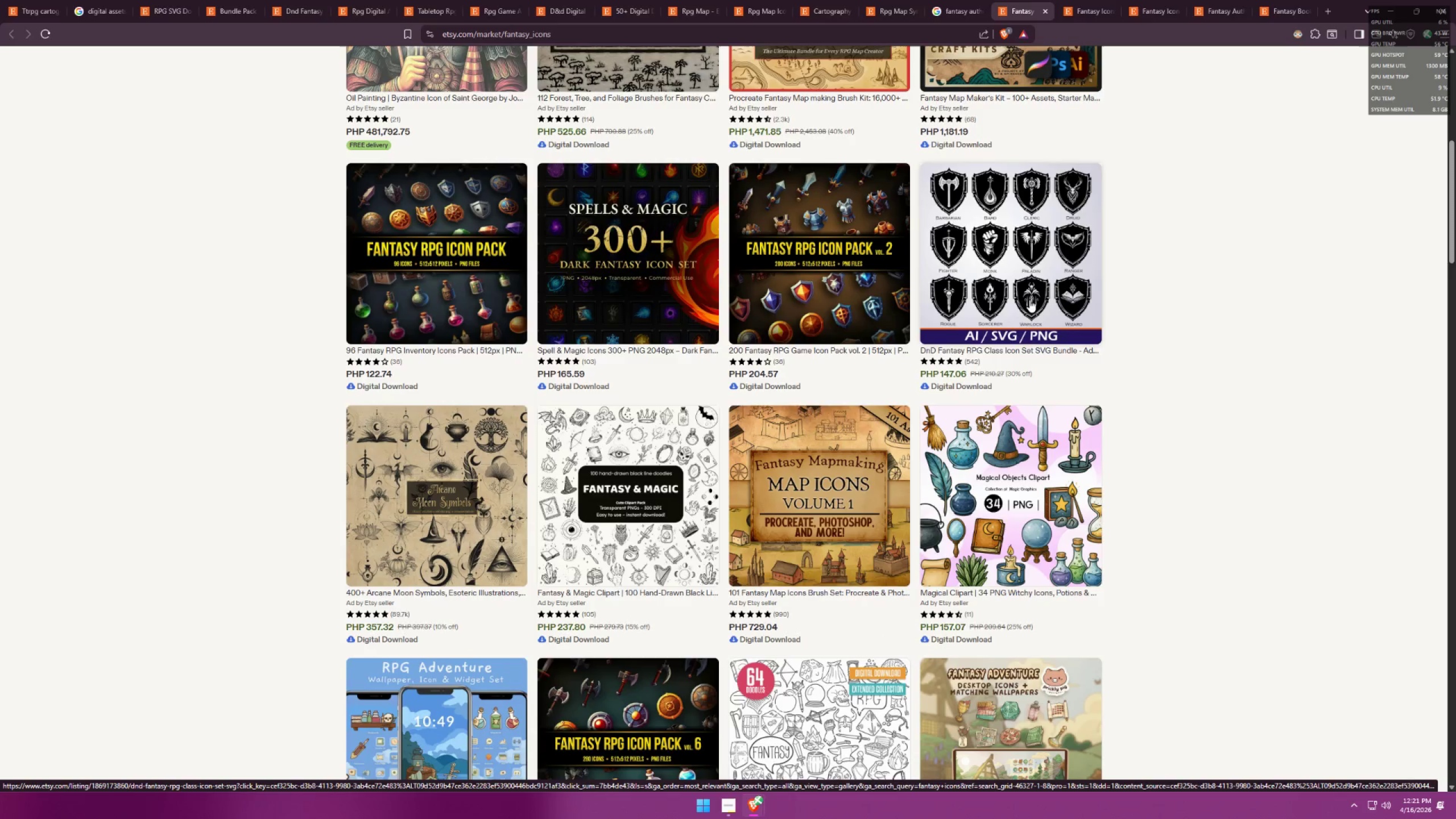 
scroll: coordinate [1029, 297], scroll_direction: down, amount: 2.0
 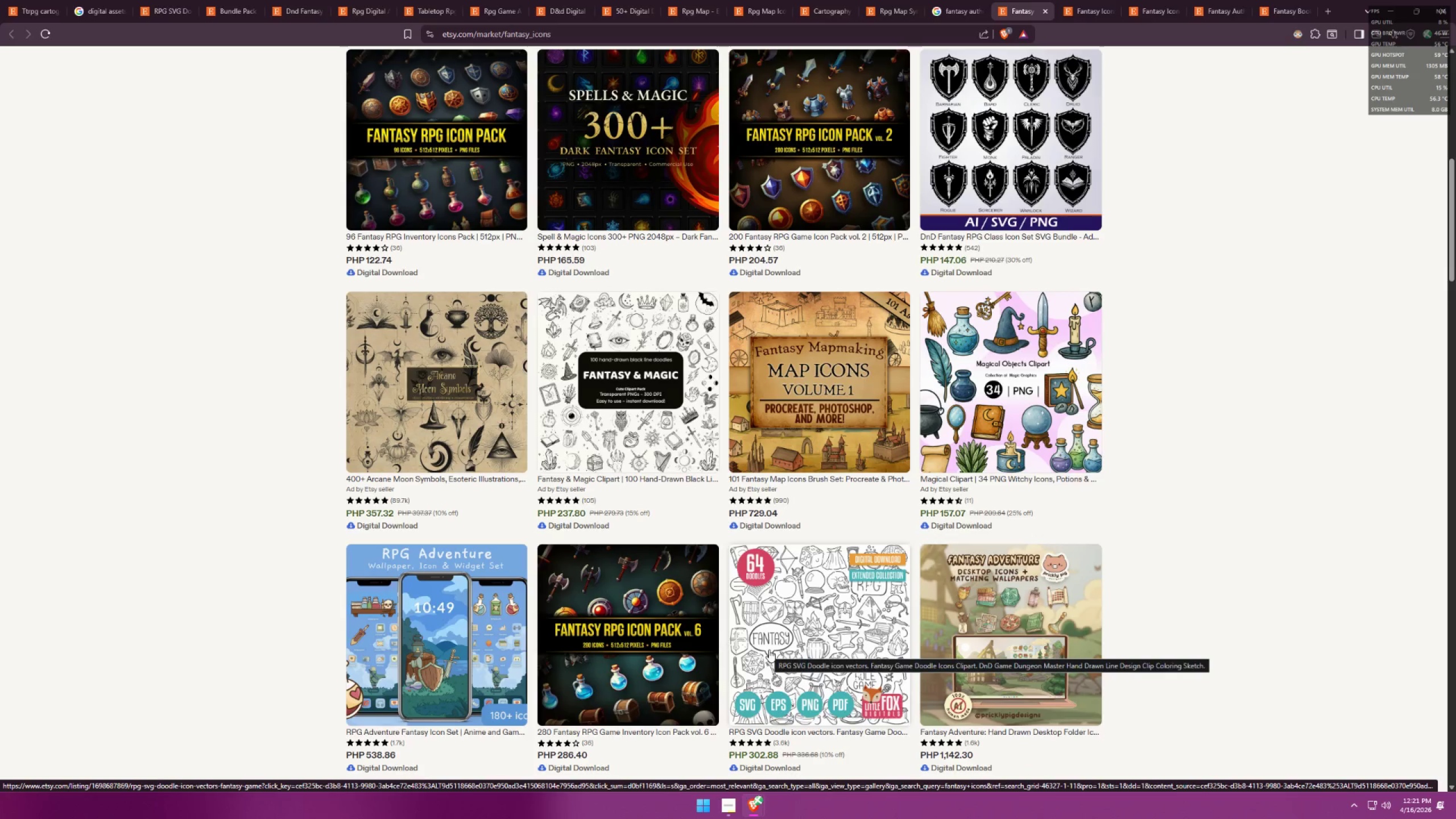 
left_click([769, 650])
 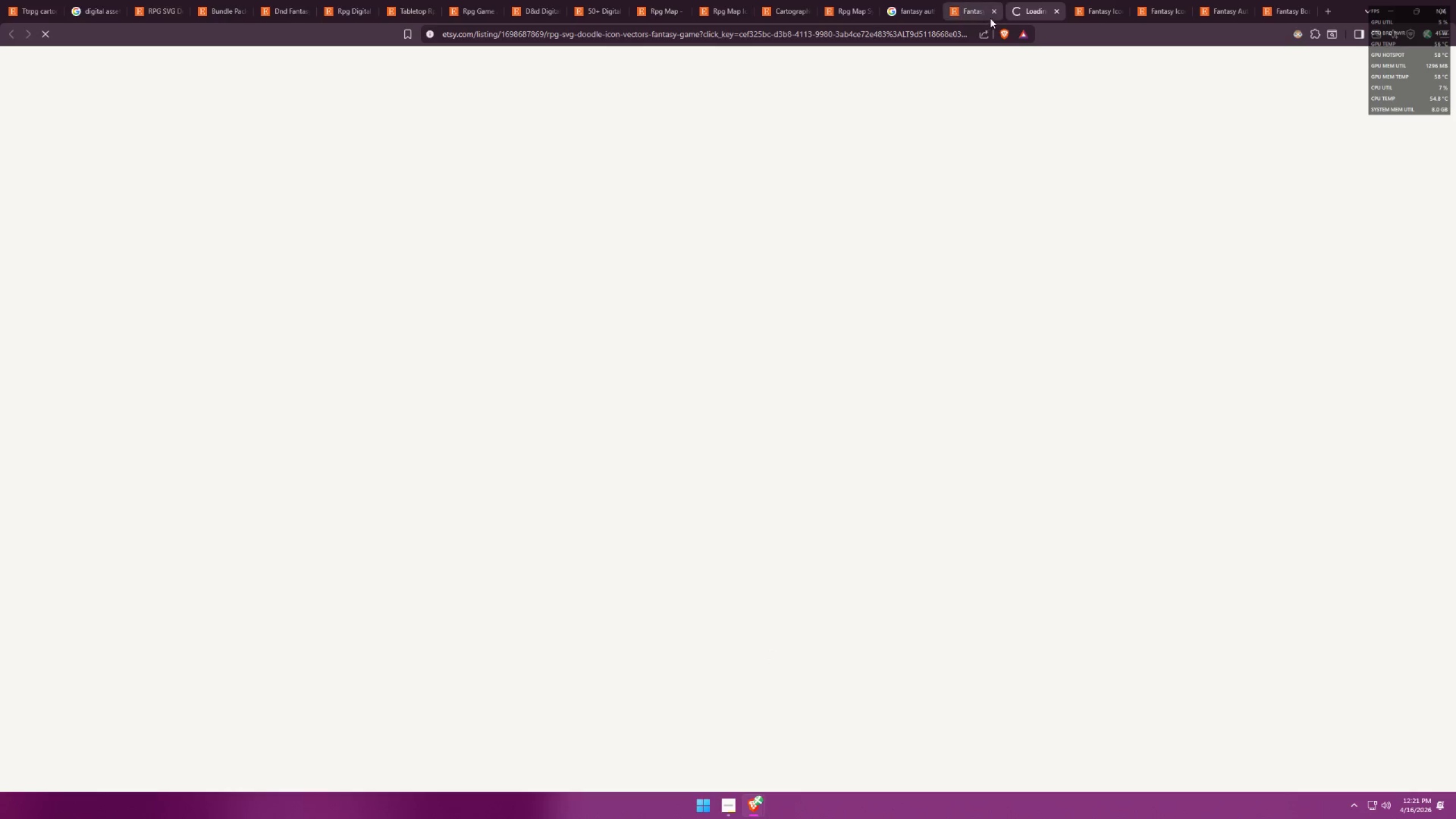 
left_click([996, 16])
 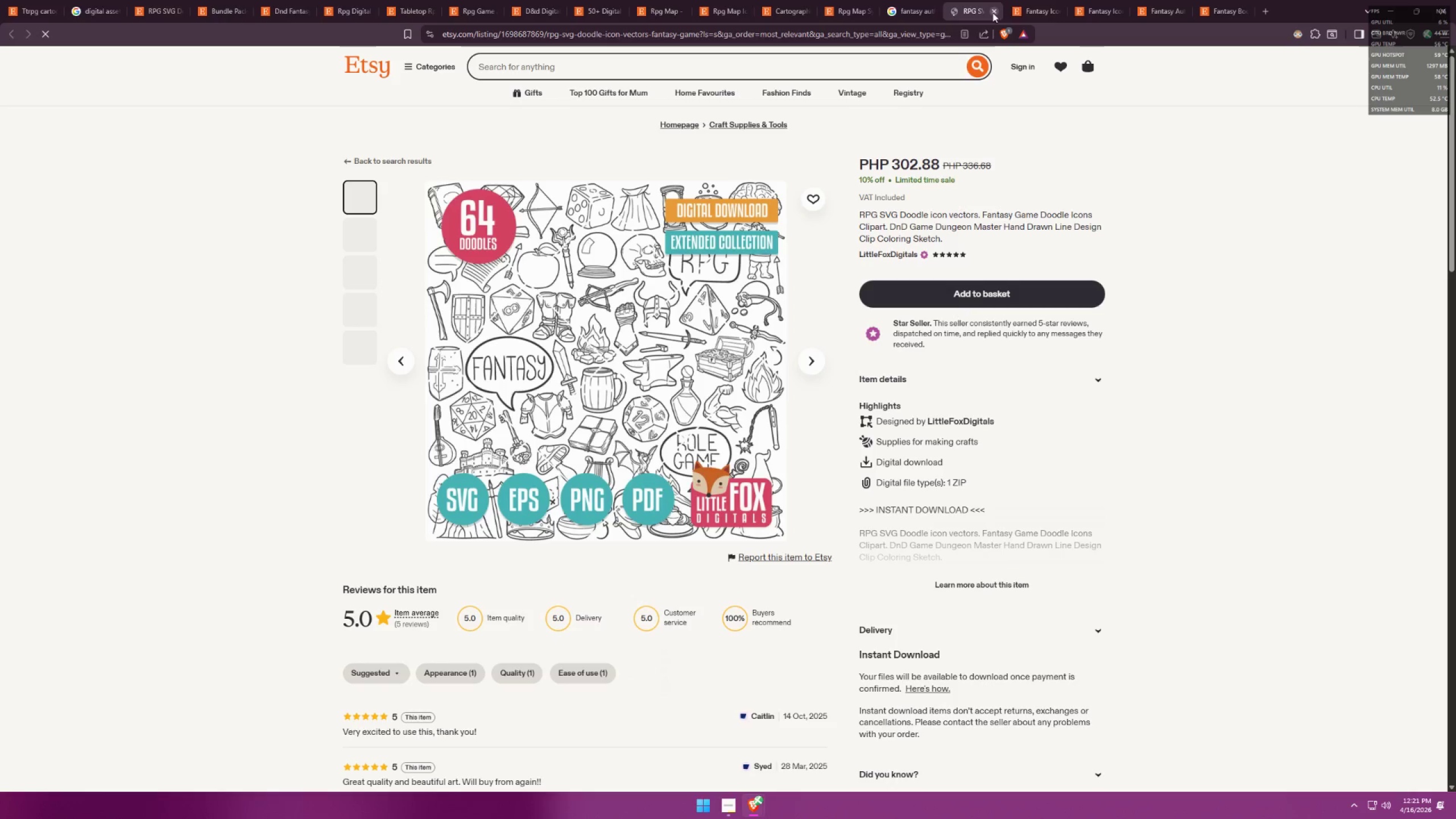 
left_click_drag(start_coordinate=[973, 10], to_coordinate=[416, 0])
 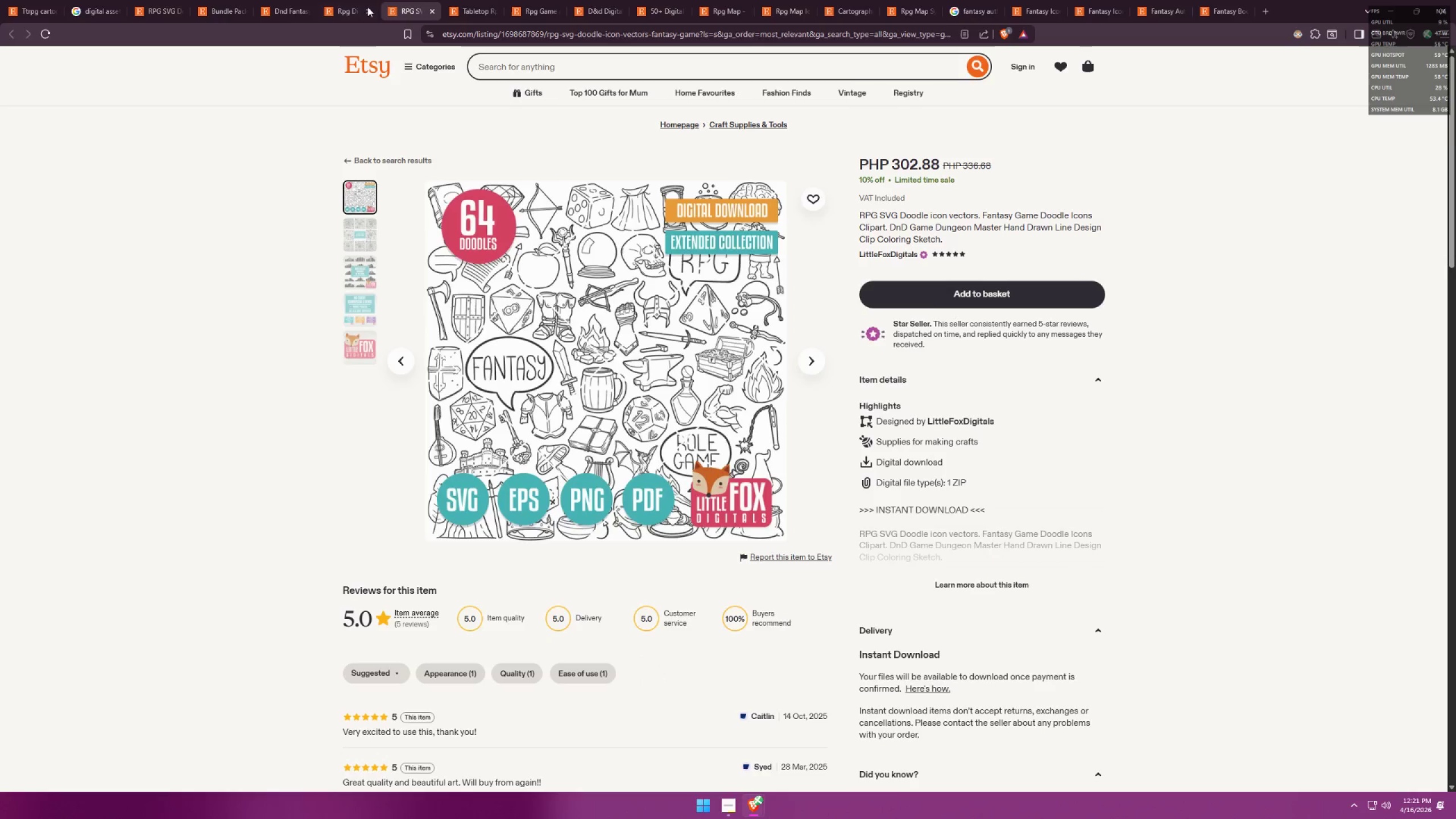 
left_click([344, 6])
 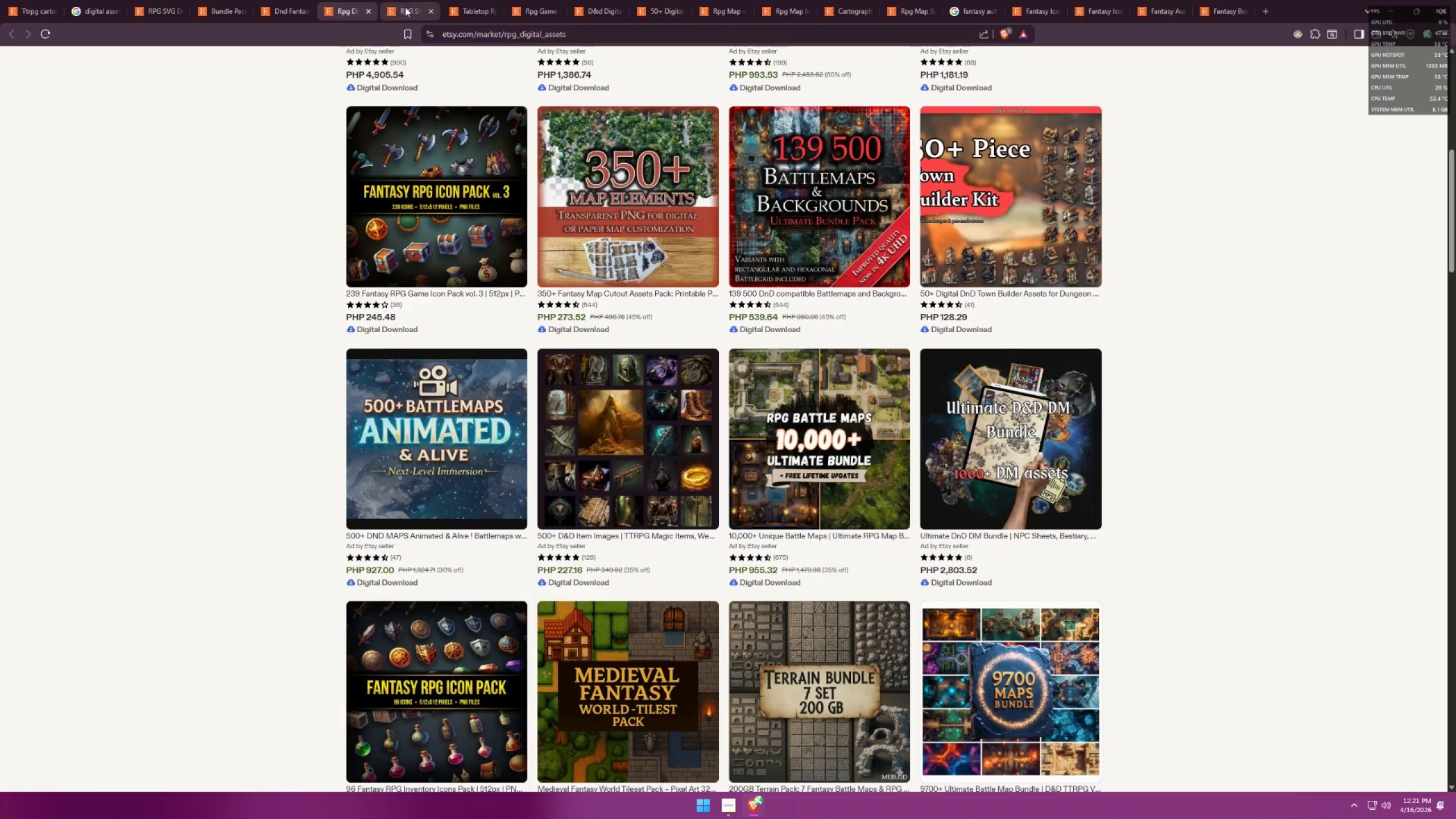 
left_click_drag(start_coordinate=[416, 4], to_coordinate=[342, 2])
 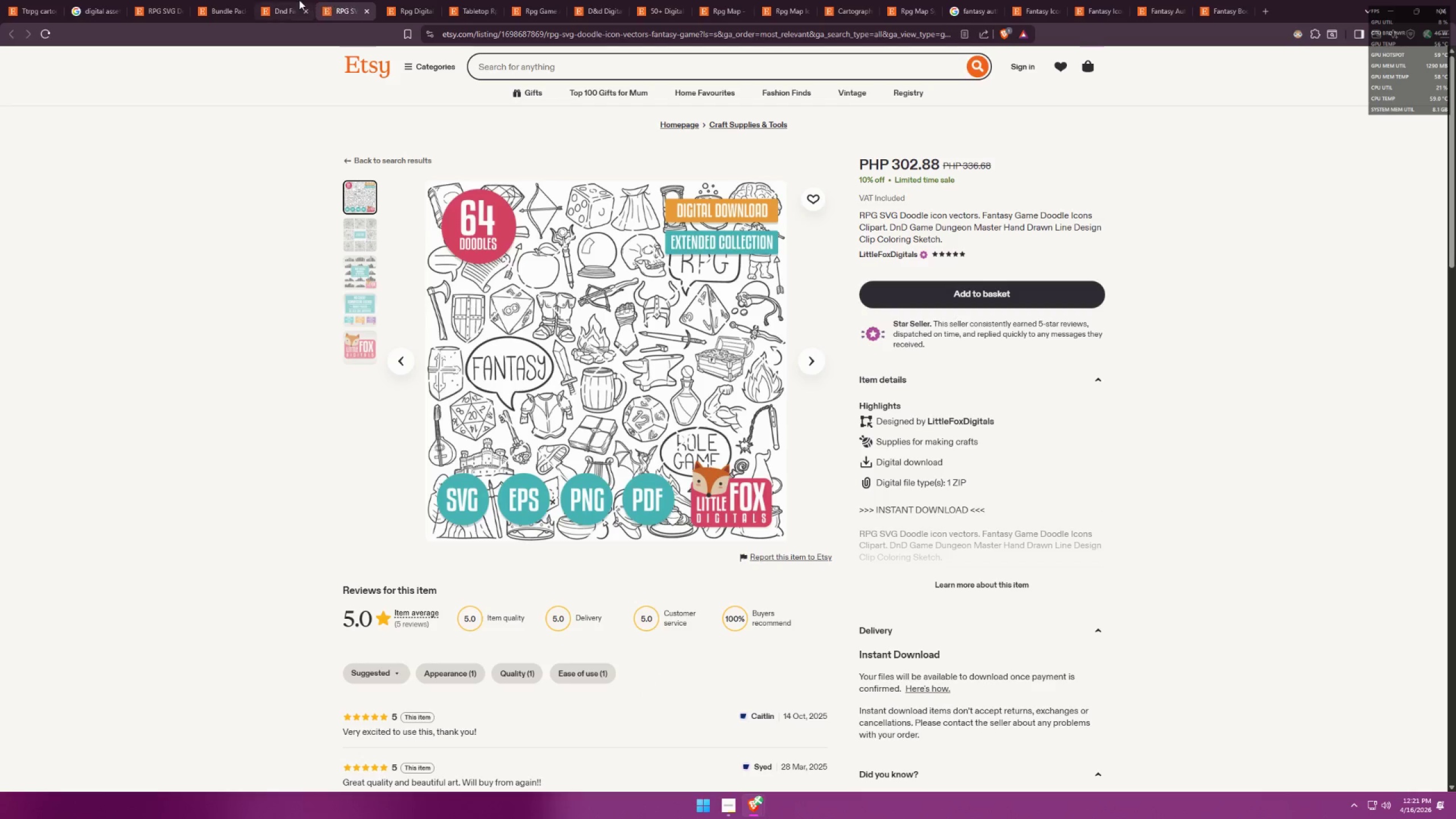 
left_click([299, 0])
 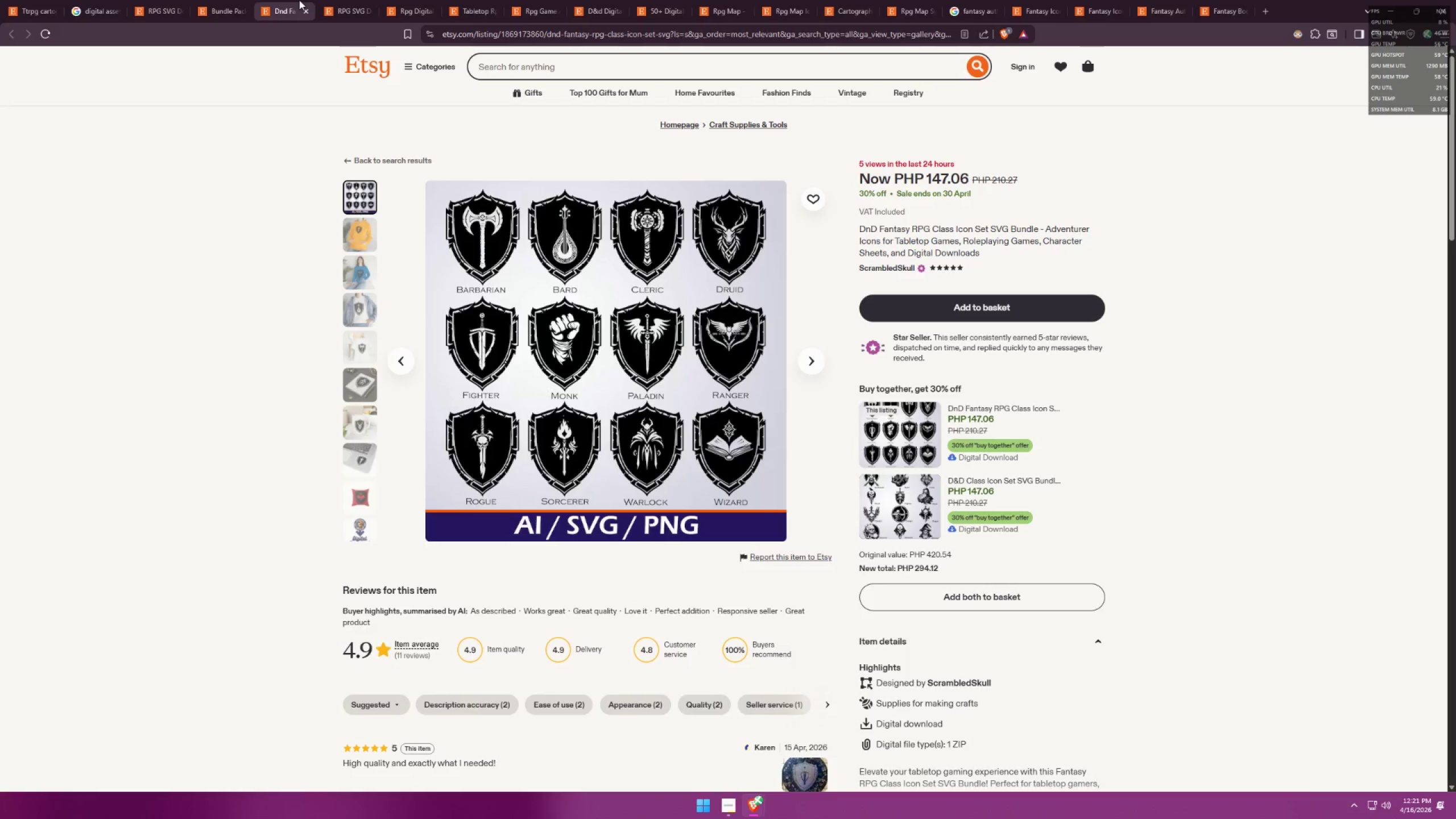 
left_click([345, 0])
 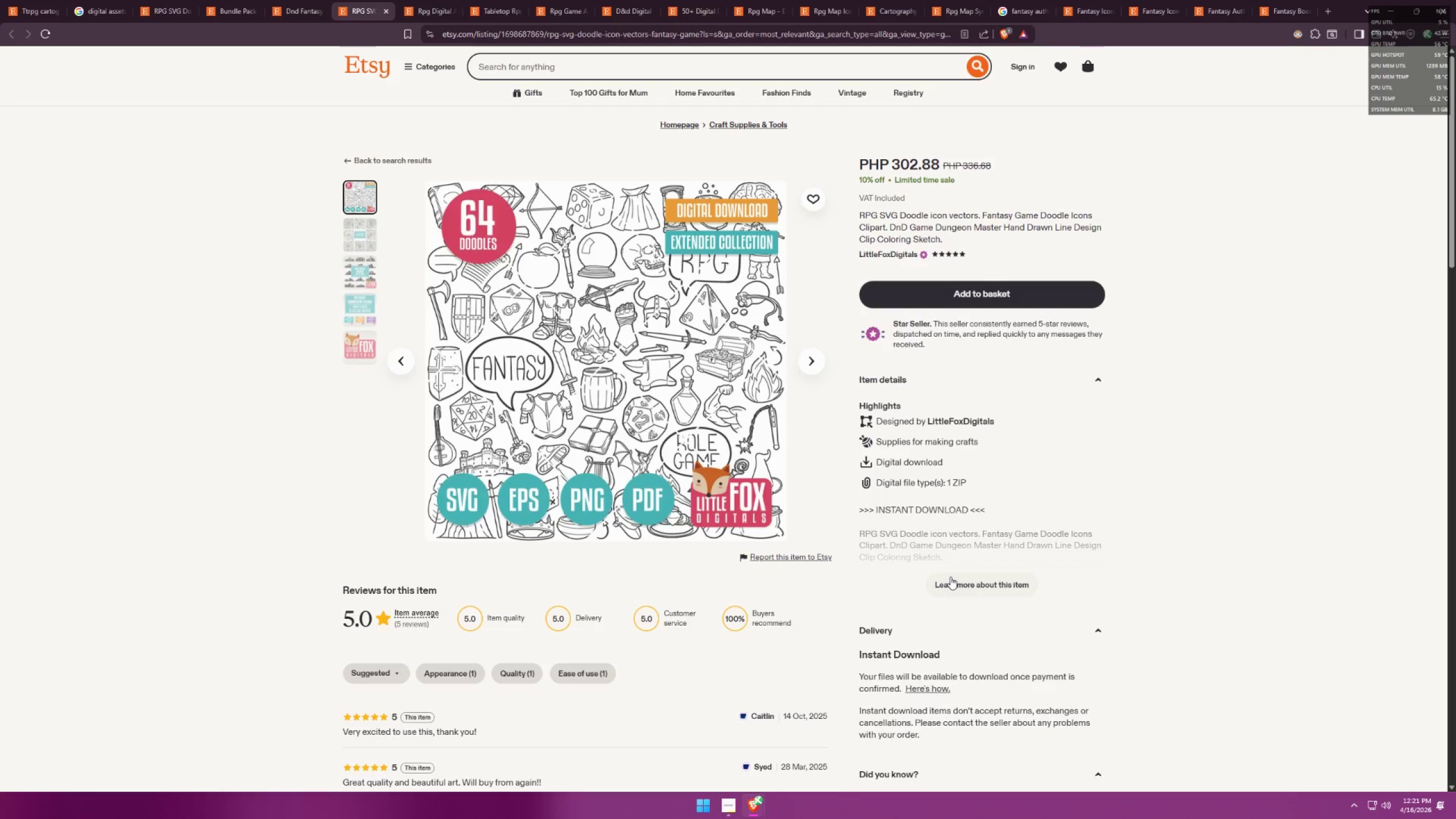 
wait(7.27)
 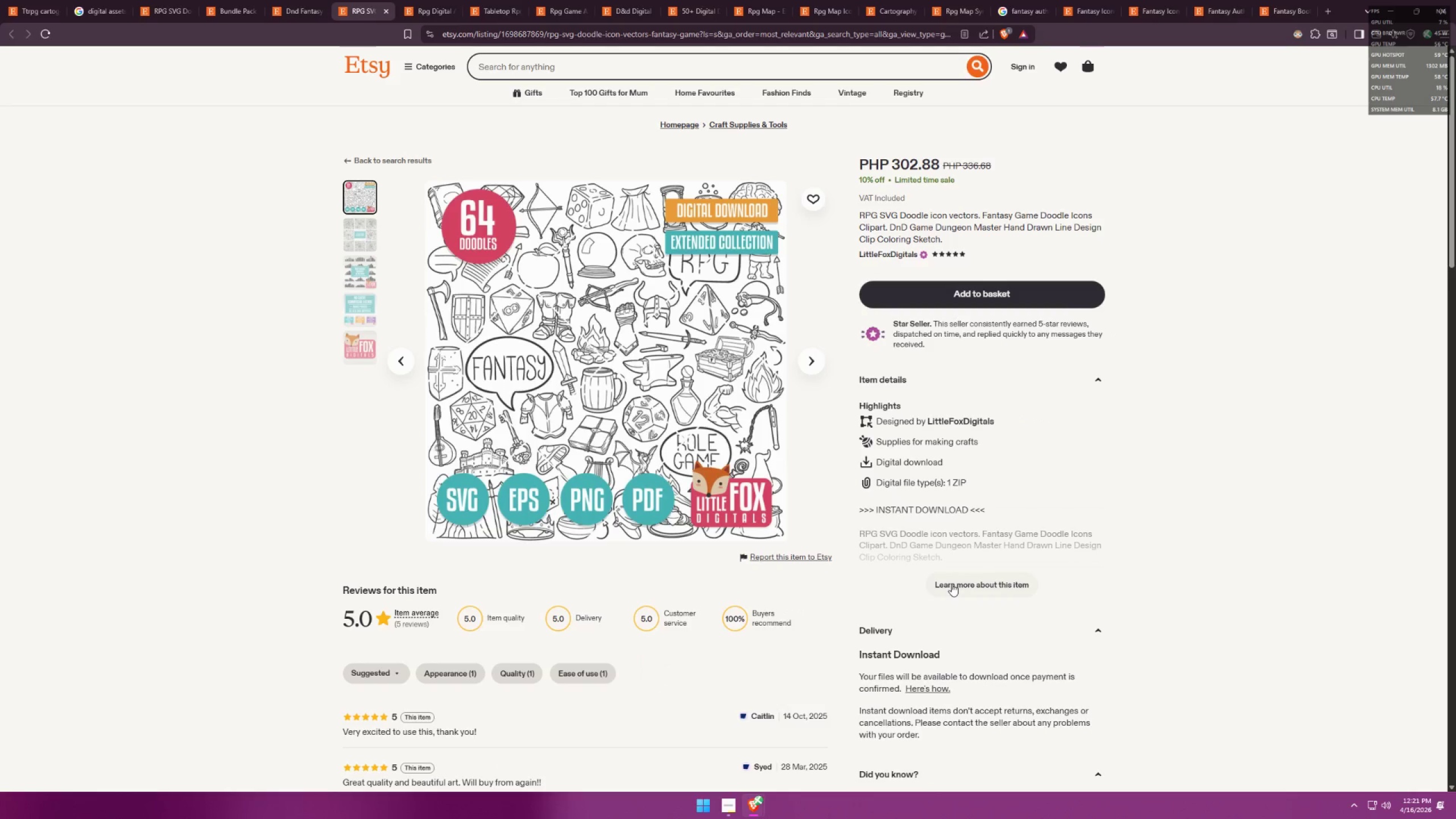 
left_click([425, 0])
 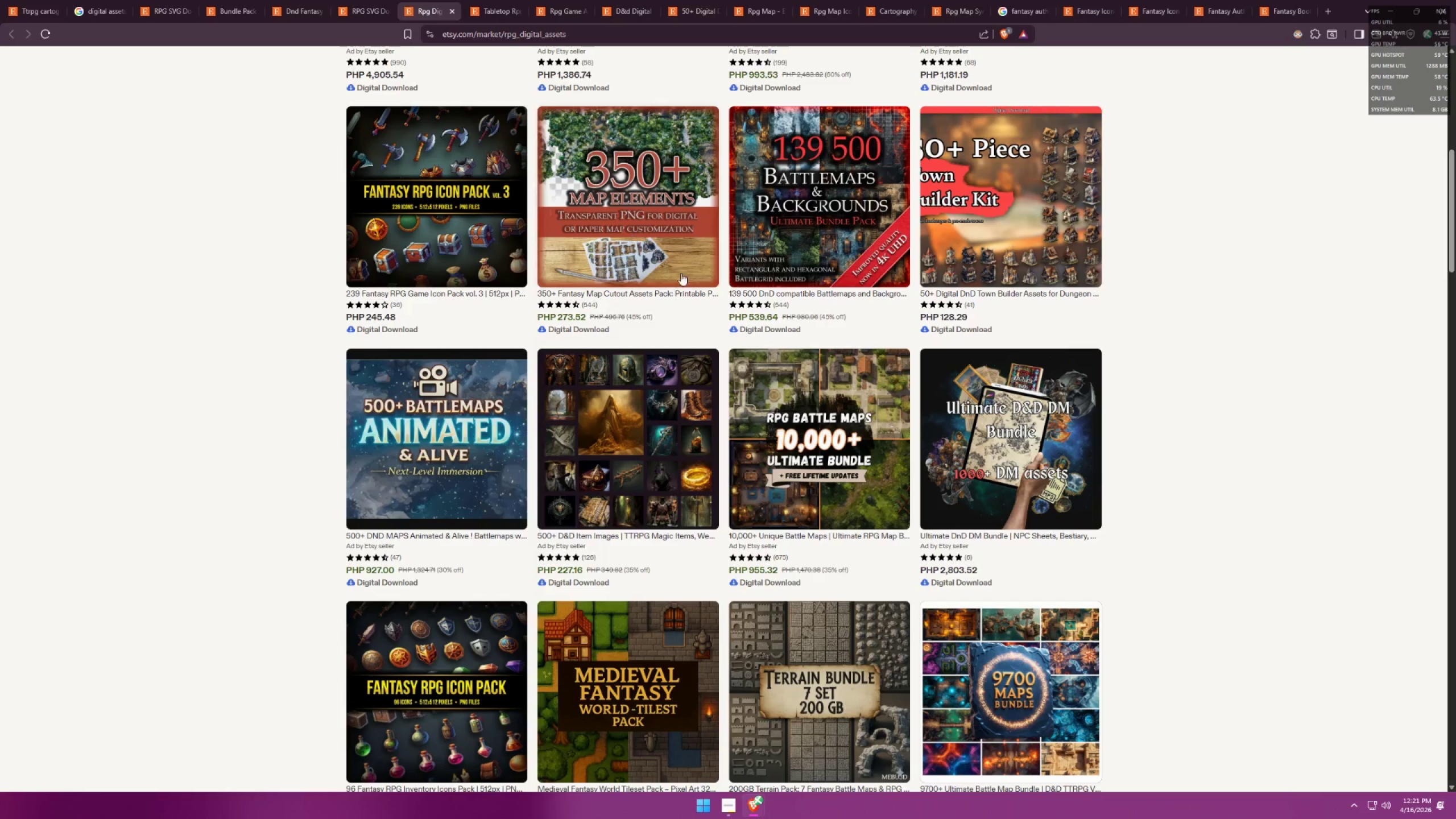 
scroll: coordinate [818, 348], scroll_direction: up, amount: 11.0
 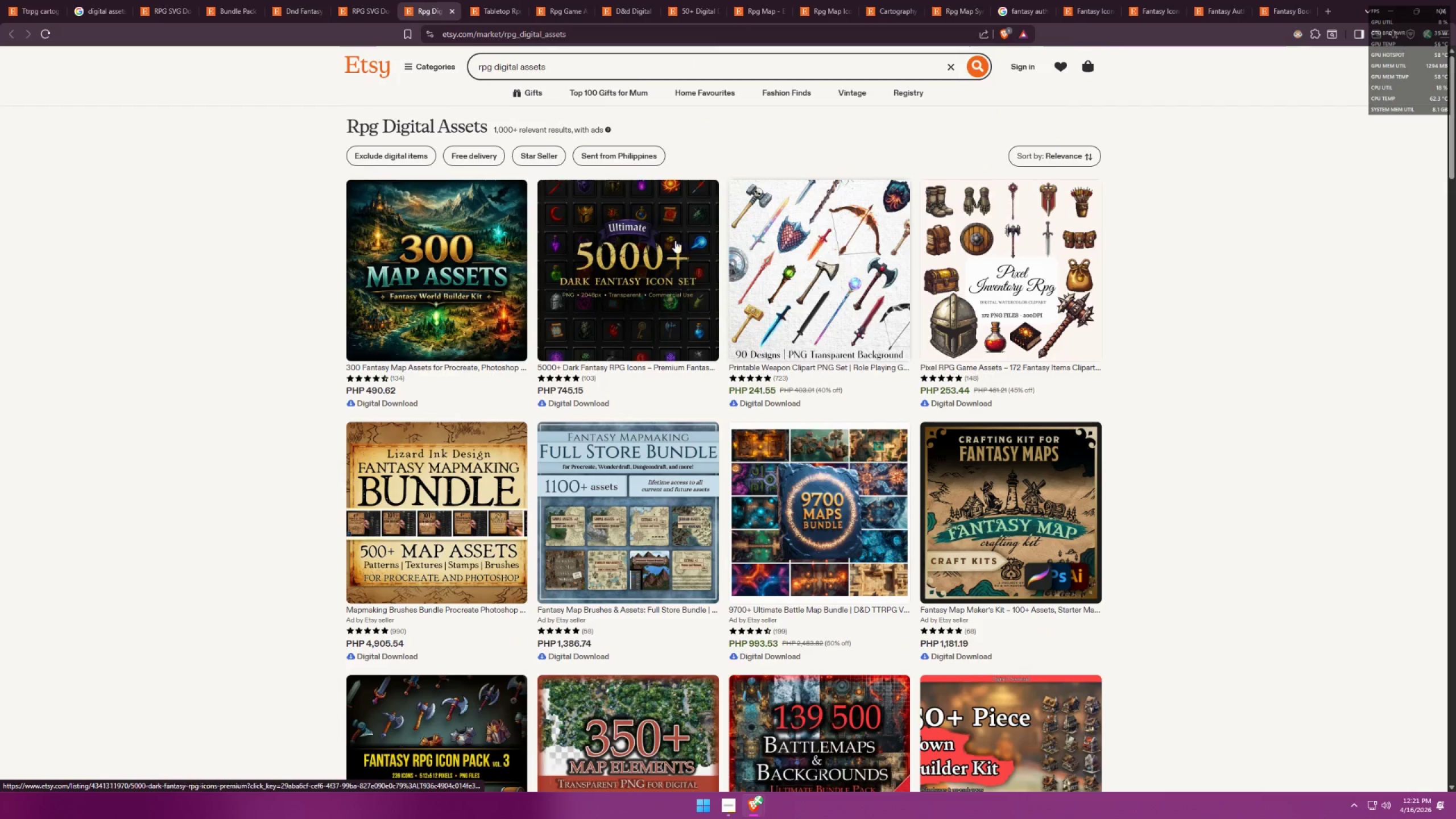 
left_click([372, 0])
 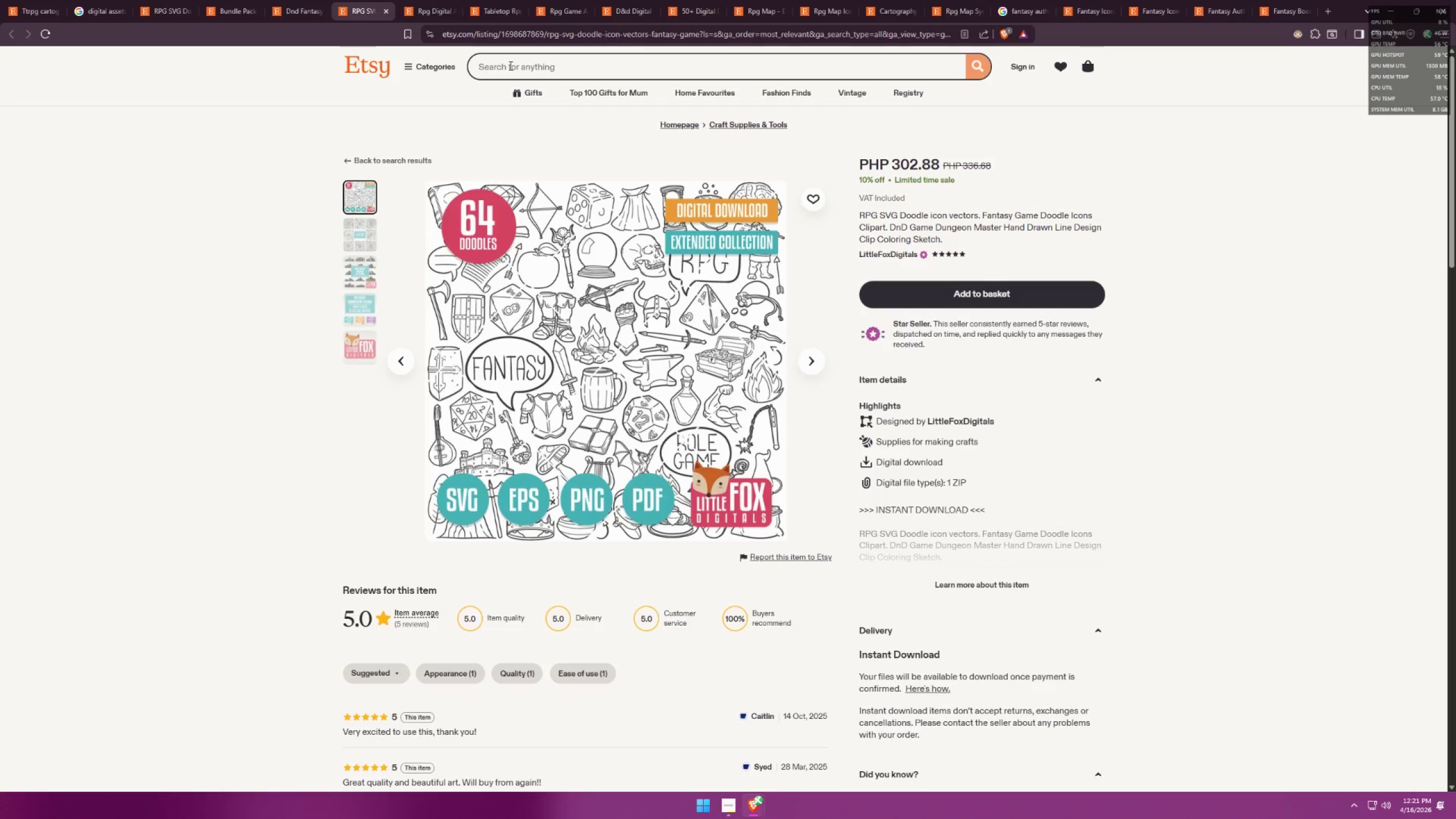 
scroll: coordinate [1084, 428], scroll_direction: down, amount: 8.0
 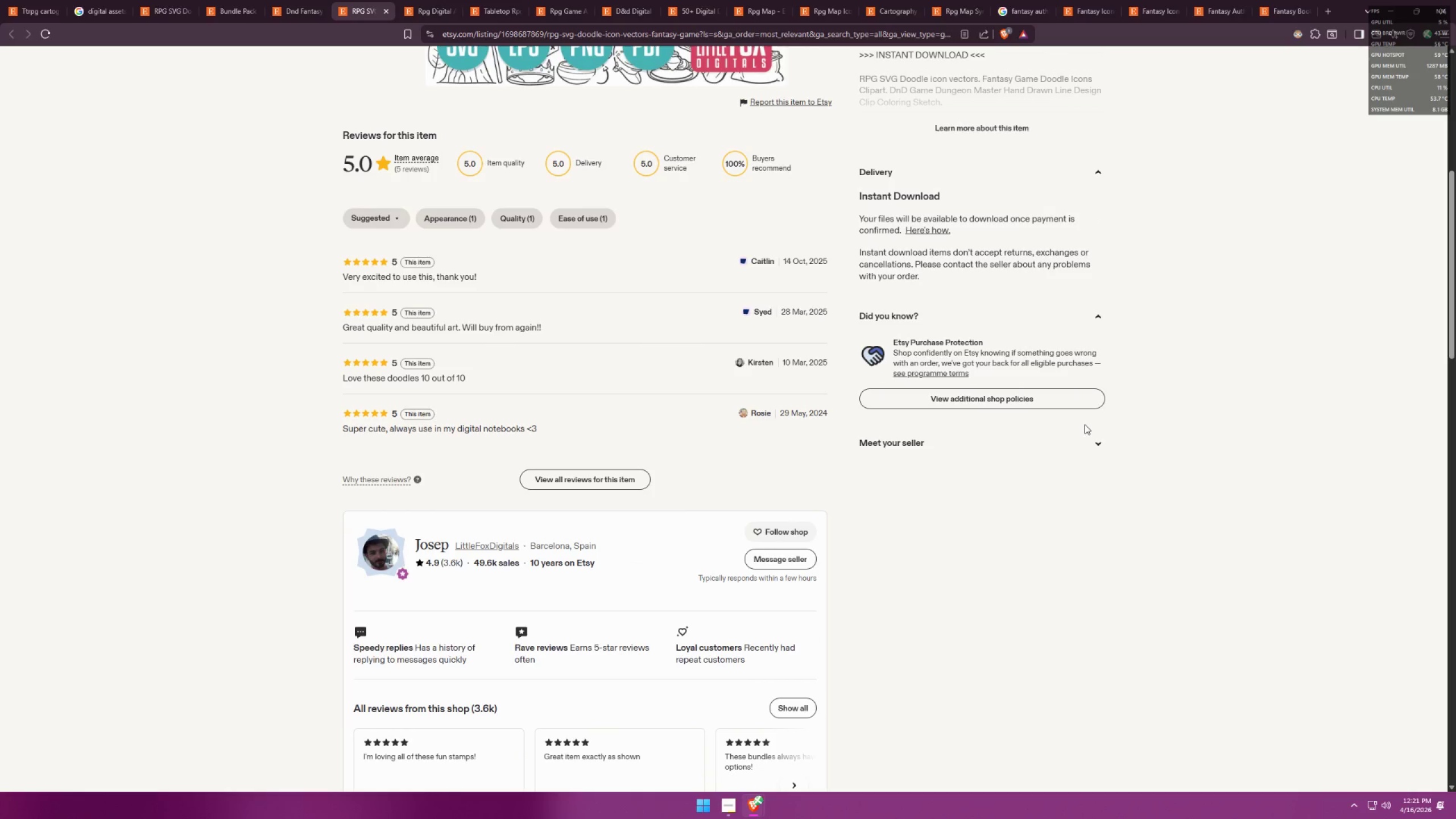 
wait(7.67)
 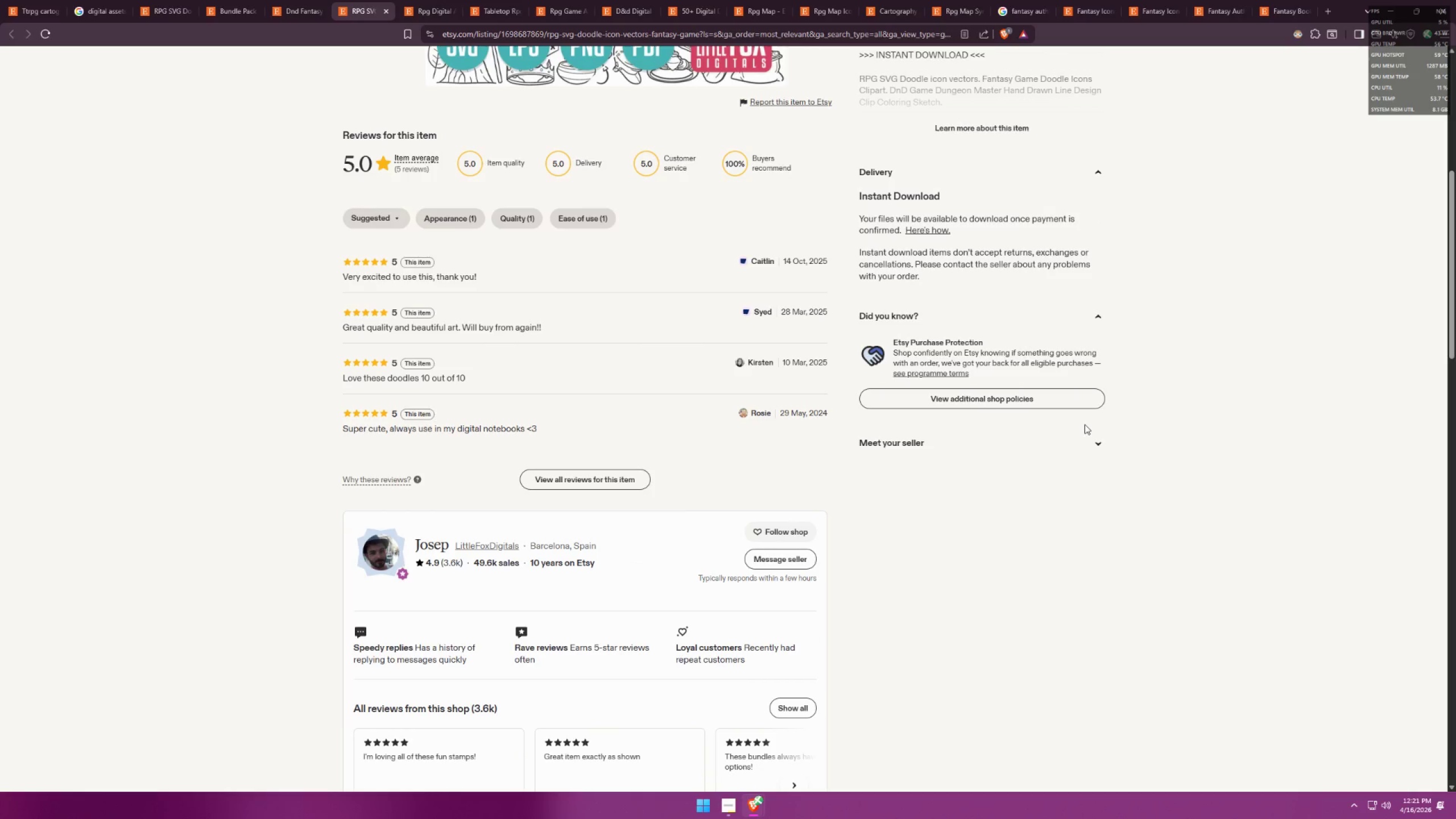 
scroll: coordinate [1065, 348], scroll_direction: down, amount: 9.0
 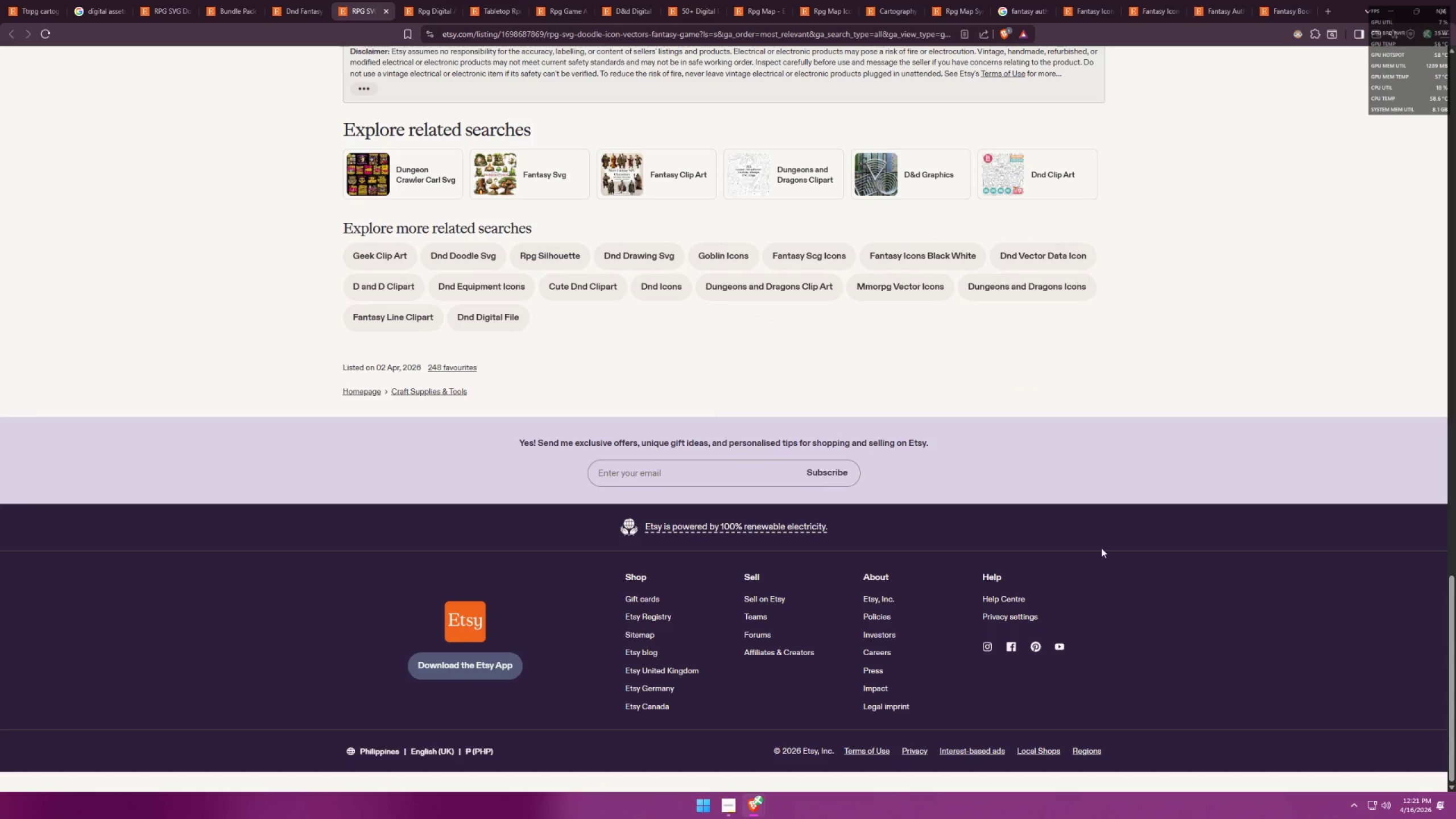 
scroll: coordinate [1065, 507], scroll_direction: up, amount: 1.0
 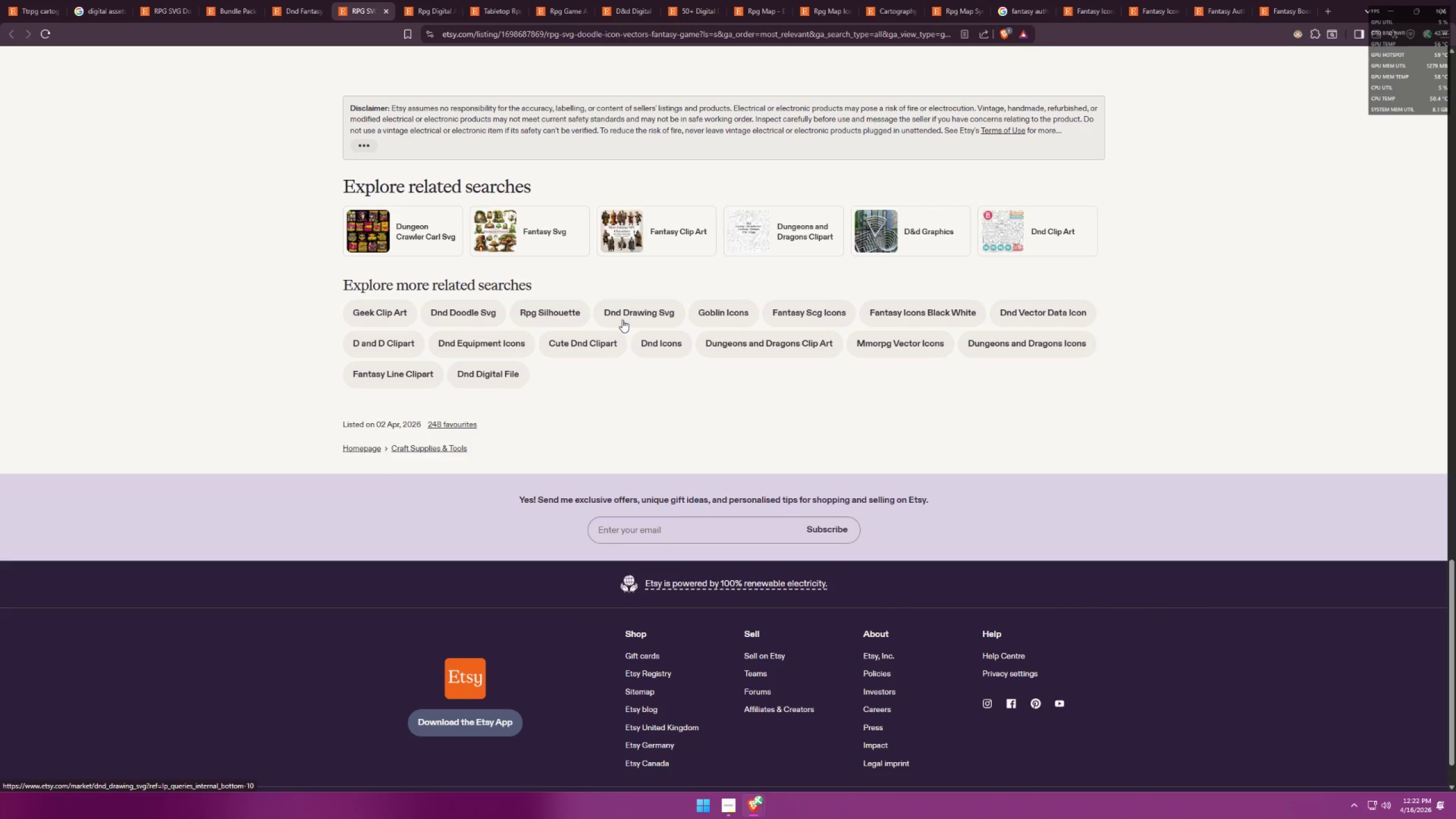 
wait(14.0)
 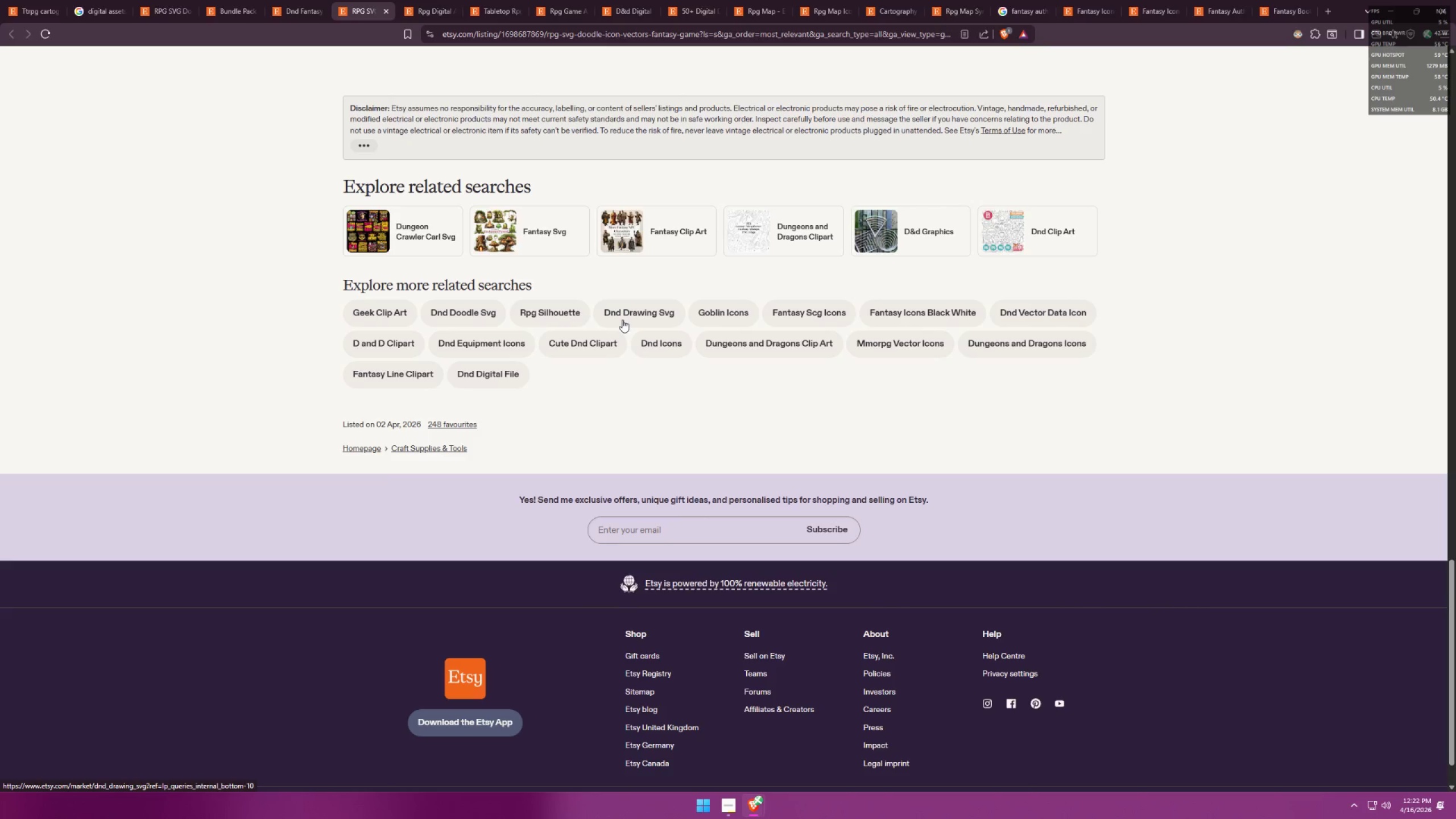 
middle_click([389, 315])
 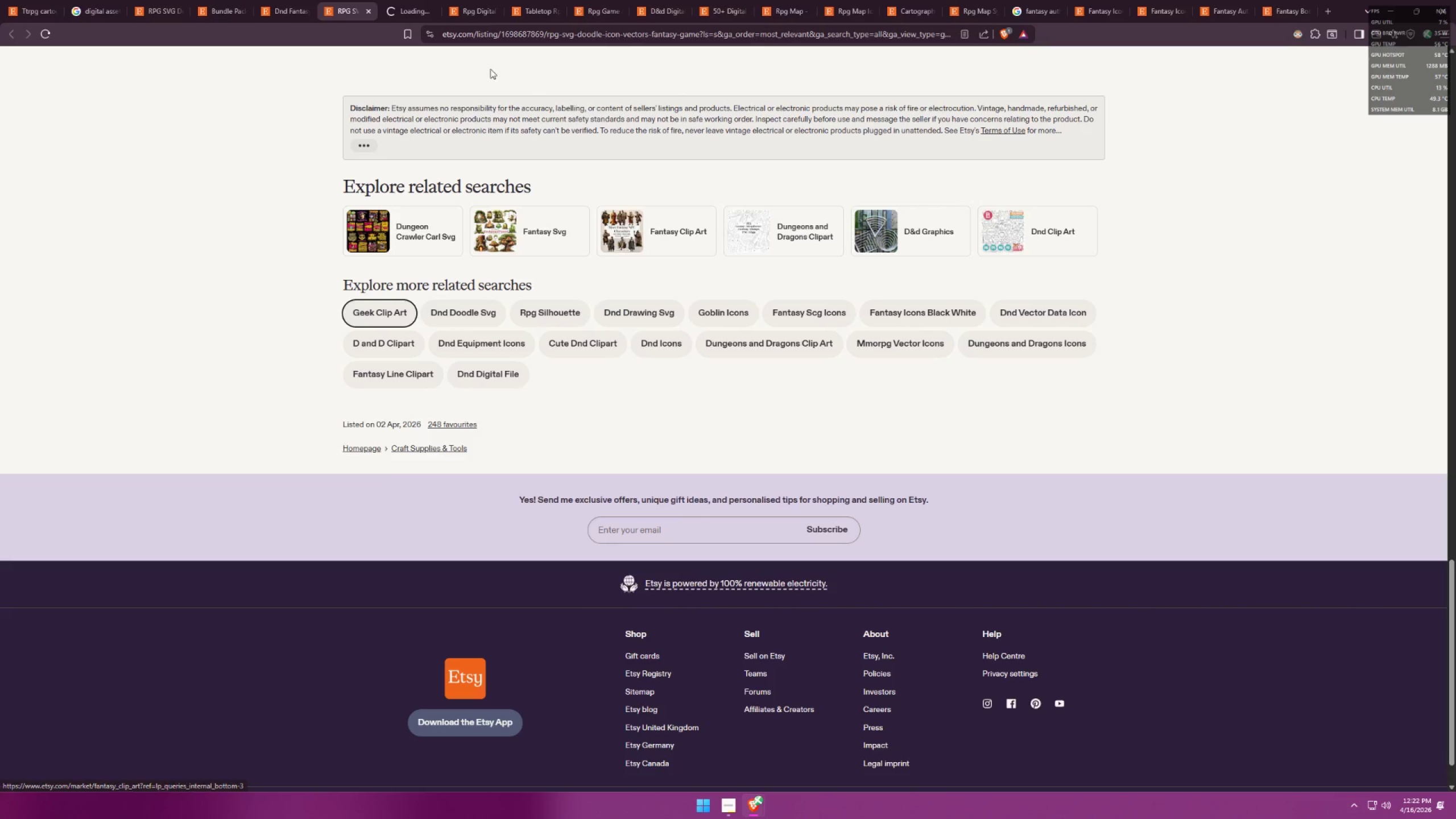 
left_click([411, 8])
 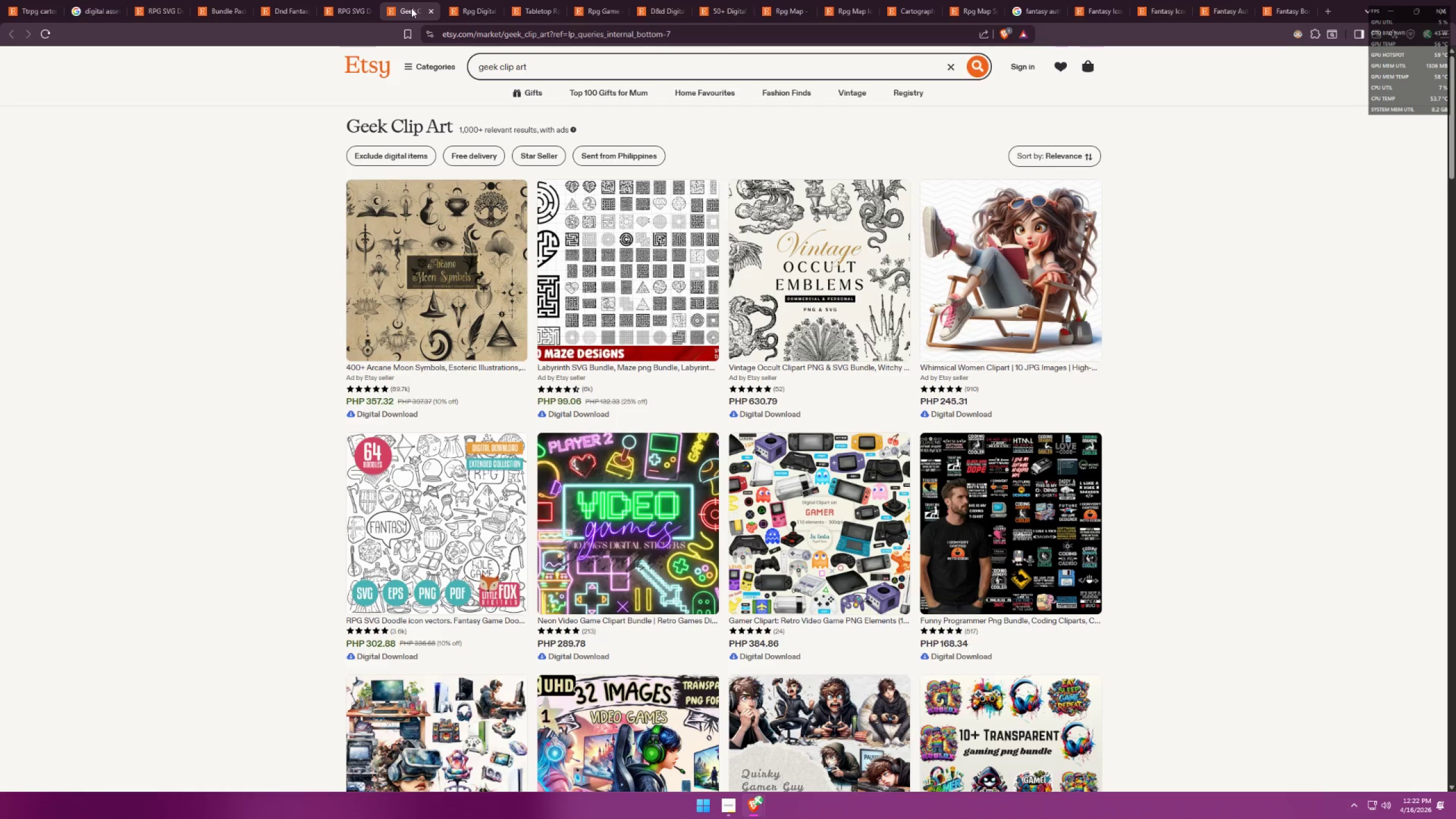 
wait(11.39)
 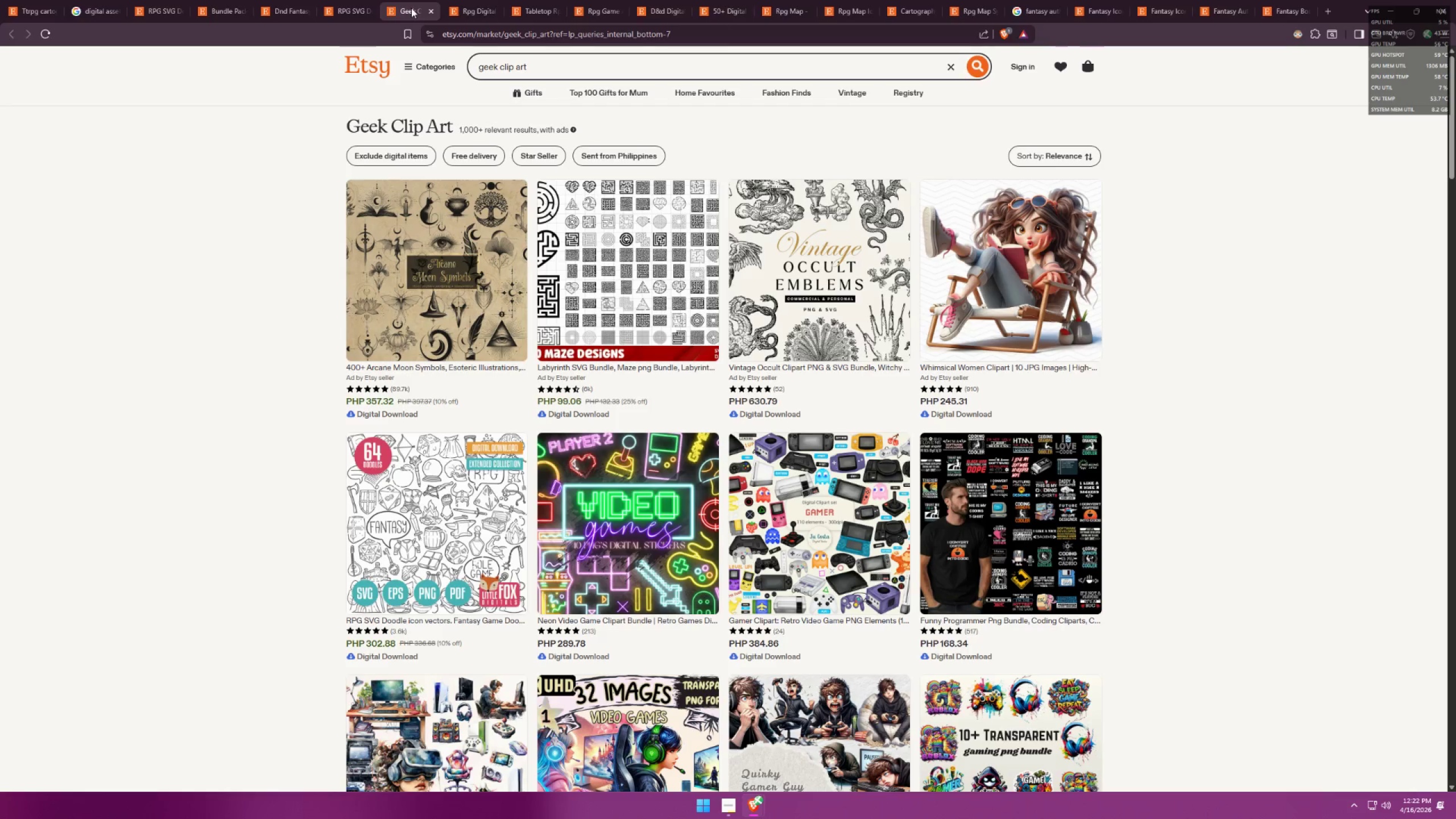 
left_click([431, 11])
 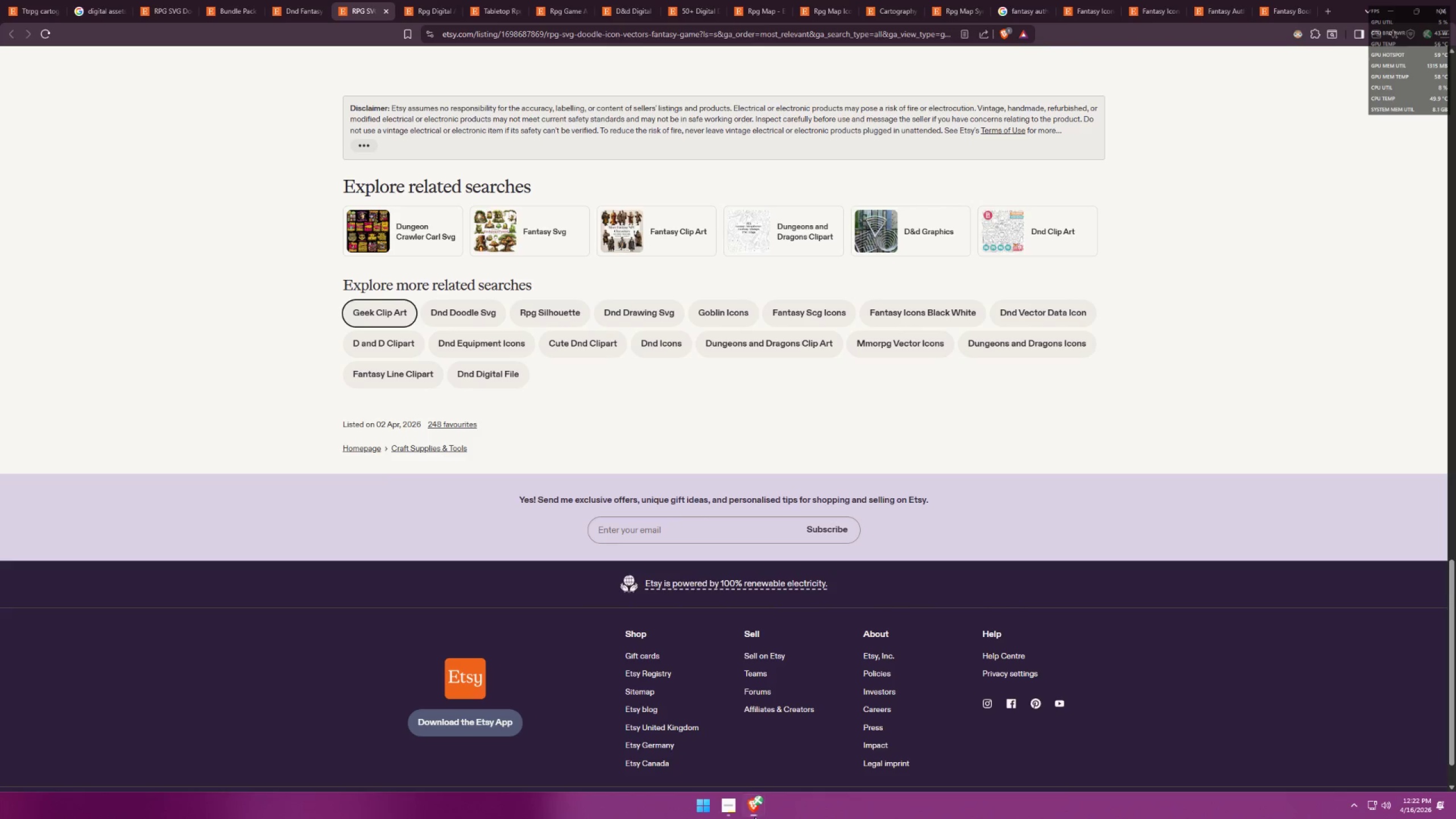 
triple_click([826, 738])
 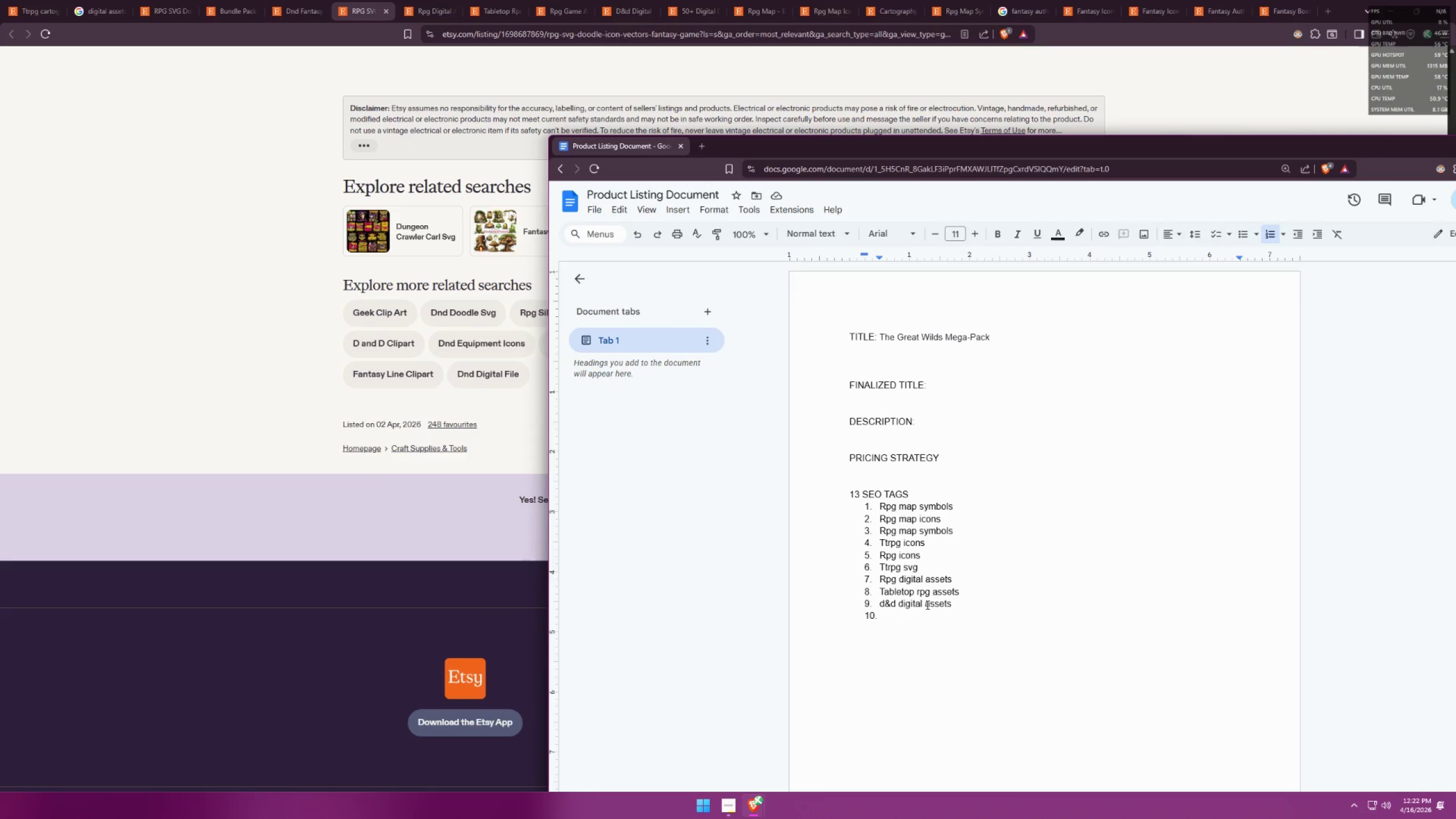 
type(f)
key(Backspace)
type(geek clip art)
 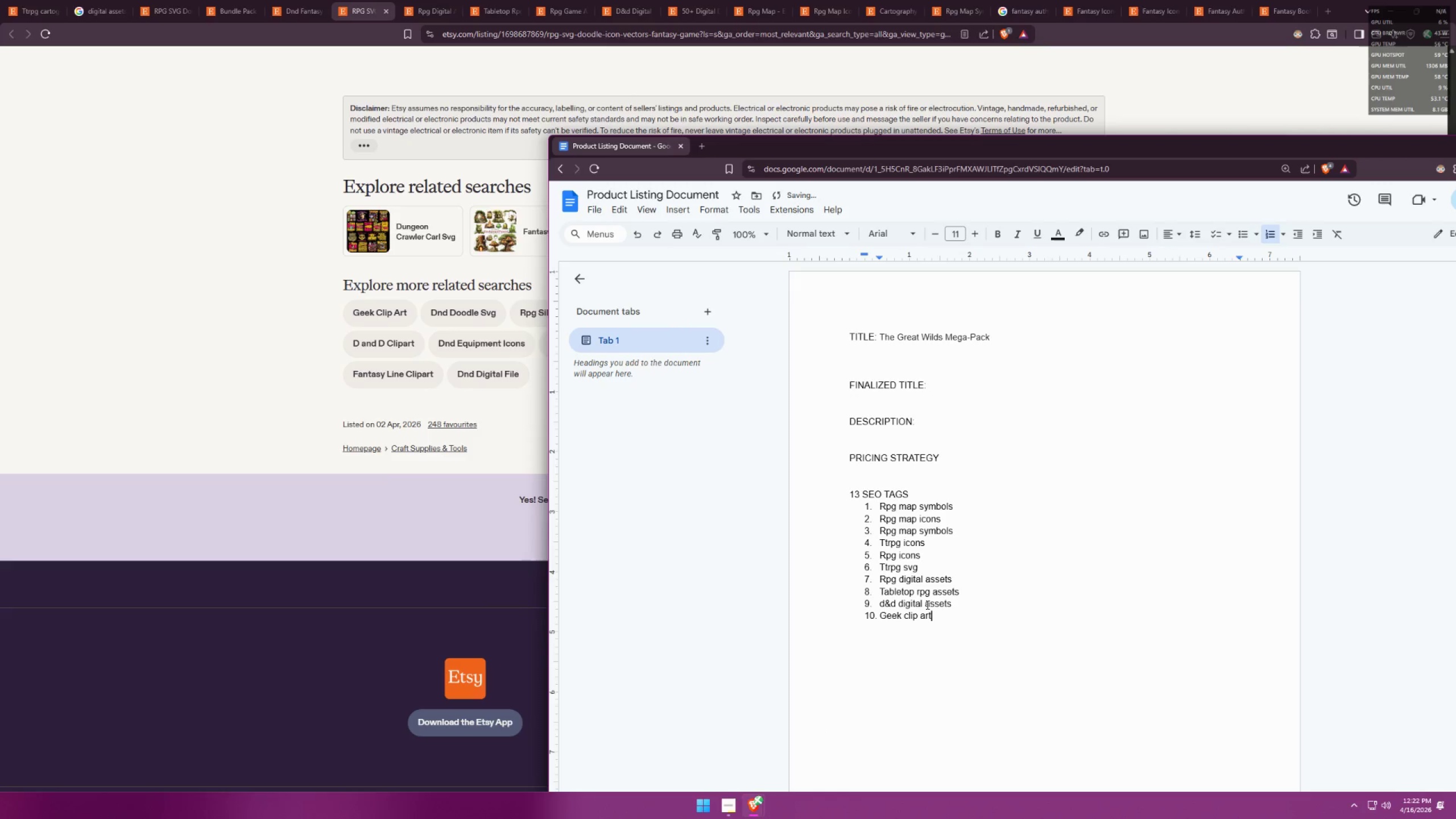 
key(Enter)
 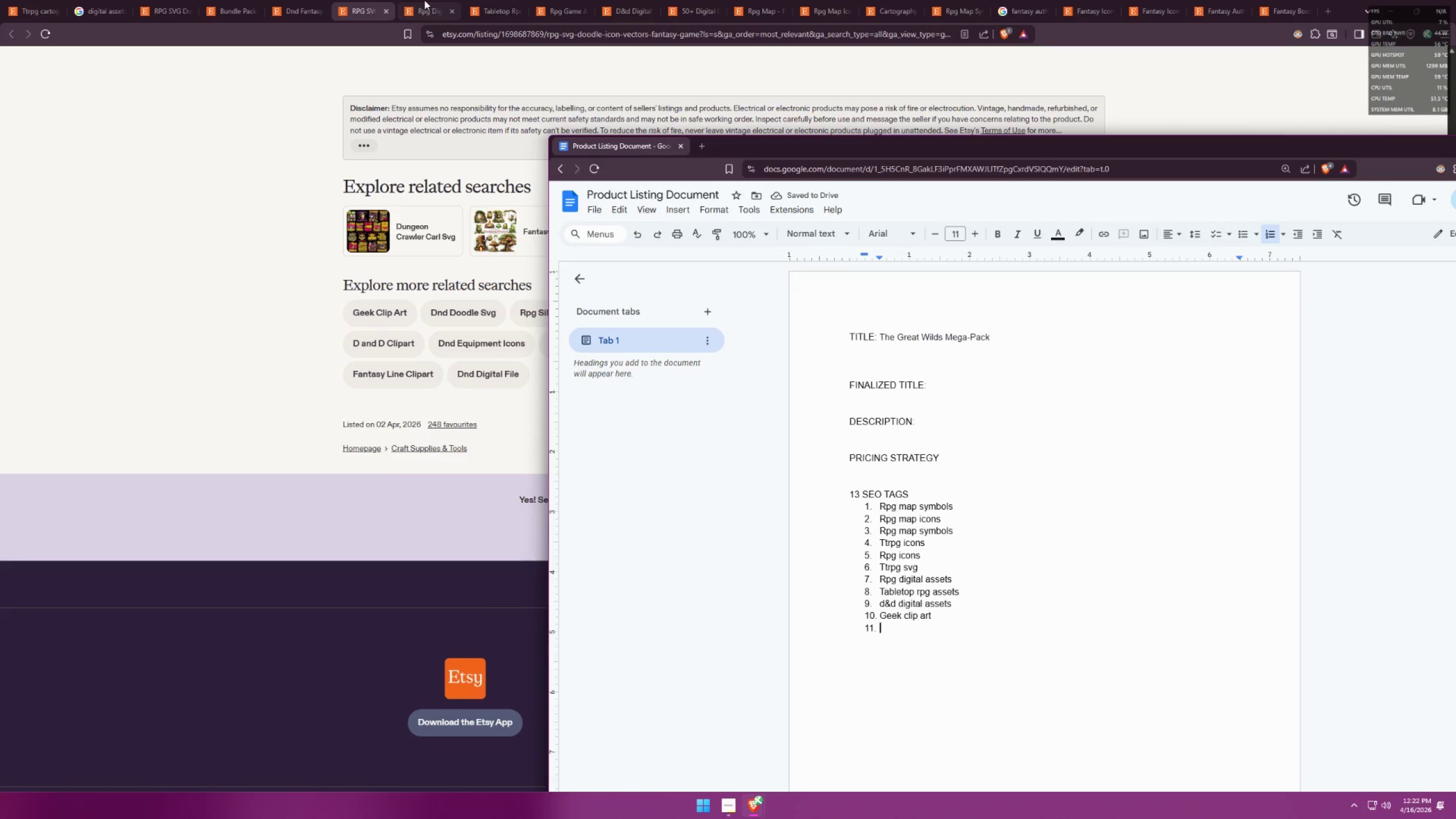 
left_click([226, 385])
 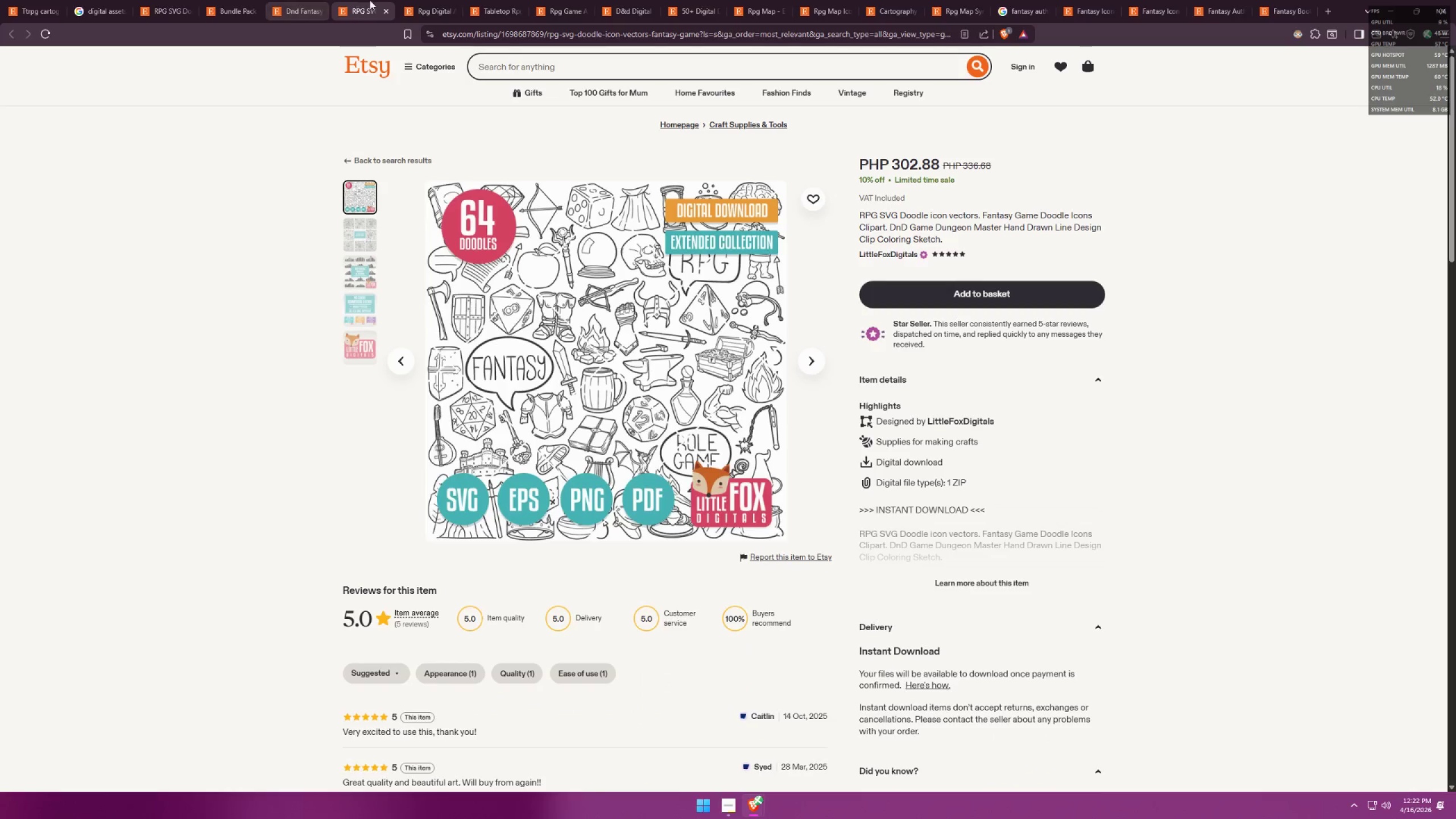 
left_click([424, 0])
 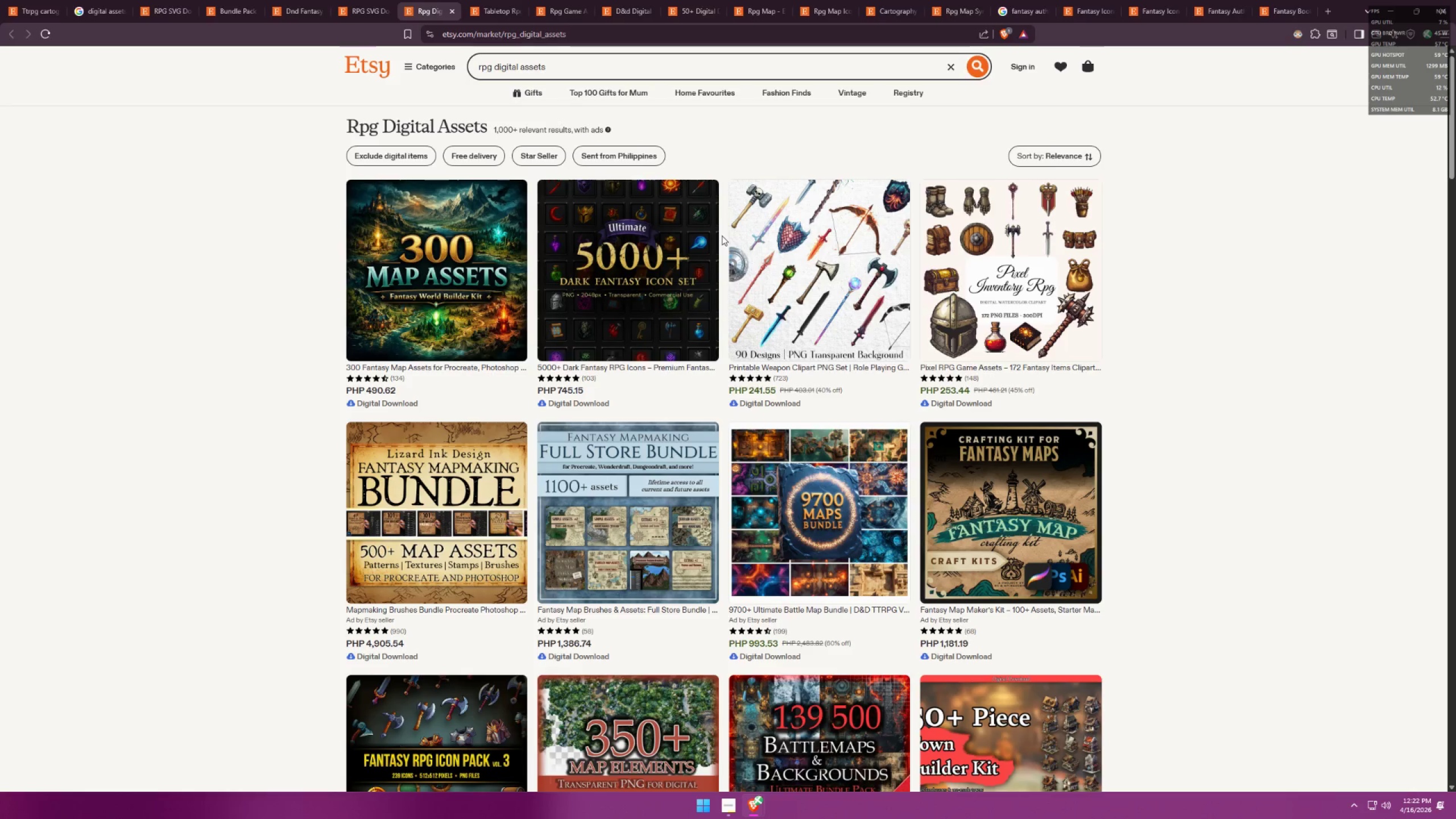 
wait(7.24)
 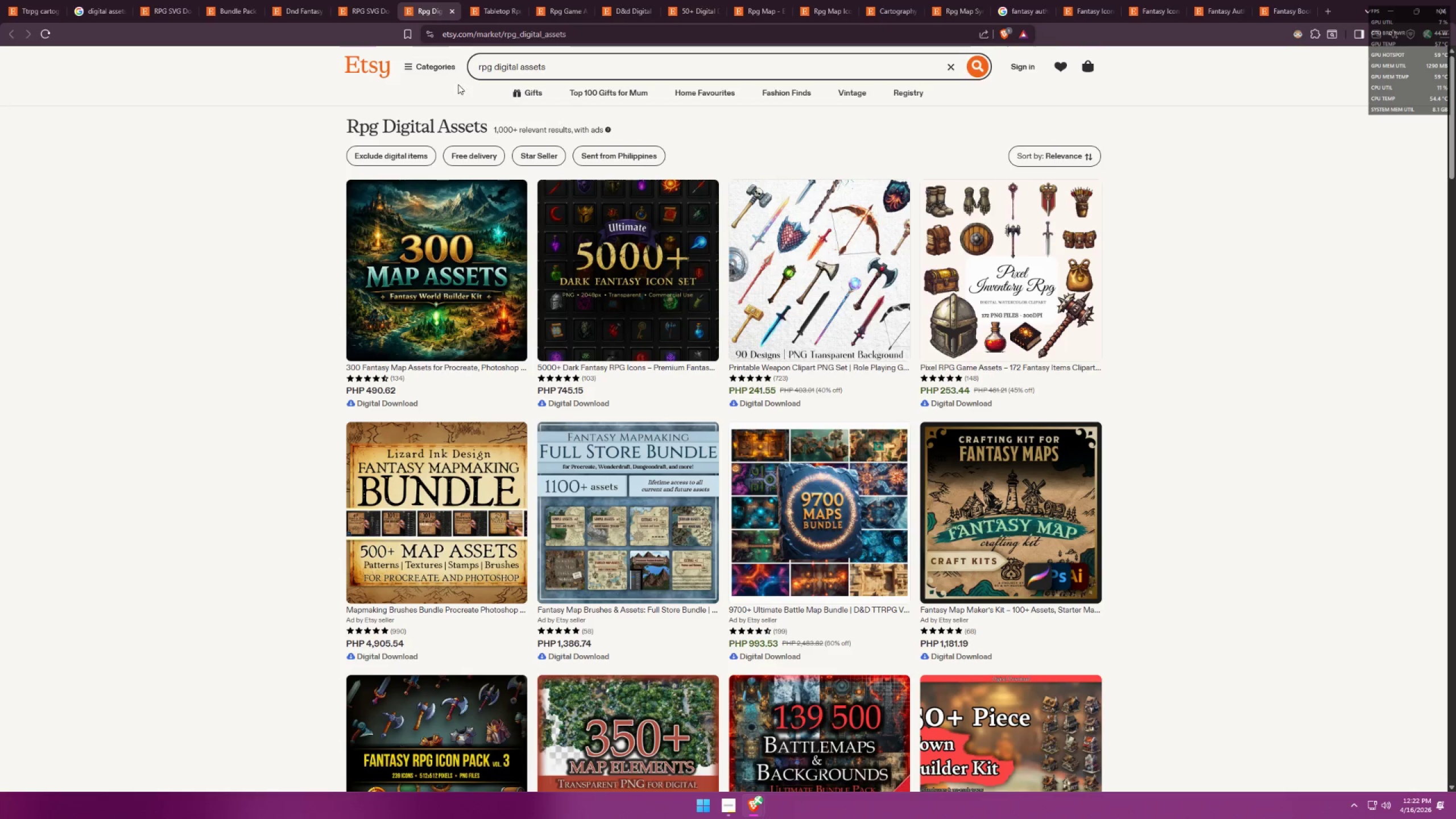 
mouse_move([751, 253])
 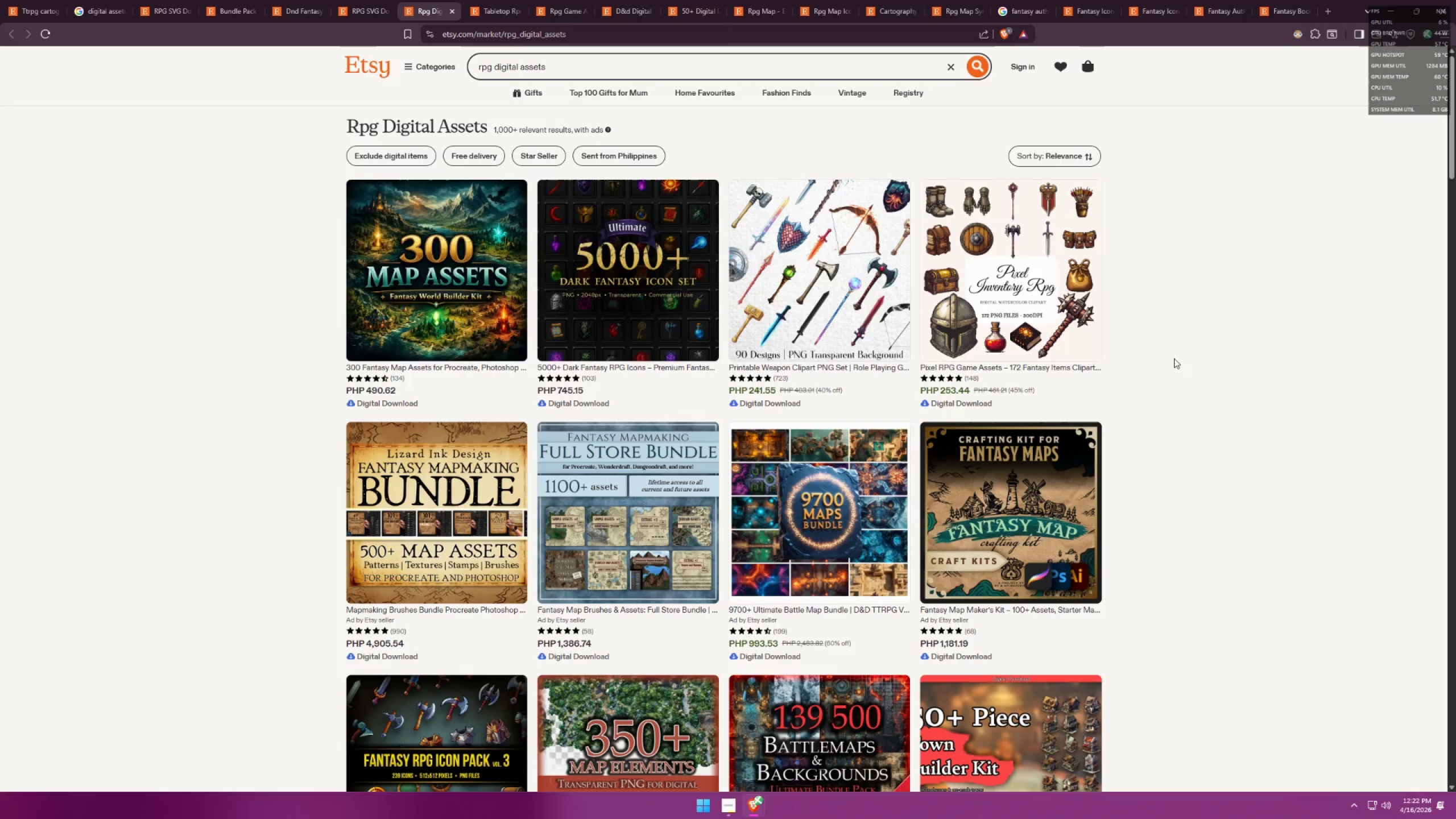 
scroll: coordinate [1172, 362], scroll_direction: down, amount: 20.0
 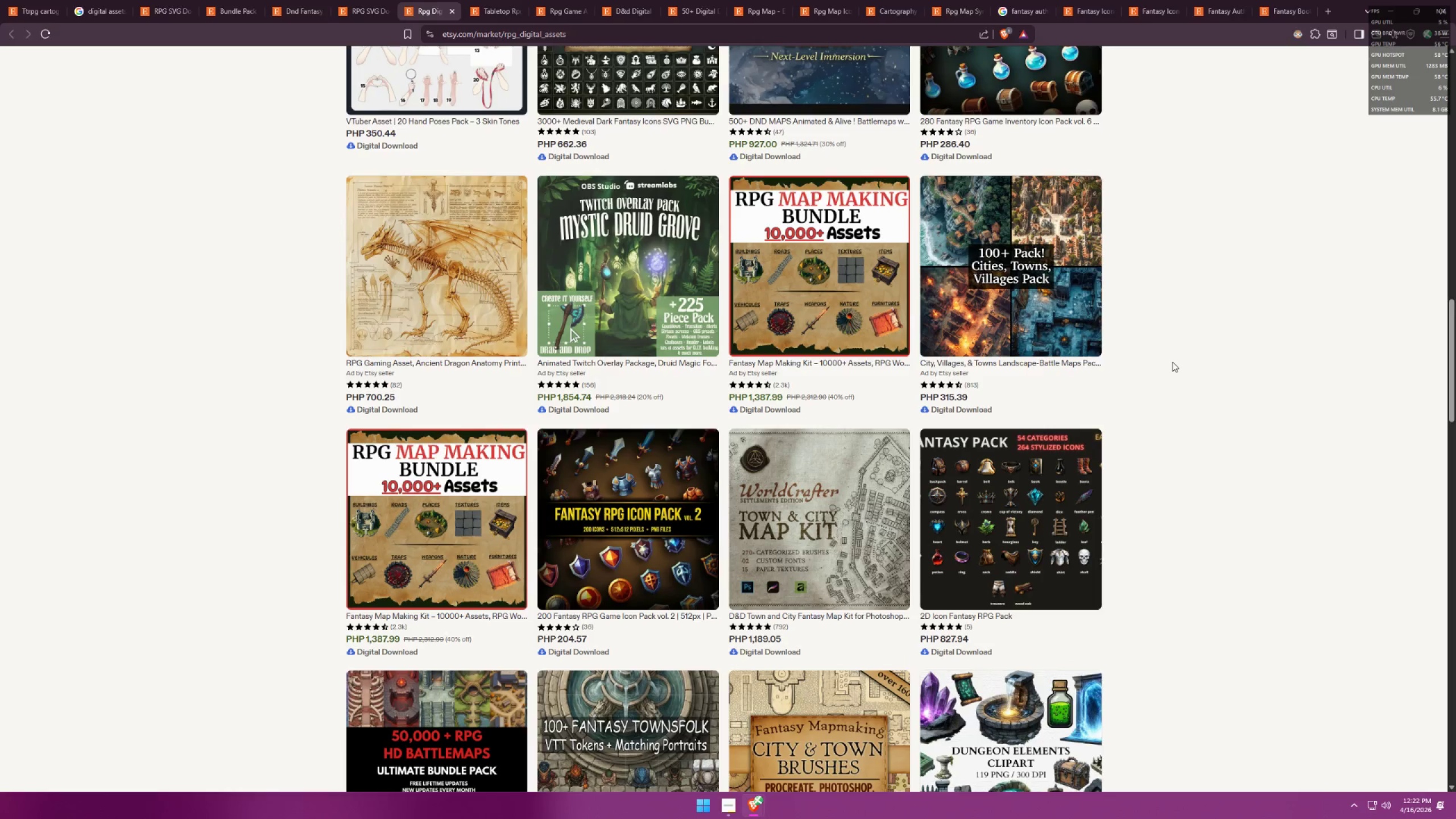 
scroll: coordinate [1162, 358], scroll_direction: up, amount: 2.0
 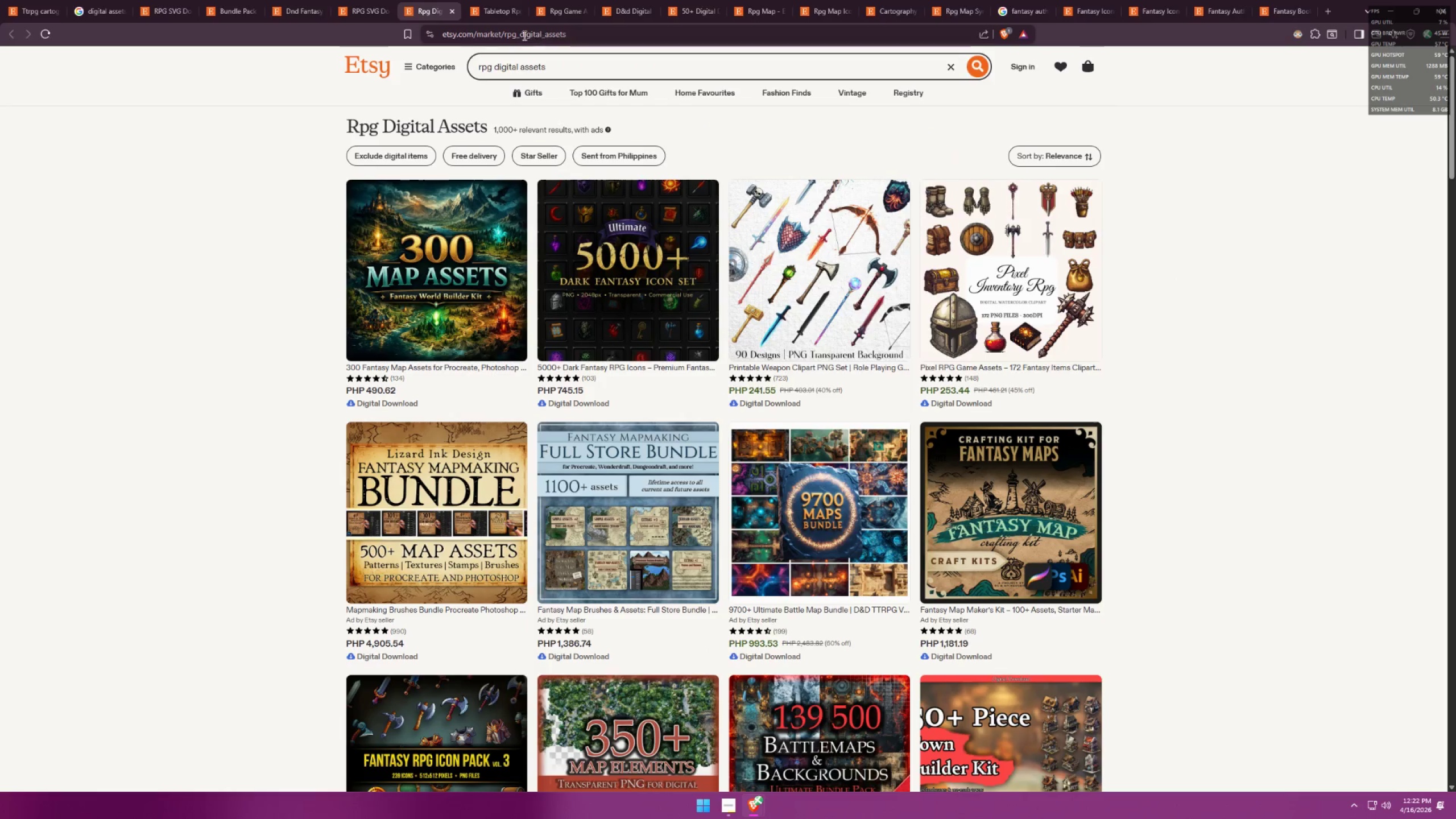 
left_click([452, 7])
 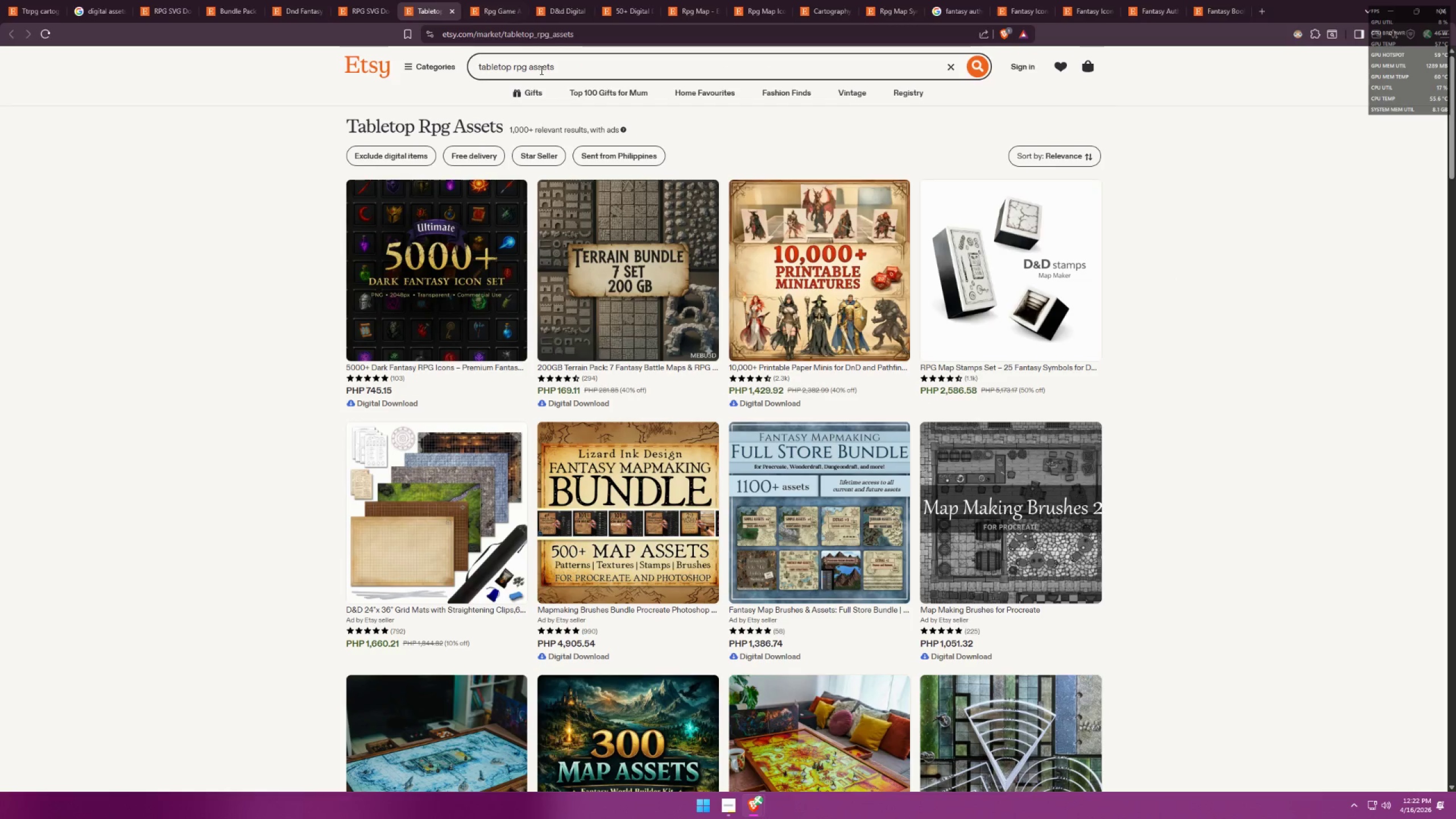 
mouse_move([766, 230])
 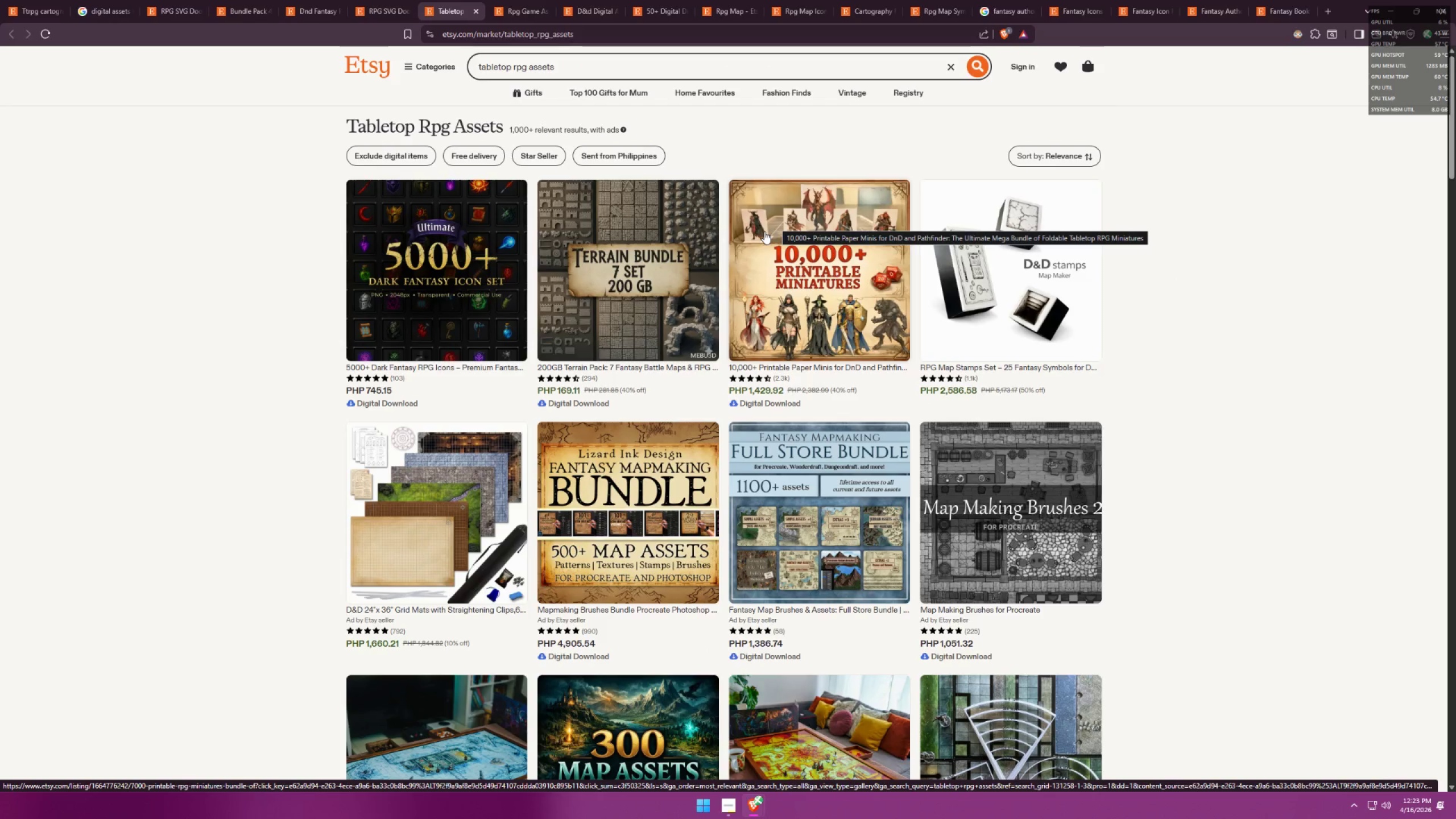 
scroll: coordinate [790, 229], scroll_direction: down, amount: 21.0
 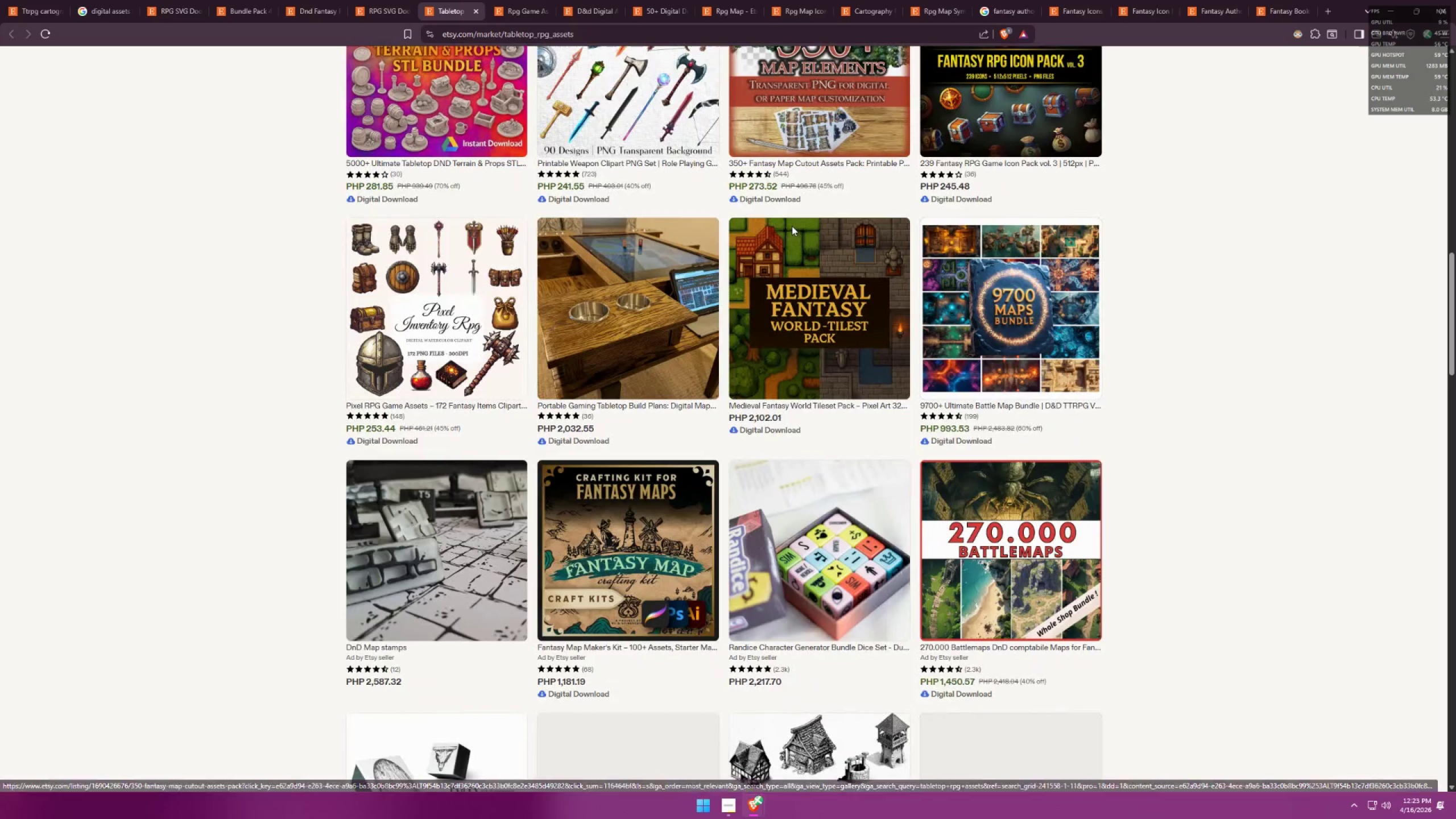 
scroll: coordinate [770, 198], scroll_direction: up, amount: 28.0
 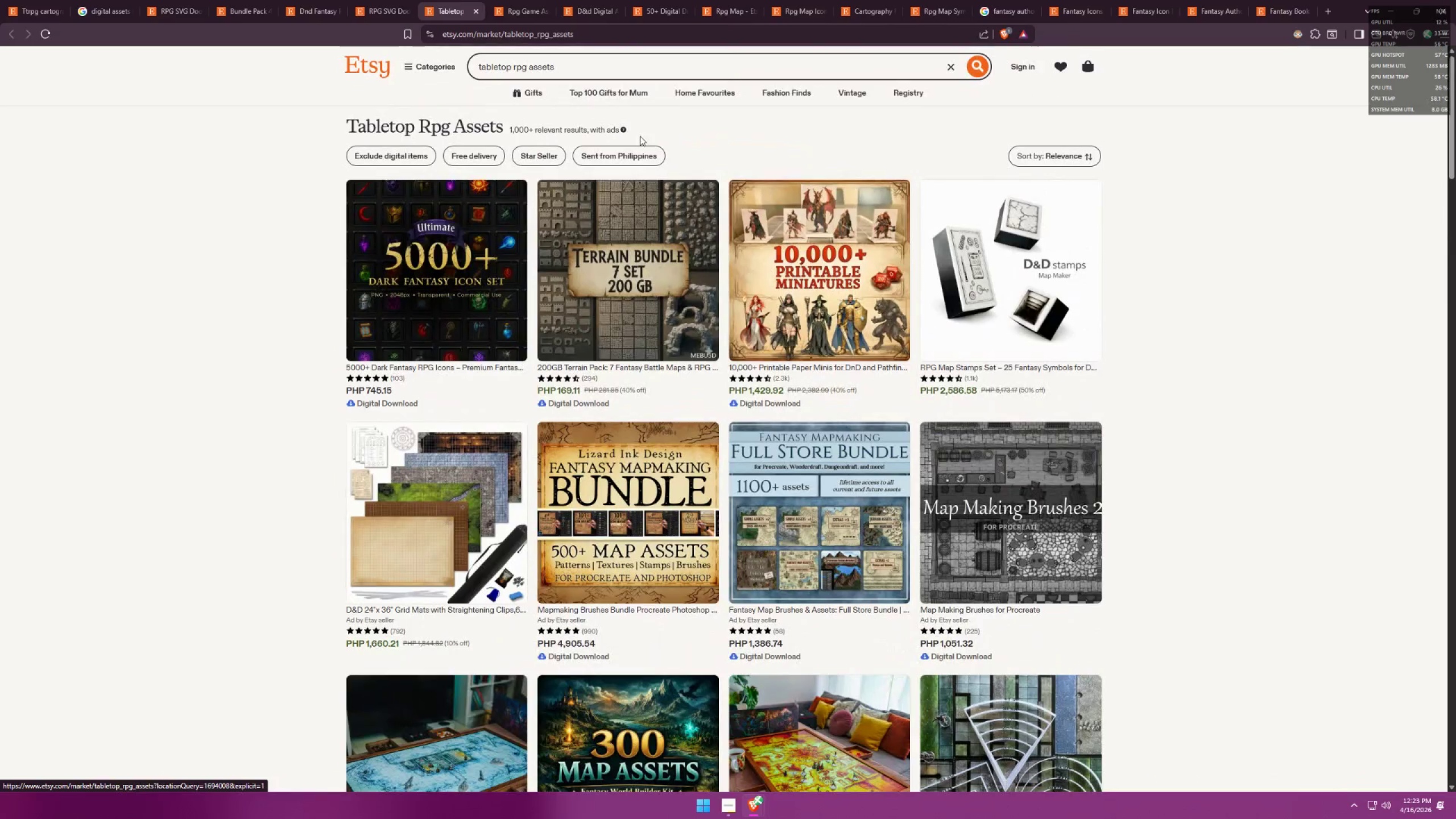 
key(Alt+AltLeft)
 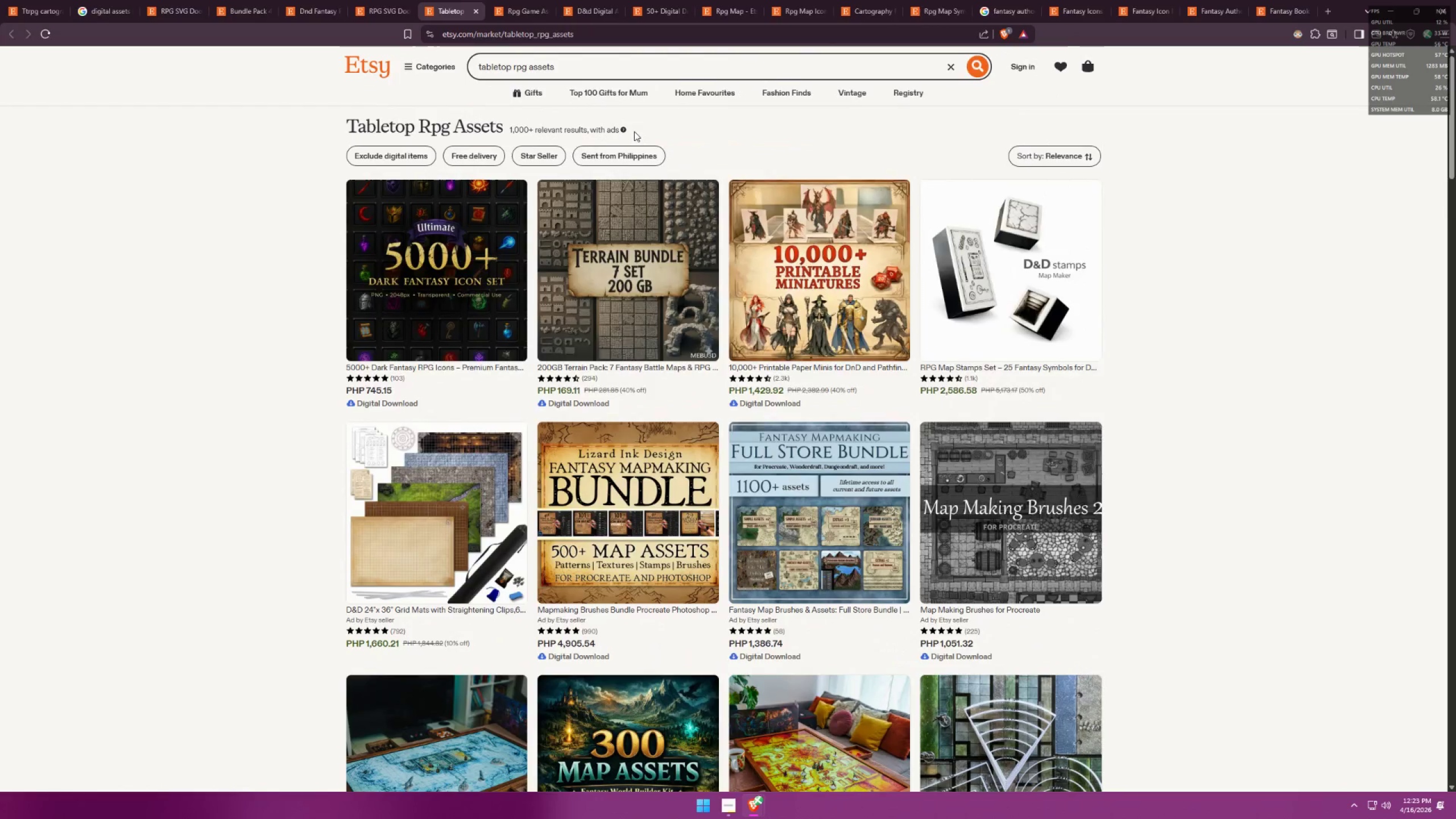 
key(Alt+Tab)
 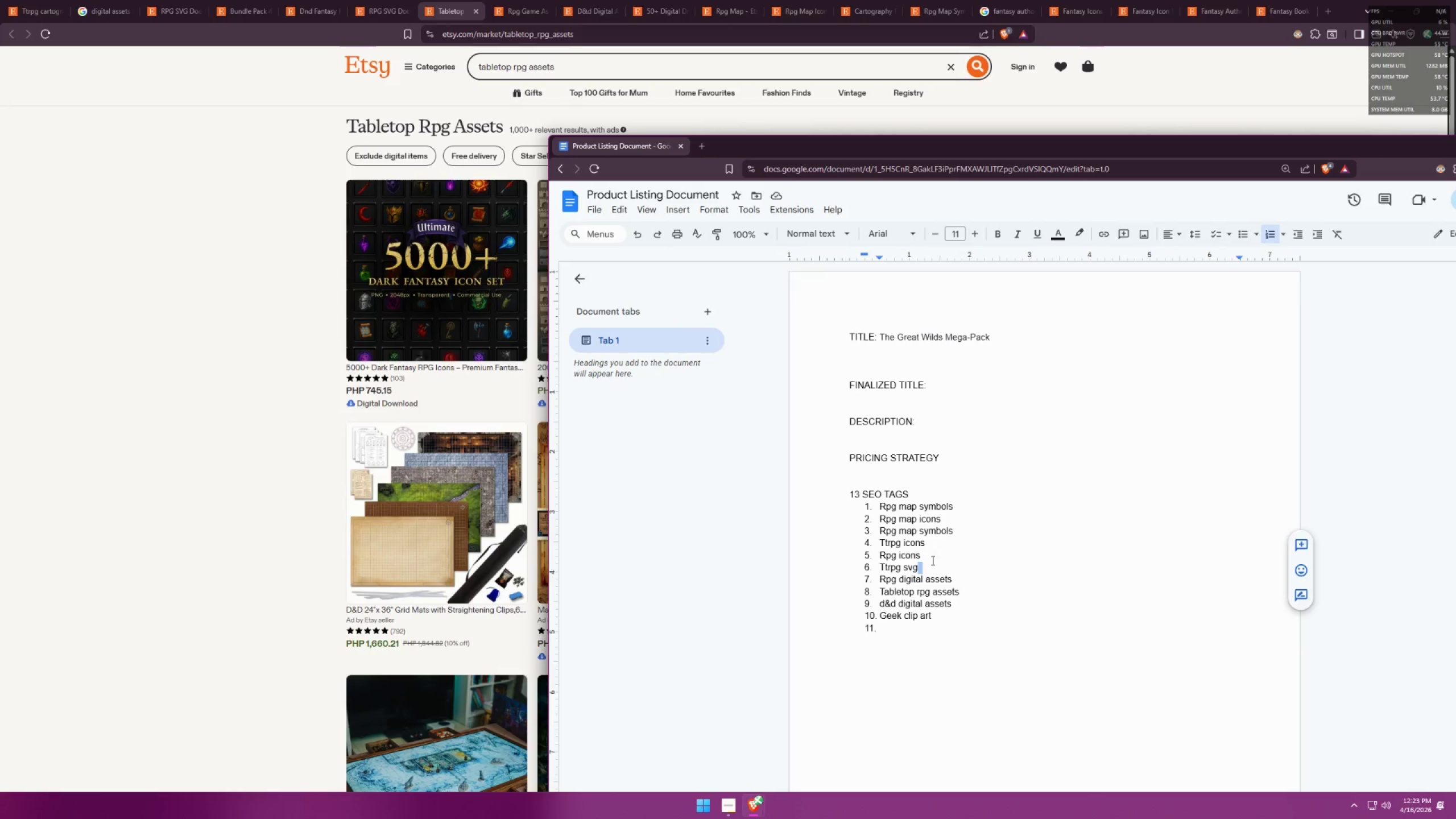 
wait(6.69)
 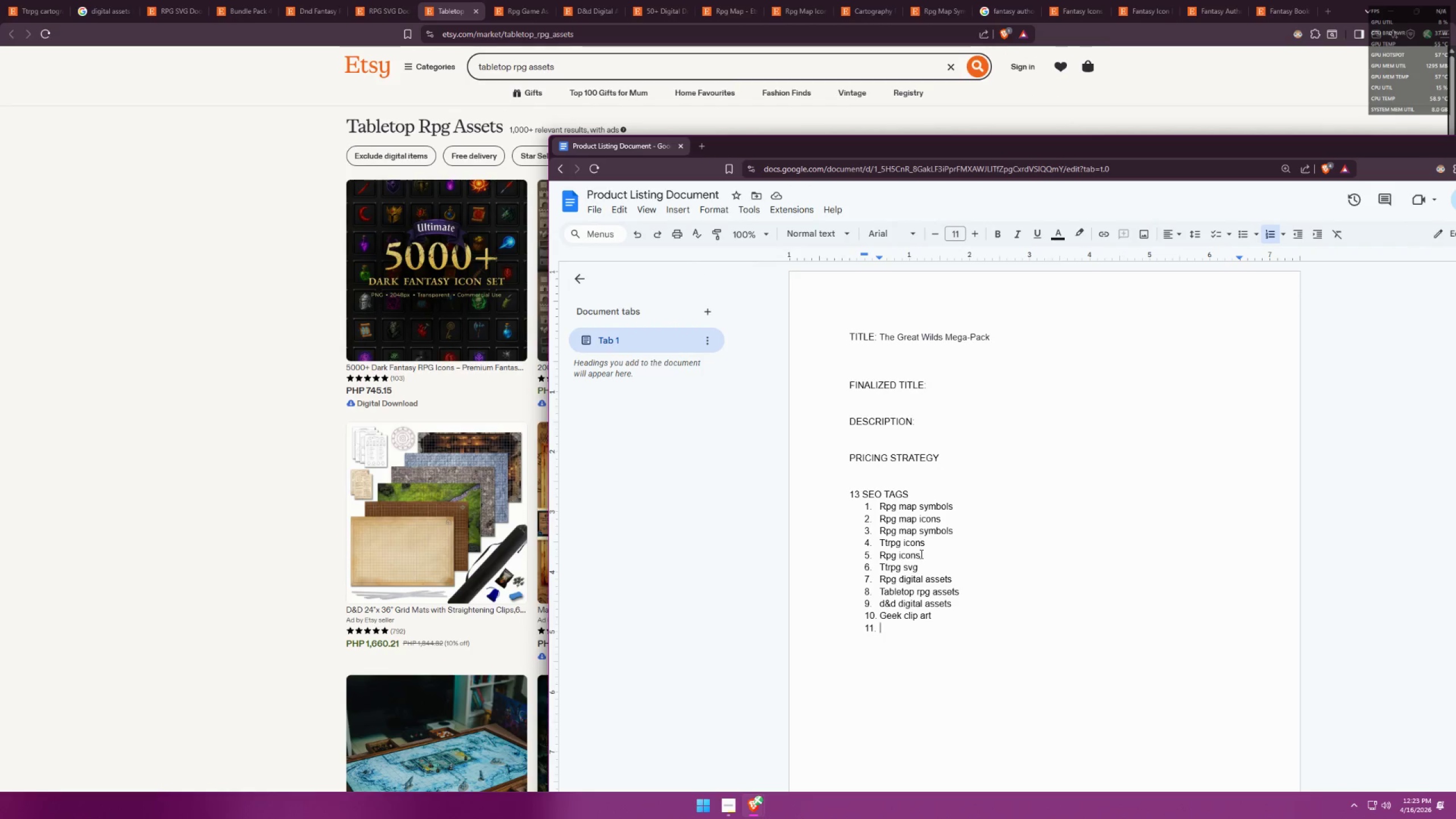 
left_click_drag(start_coordinate=[965, 592], to_coordinate=[882, 595])
 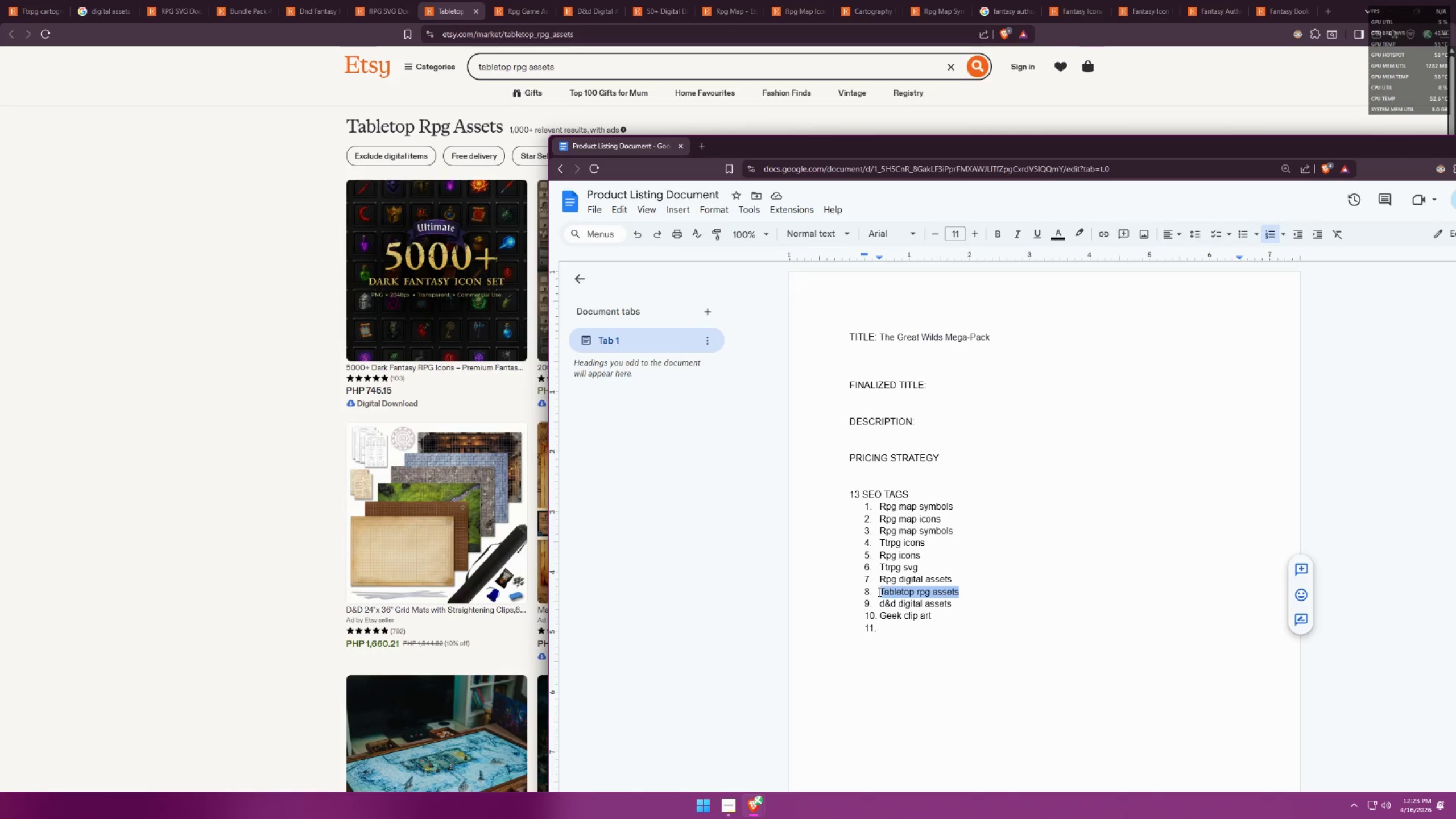 
key(Backspace)
 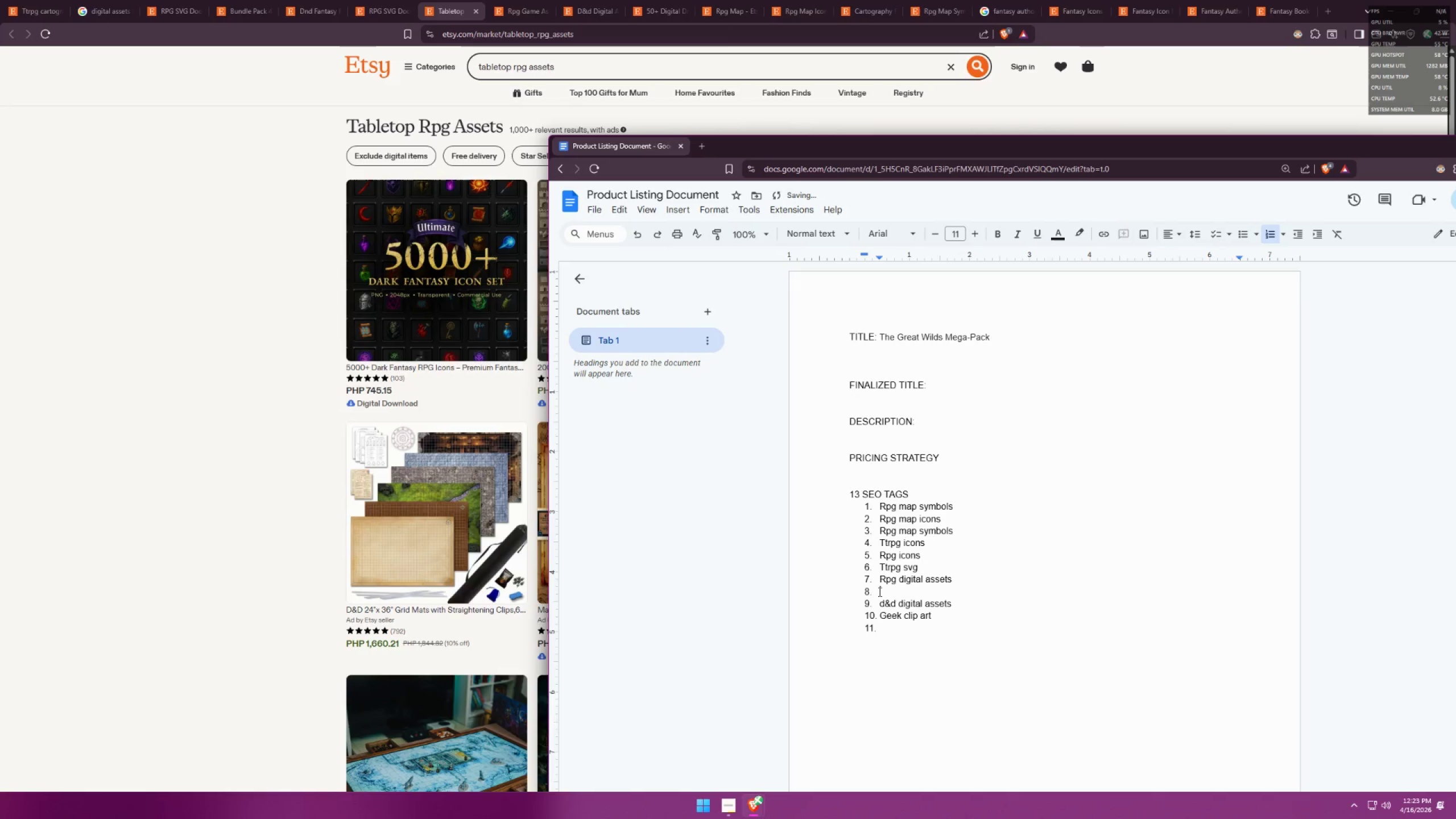 
key(Alt+AltLeft)
 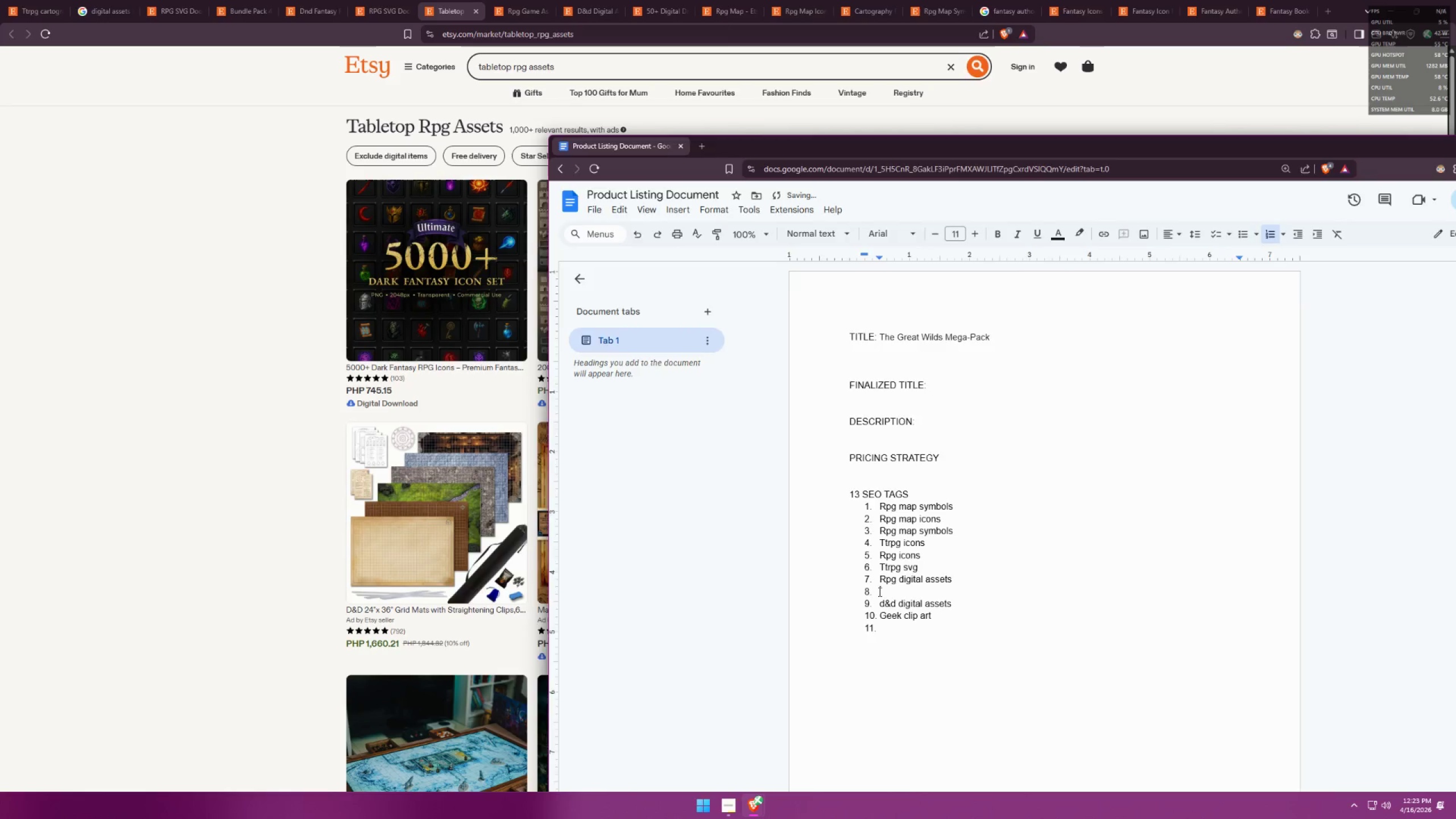 
key(Alt+Tab)
 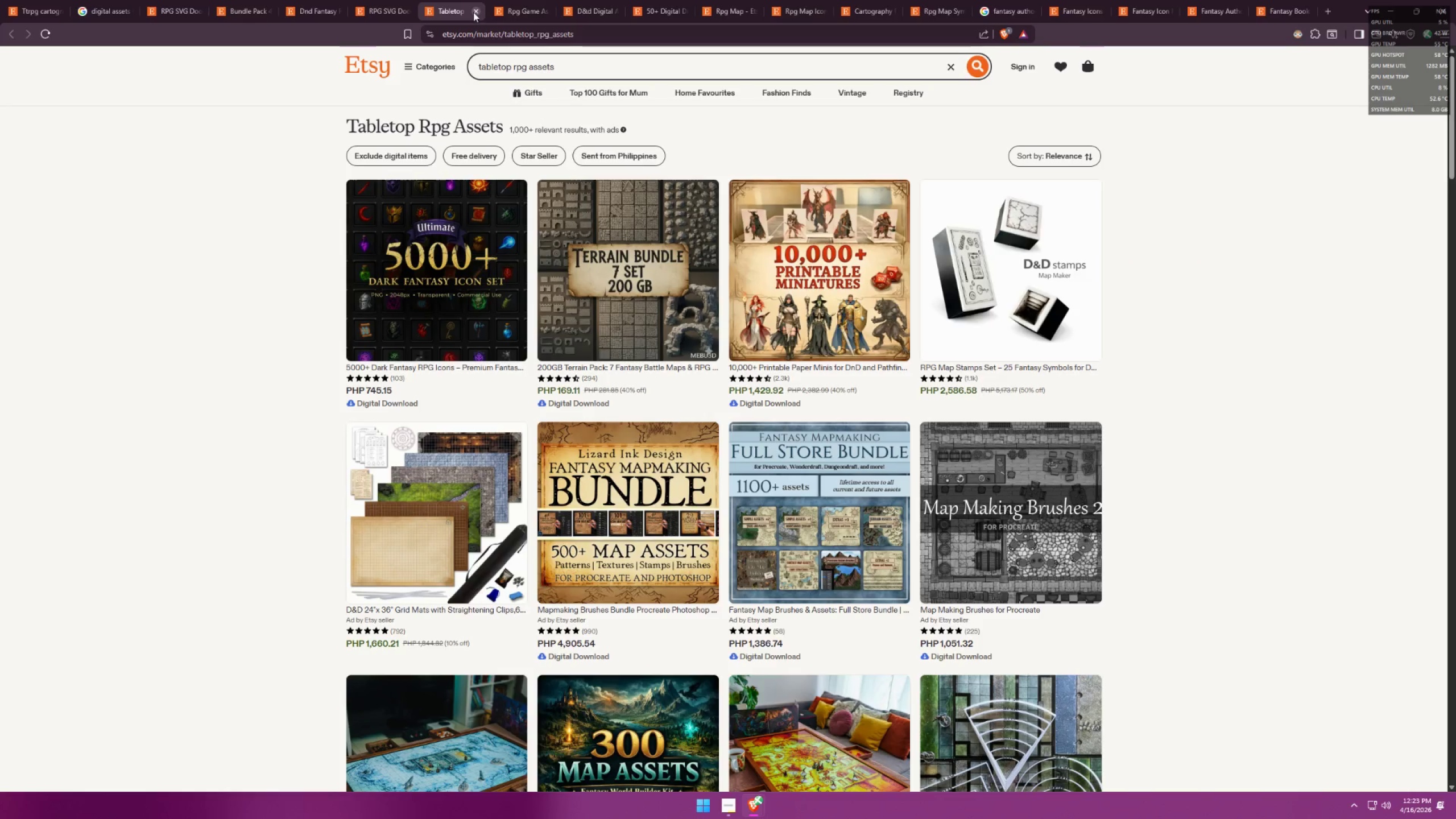 
left_click([481, 13])
 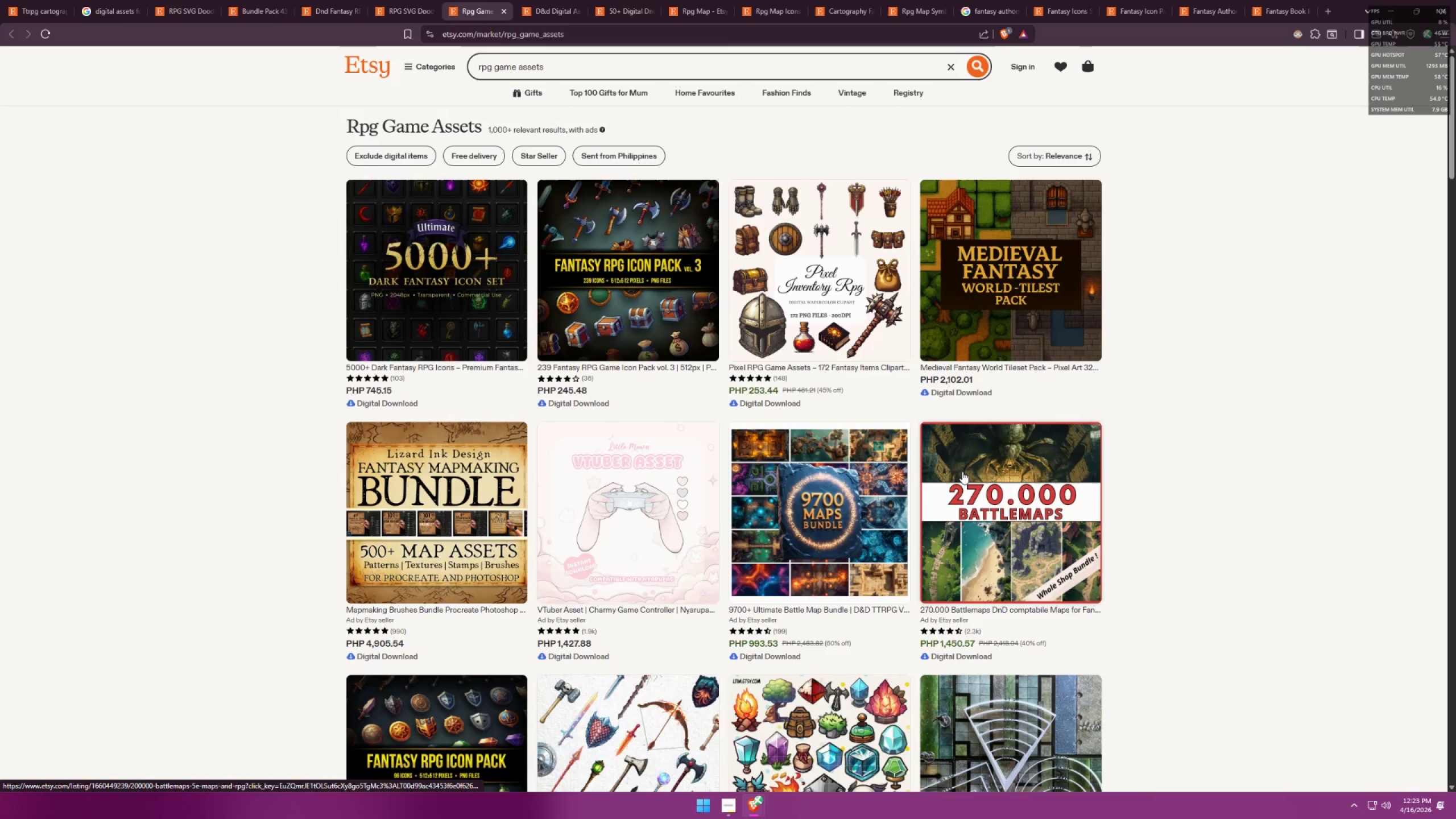 
key(Alt+AltLeft)
 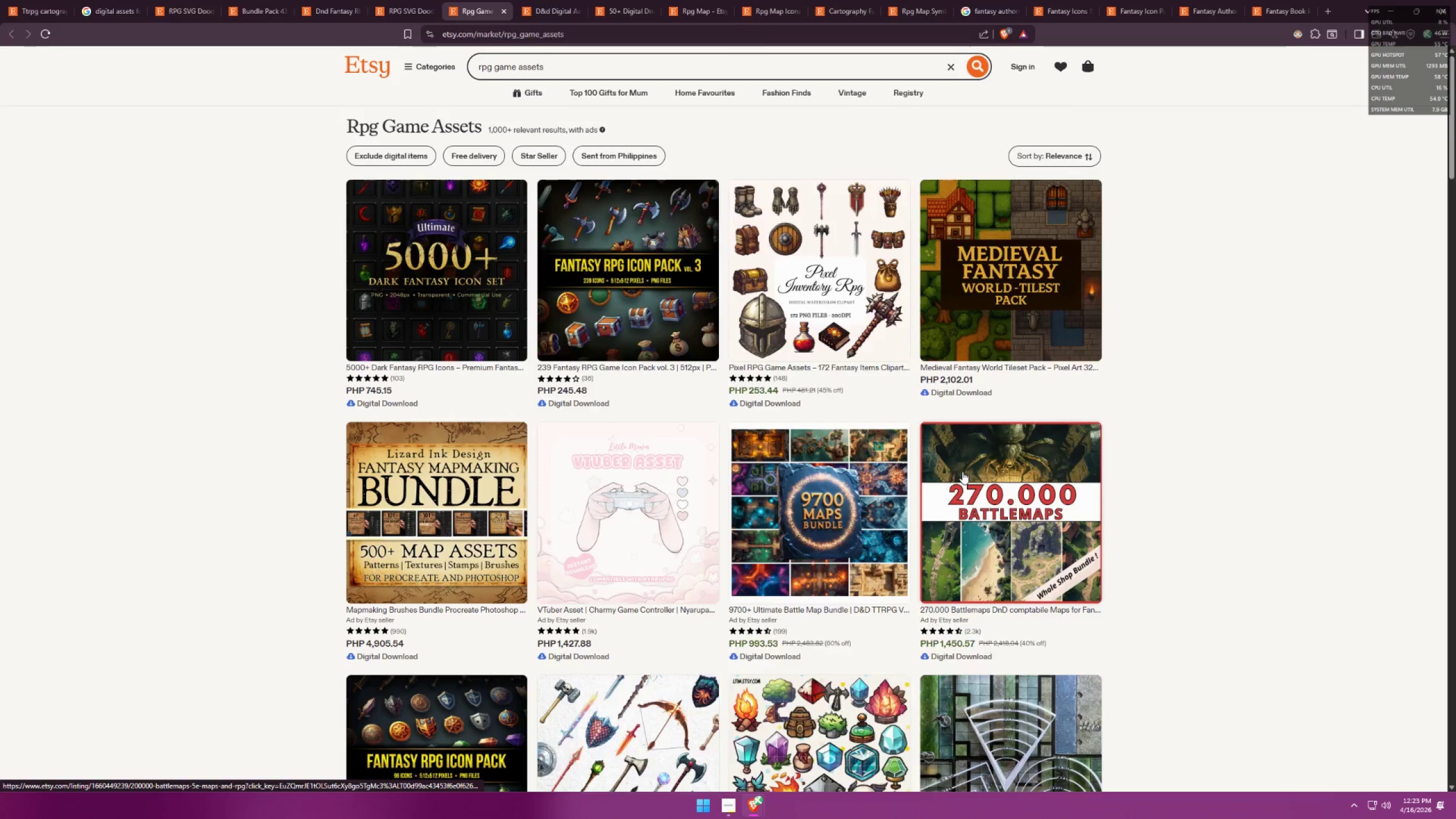 
key(Alt+Tab)
 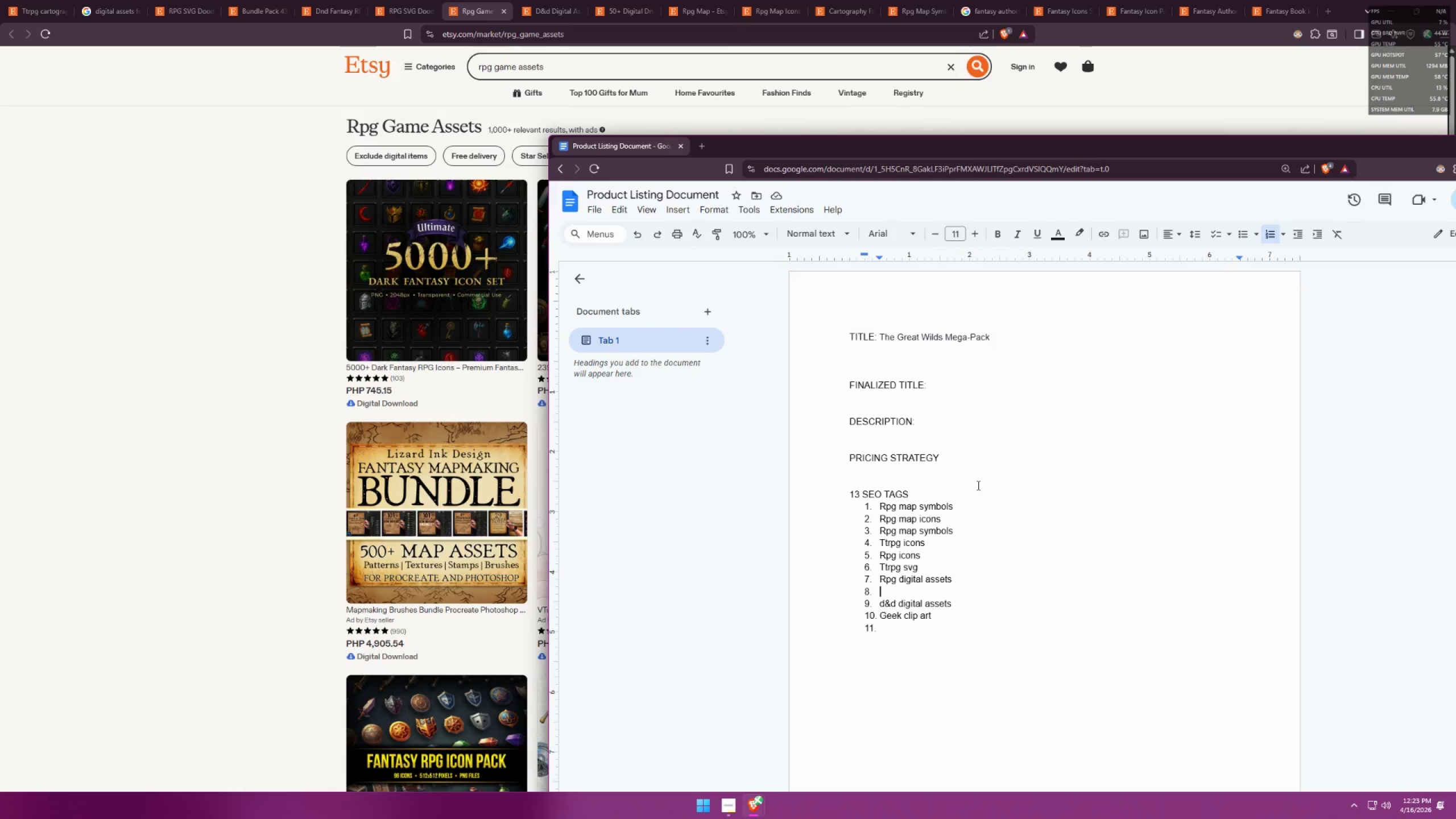 
type(rph)
key(Backspace)
type(g game assets)
 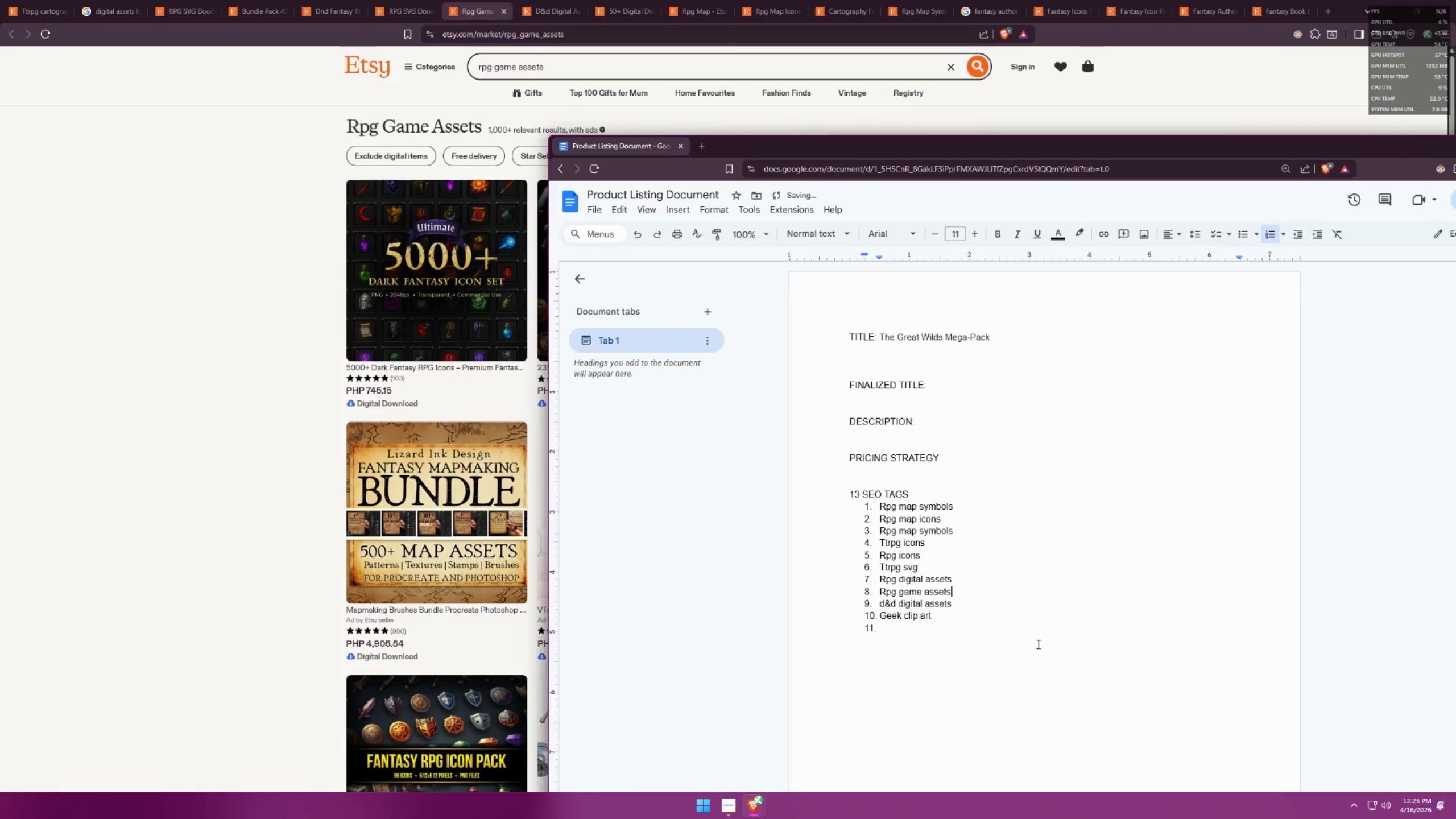 
key(Alt+AltLeft)
 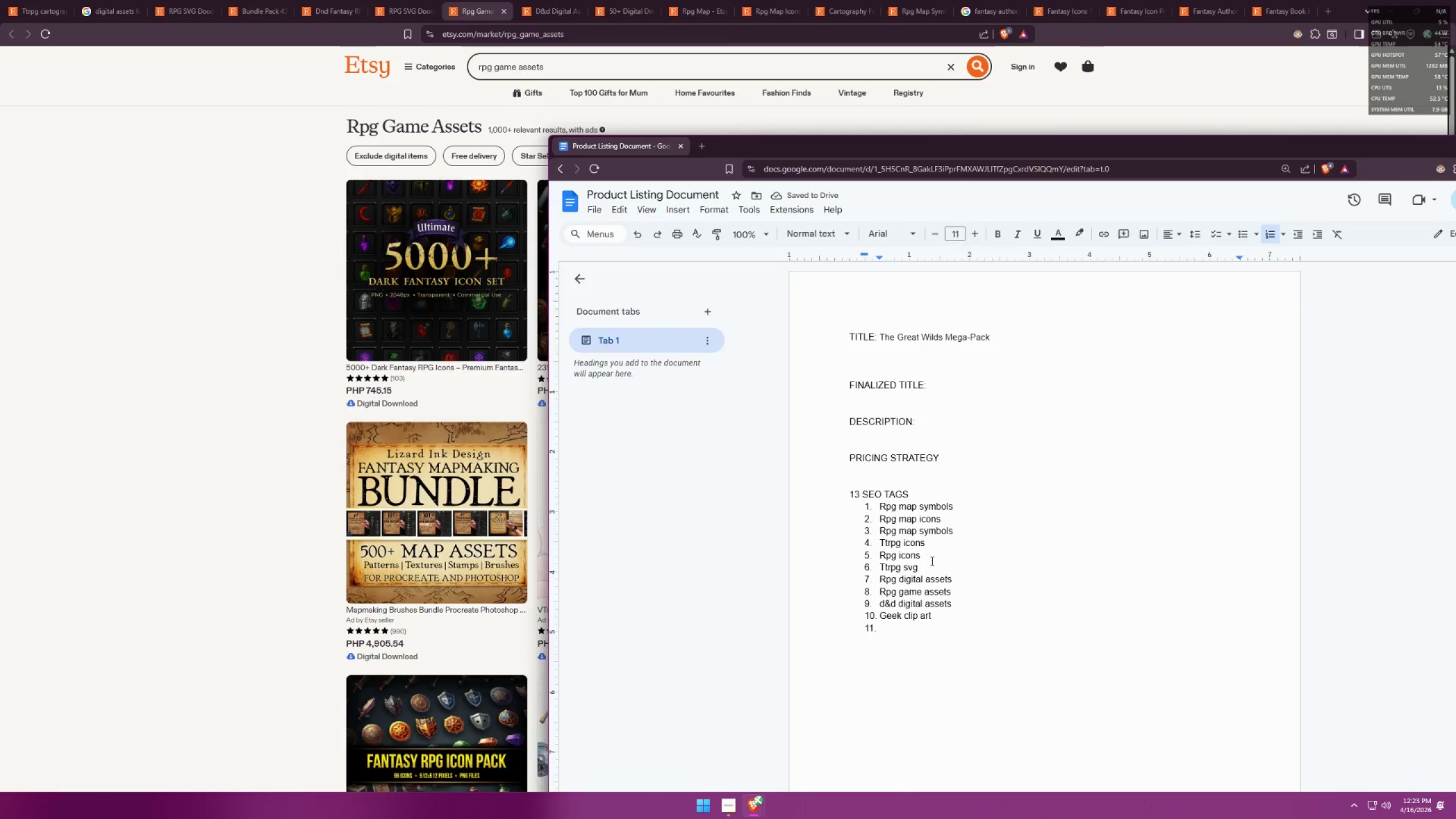 
key(Alt+Tab)
 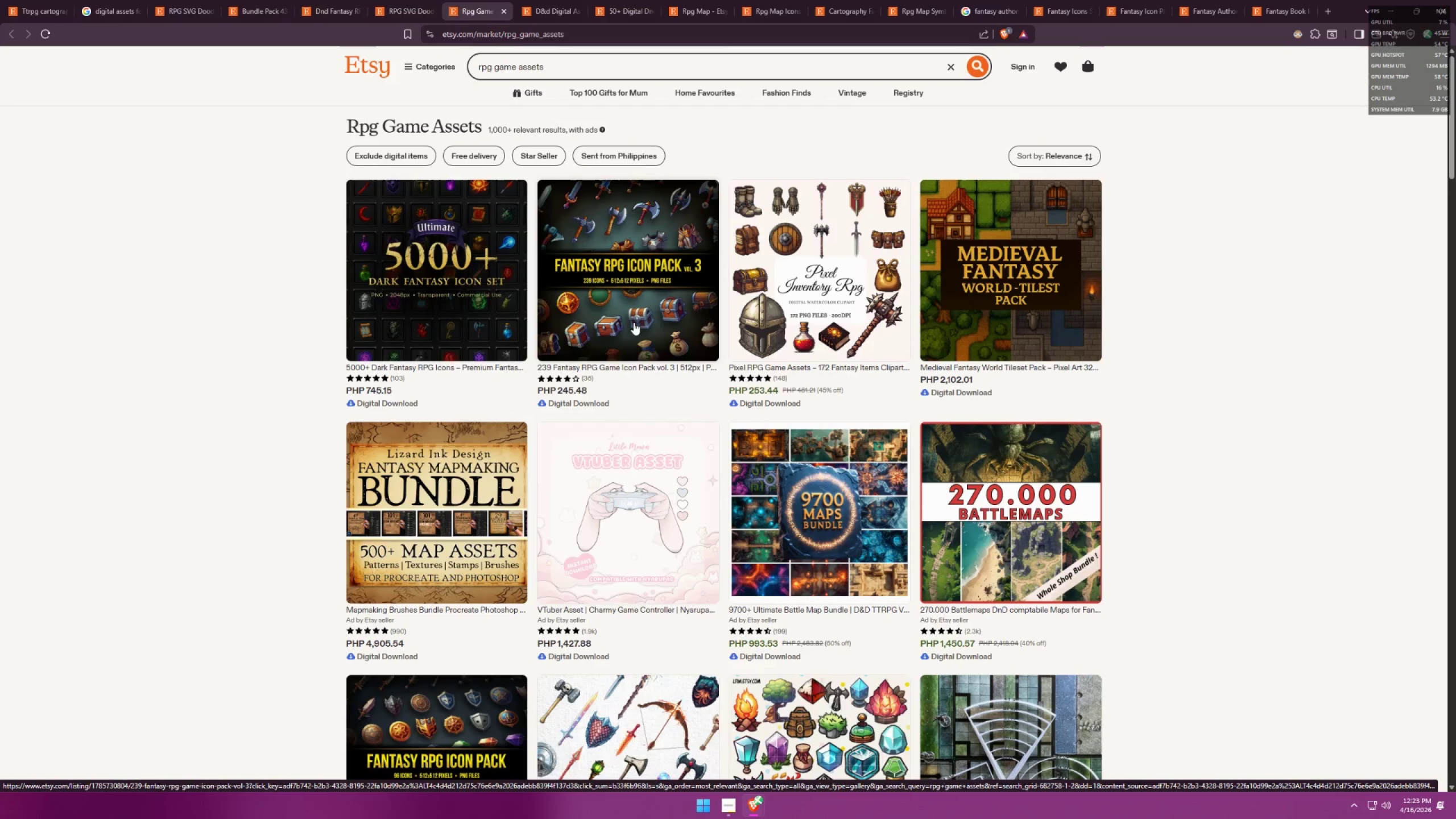 
scroll: coordinate [865, 349], scroll_direction: down, amount: 21.0
 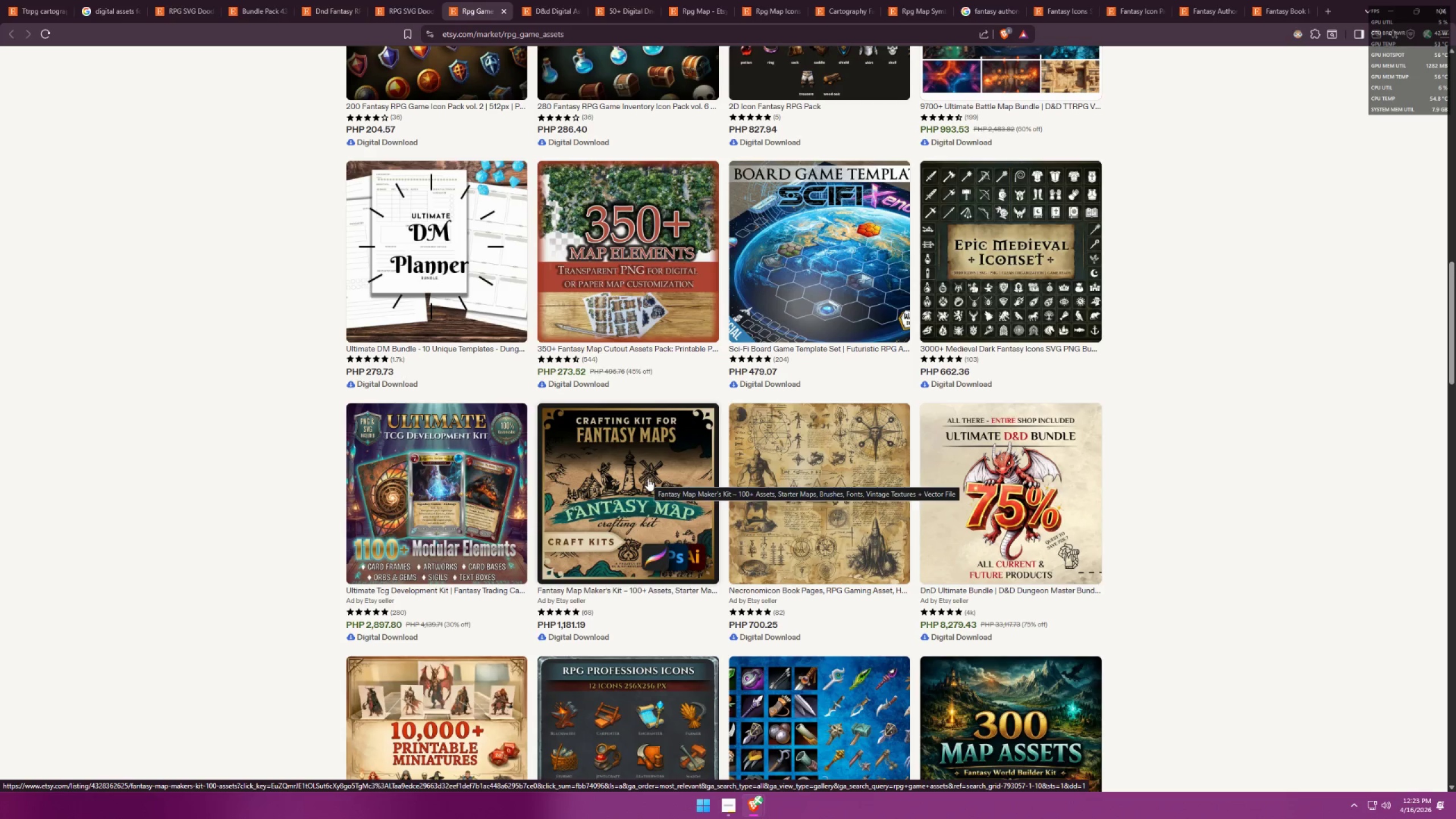 
scroll: coordinate [648, 478], scroll_direction: down, amount: 5.0
 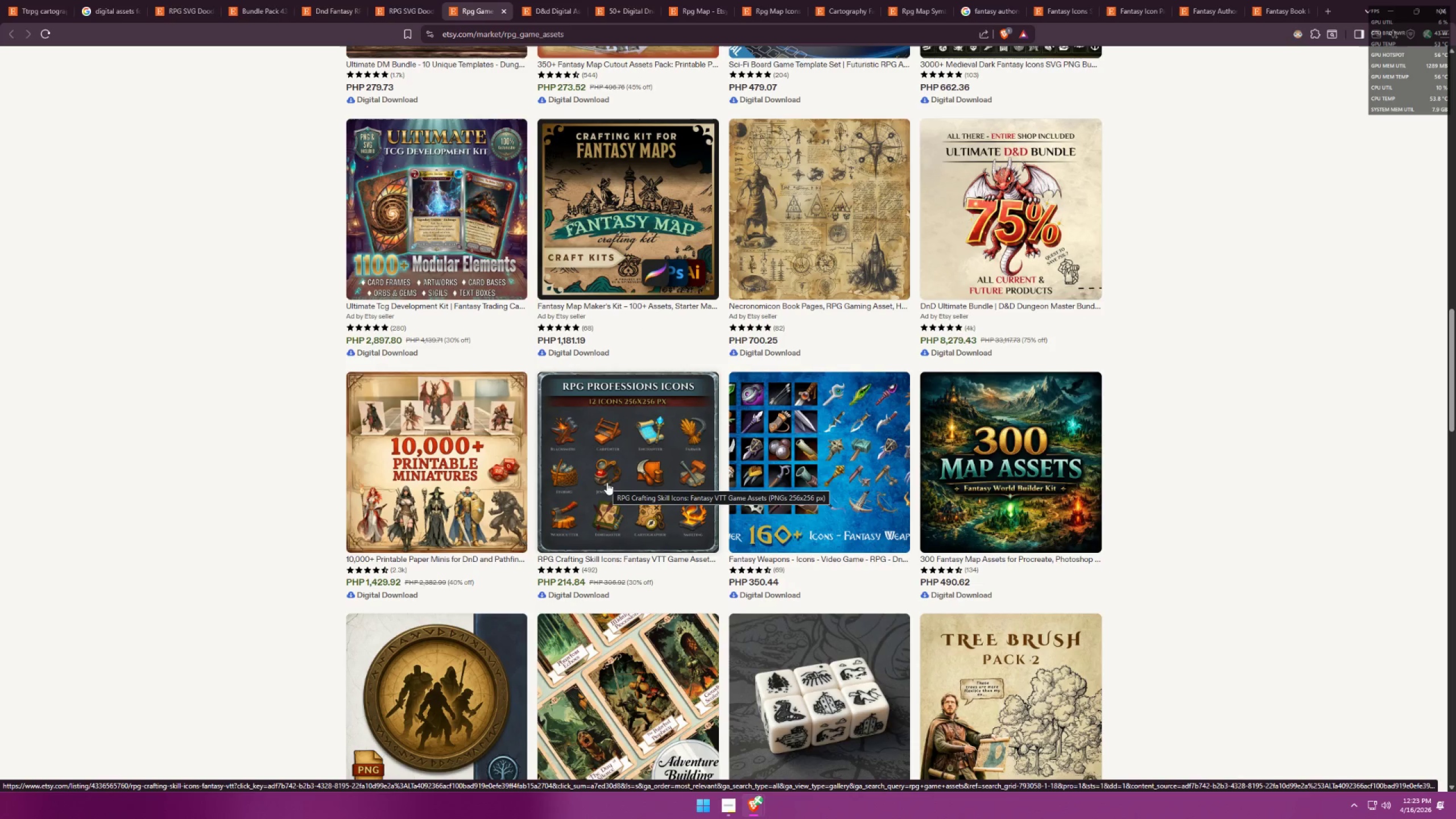 
wait(5.79)
 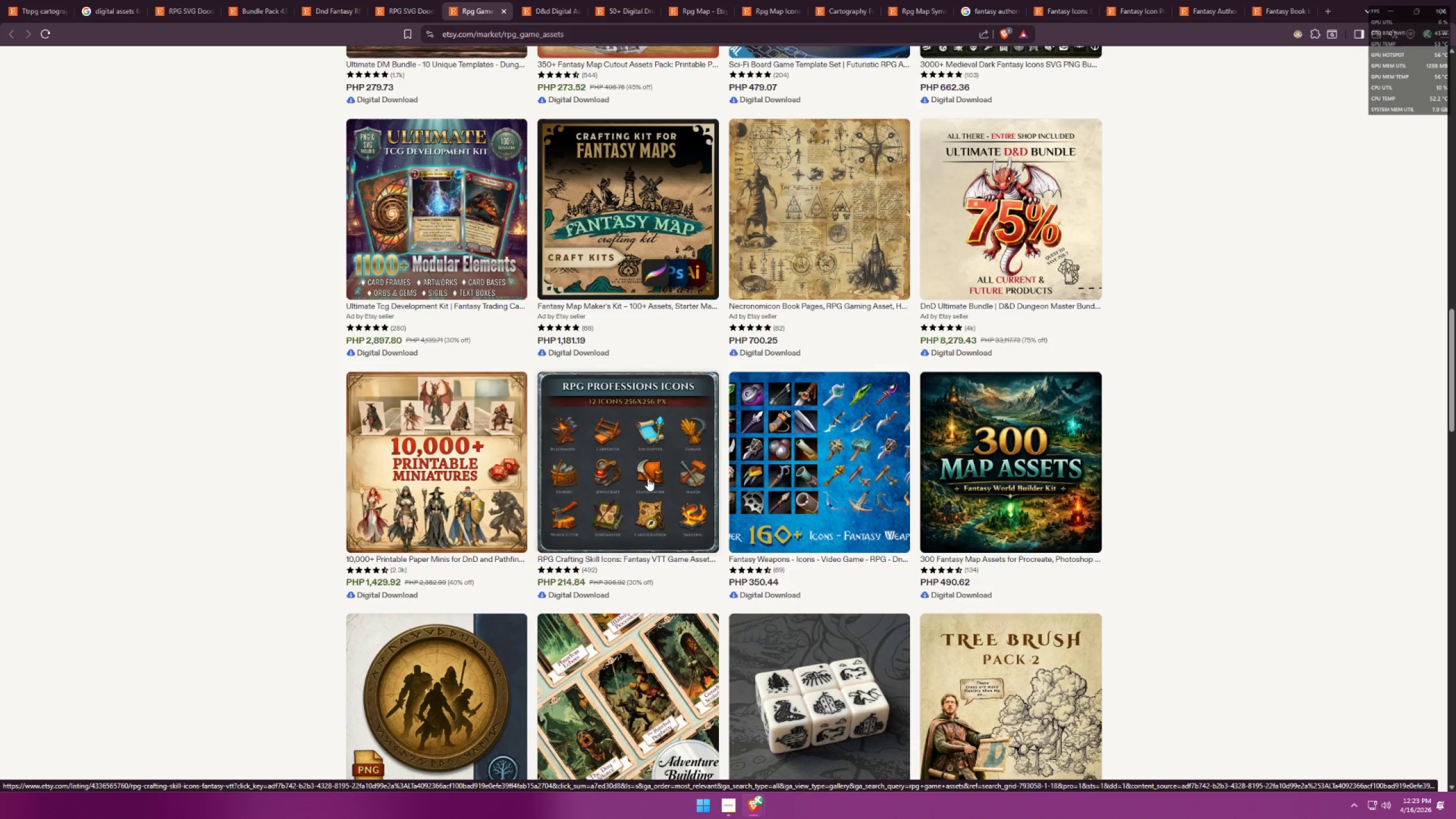 
left_click([607, 482])
 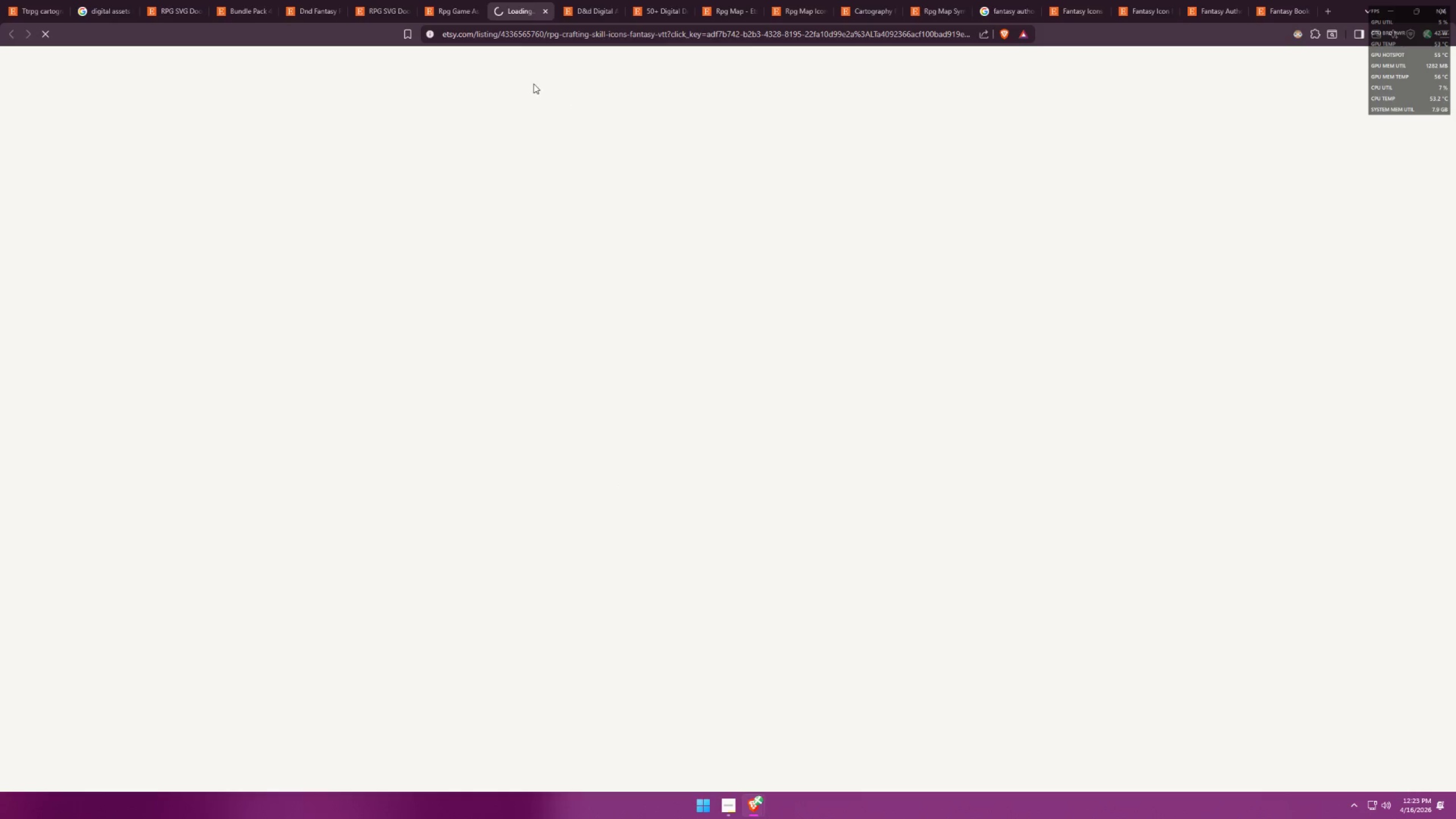 
left_click([442, 4])
 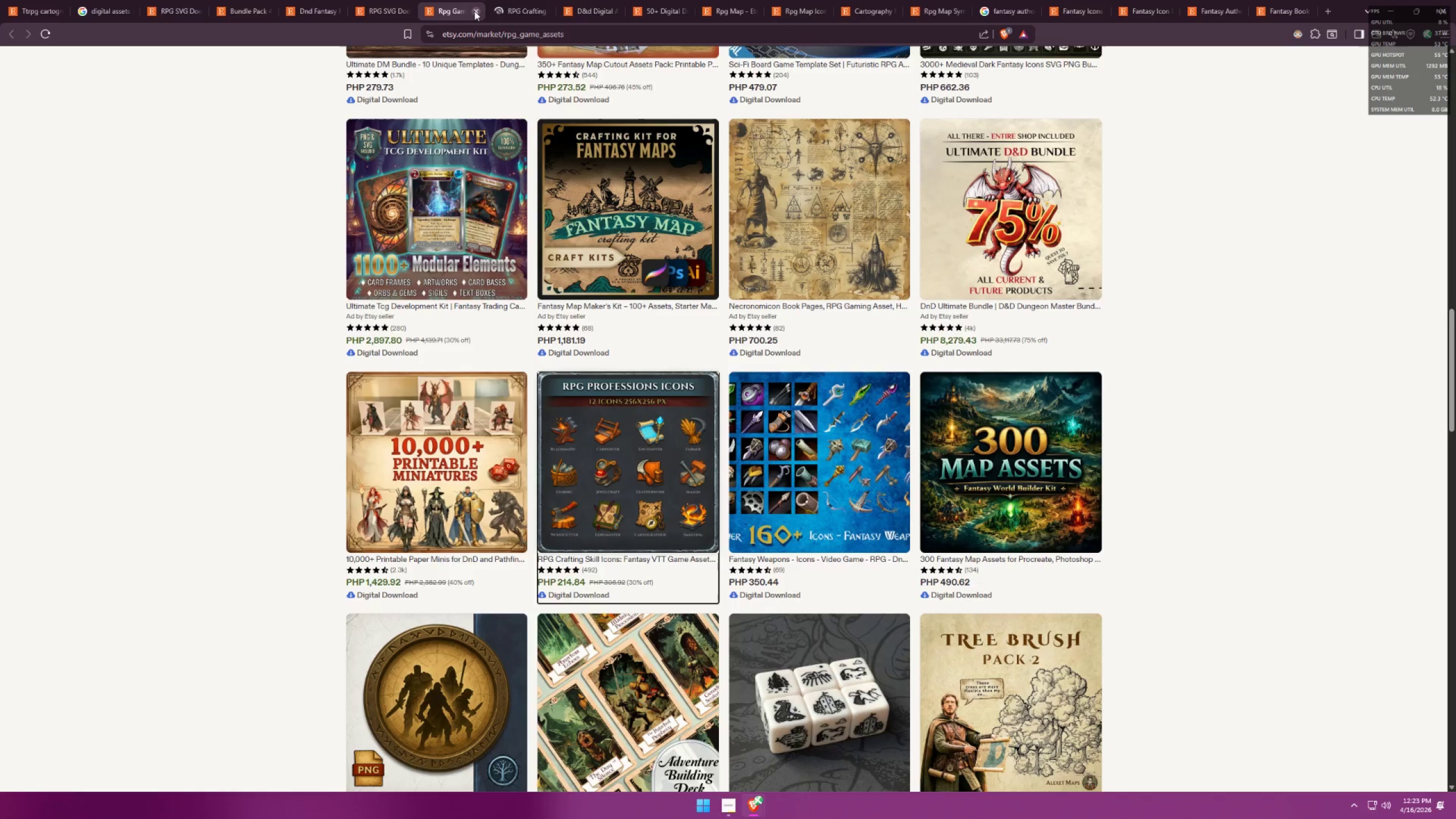 
left_click([474, 11])
 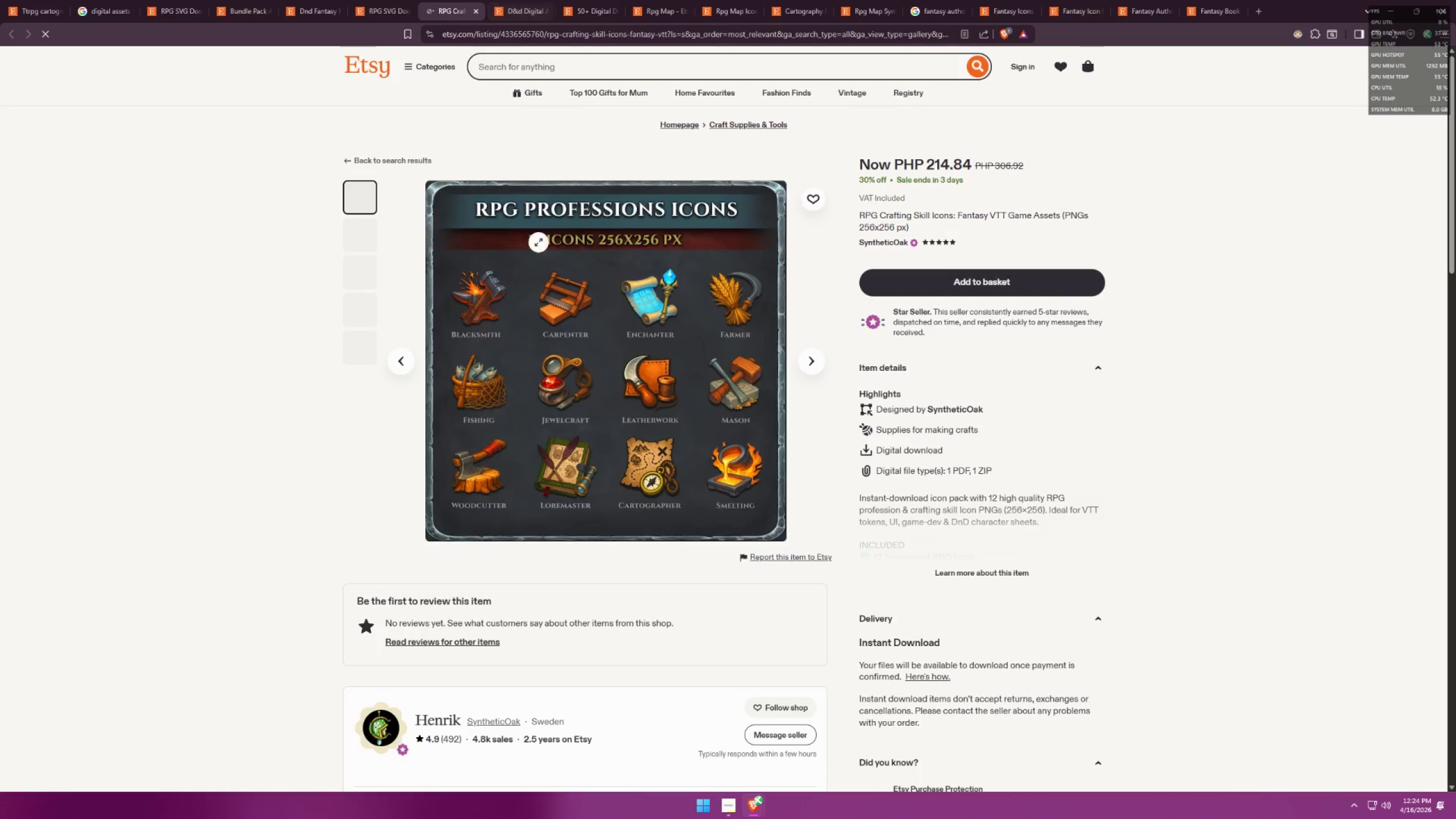 
scroll: coordinate [764, 272], scroll_direction: down, amount: 24.0
 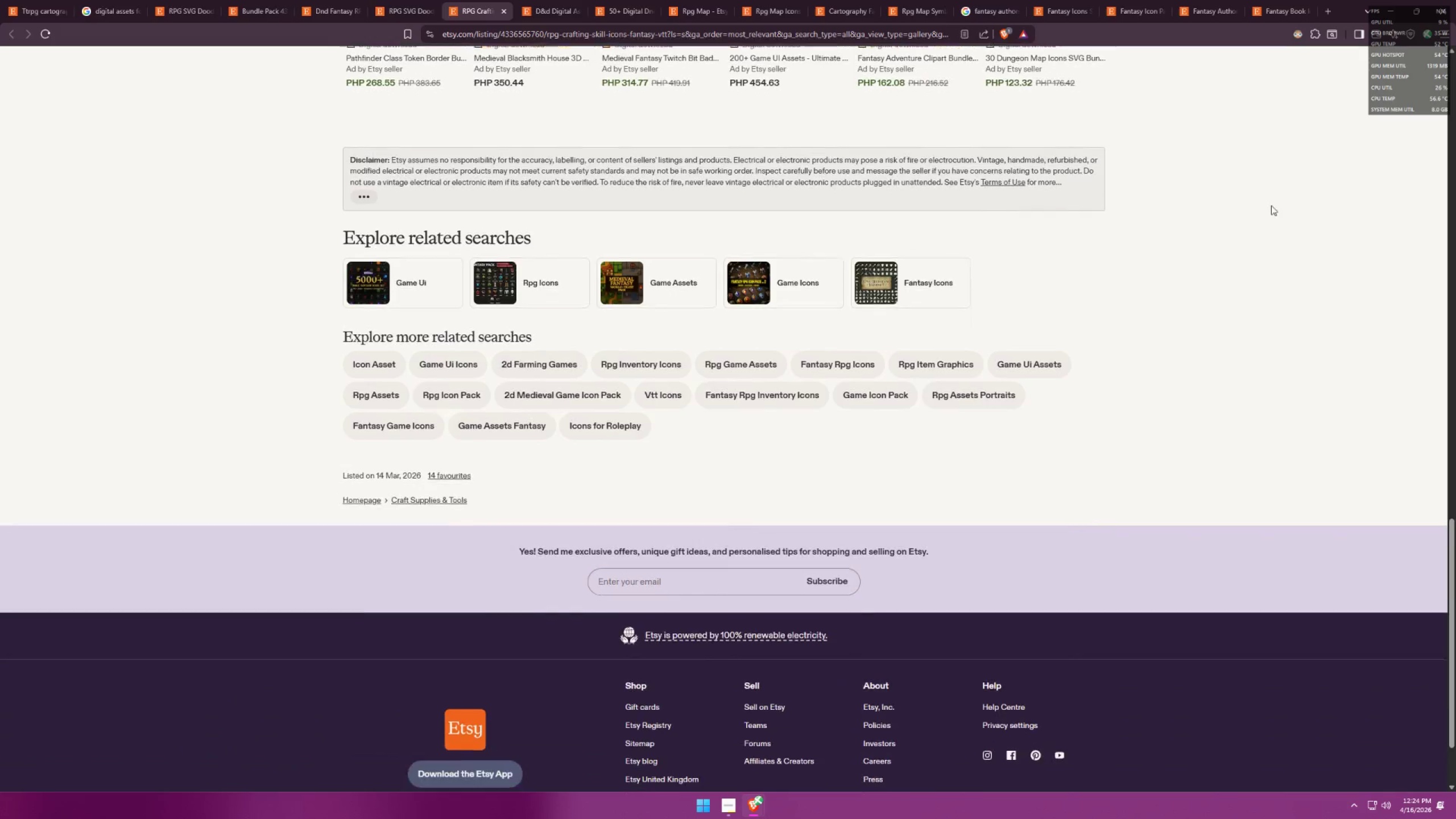 
scroll: coordinate [1205, 326], scroll_direction: up, amount: 2.0
 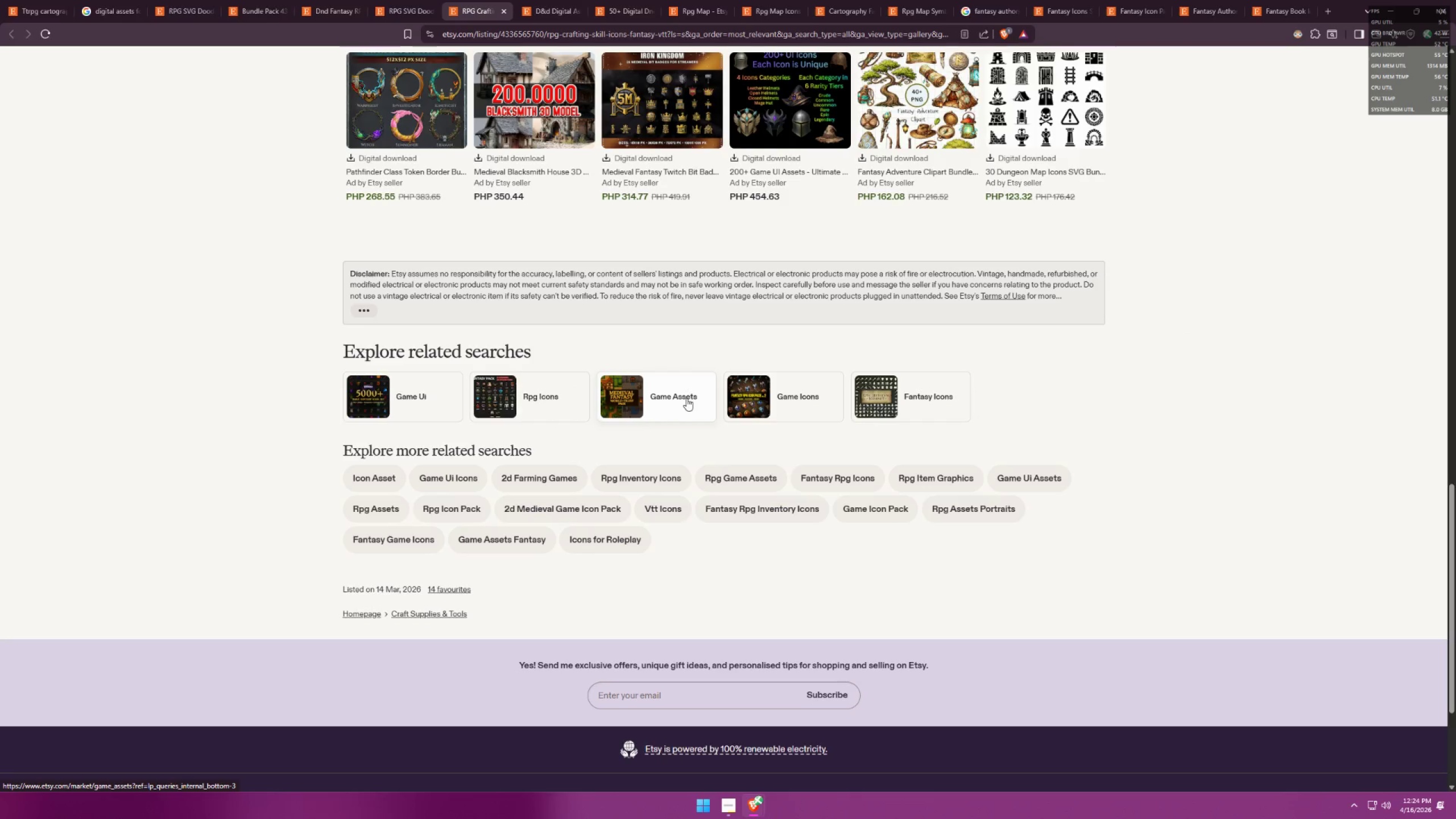 
wait(11.94)
 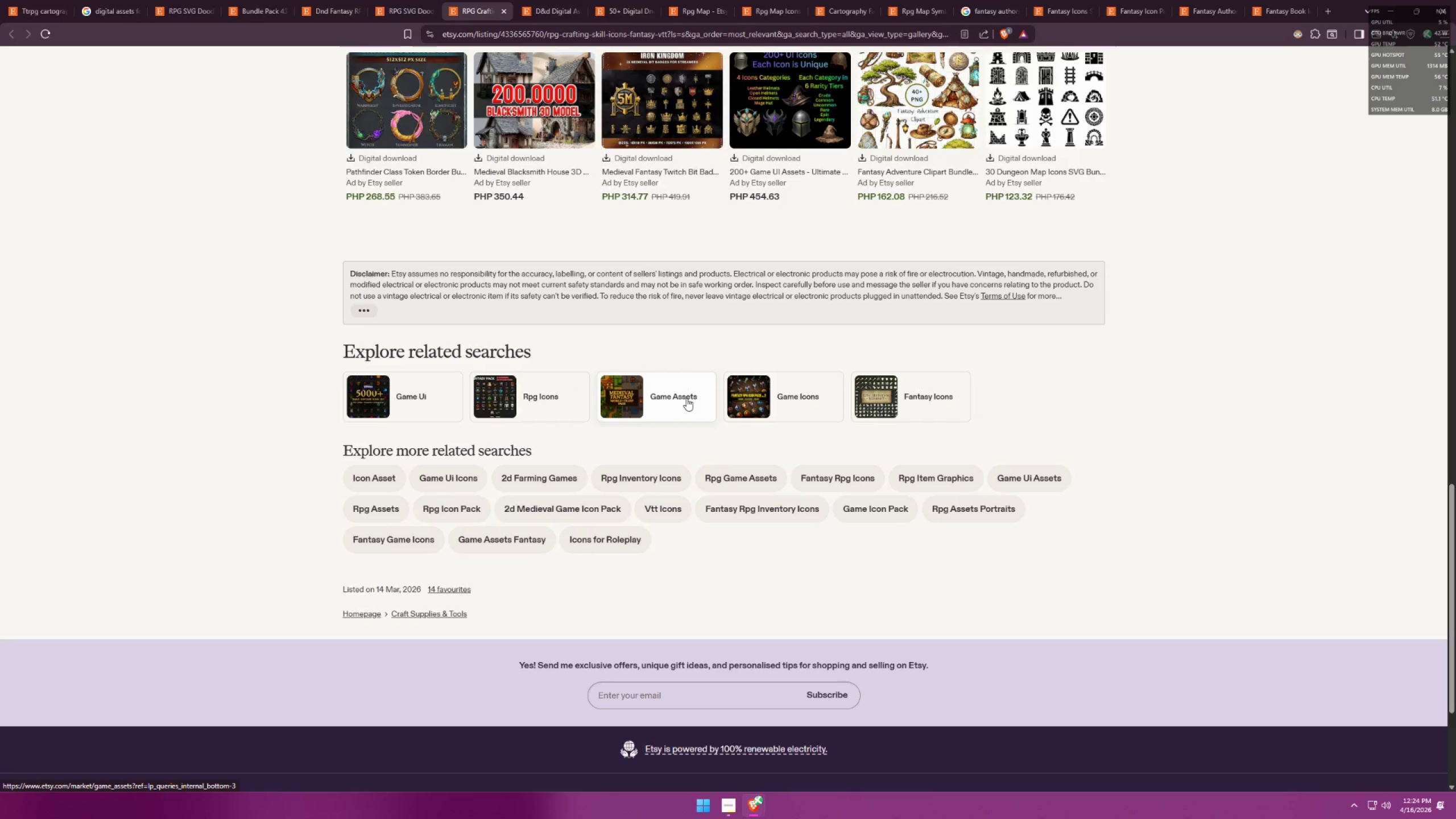 
left_click([535, 0])
 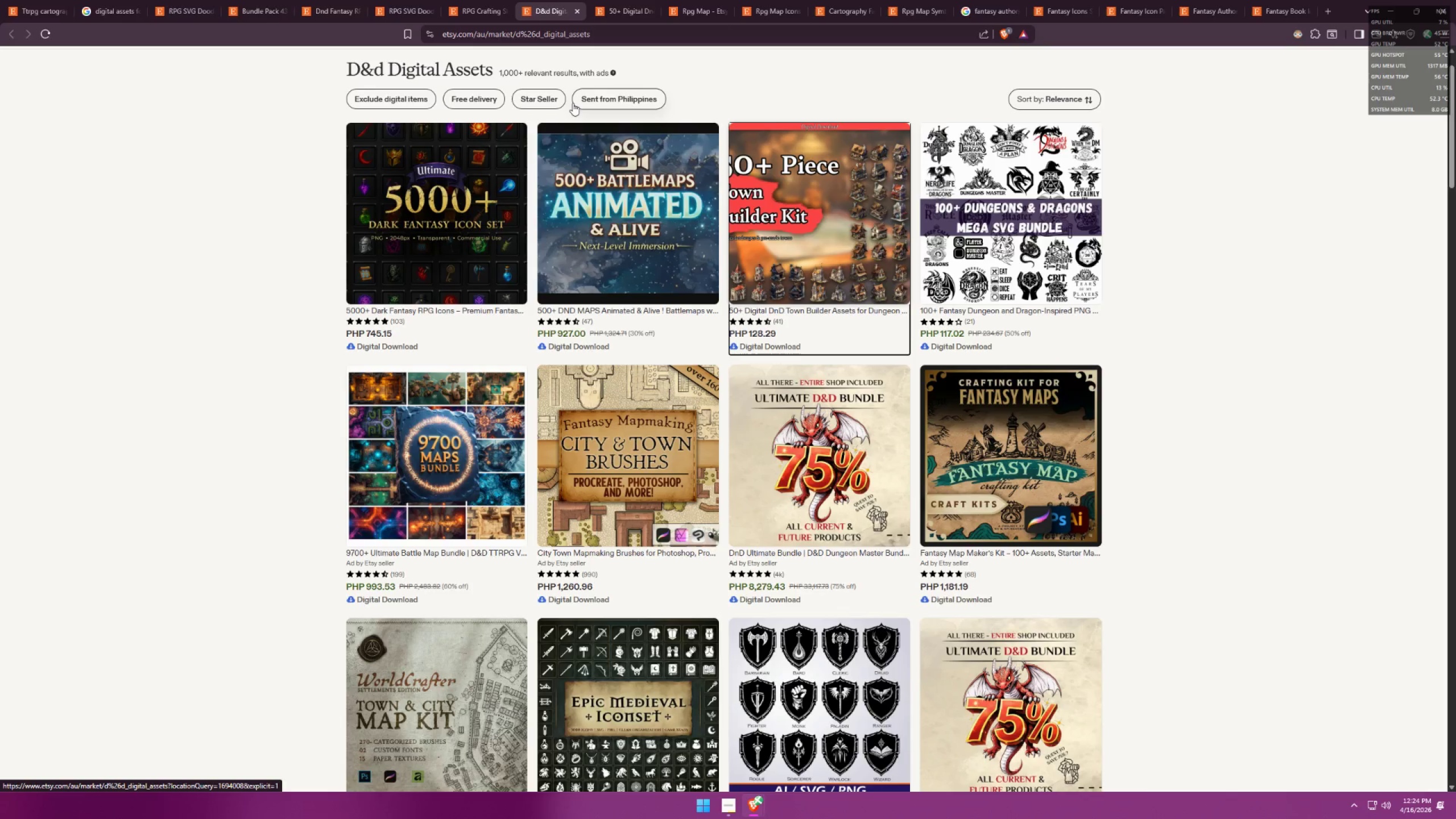 
scroll: coordinate [582, 415], scroll_direction: down, amount: 6.0
 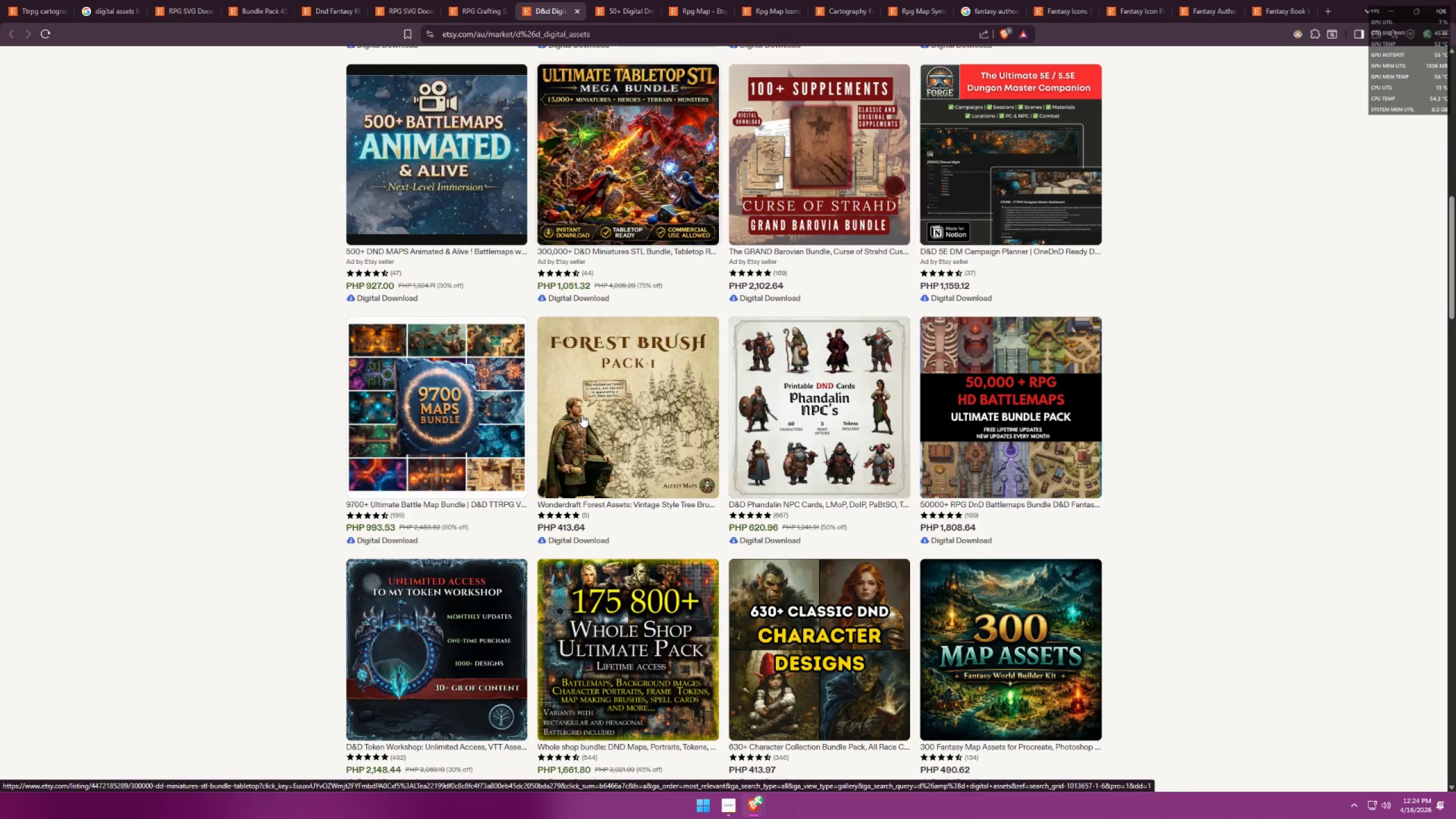 
scroll: coordinate [582, 415], scroll_direction: up, amount: 1.0
 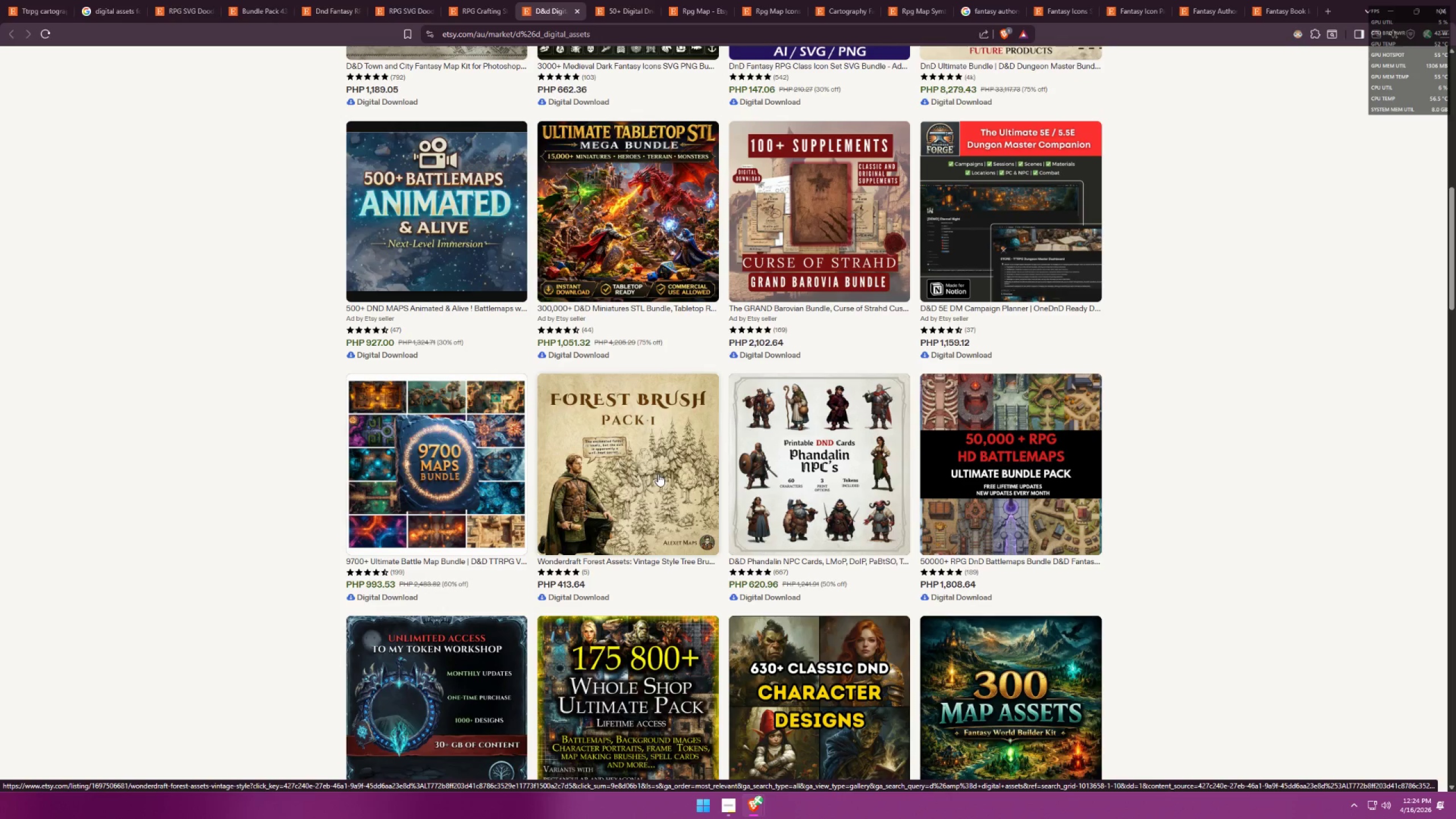 
scroll: coordinate [660, 466], scroll_direction: down, amount: 11.0
 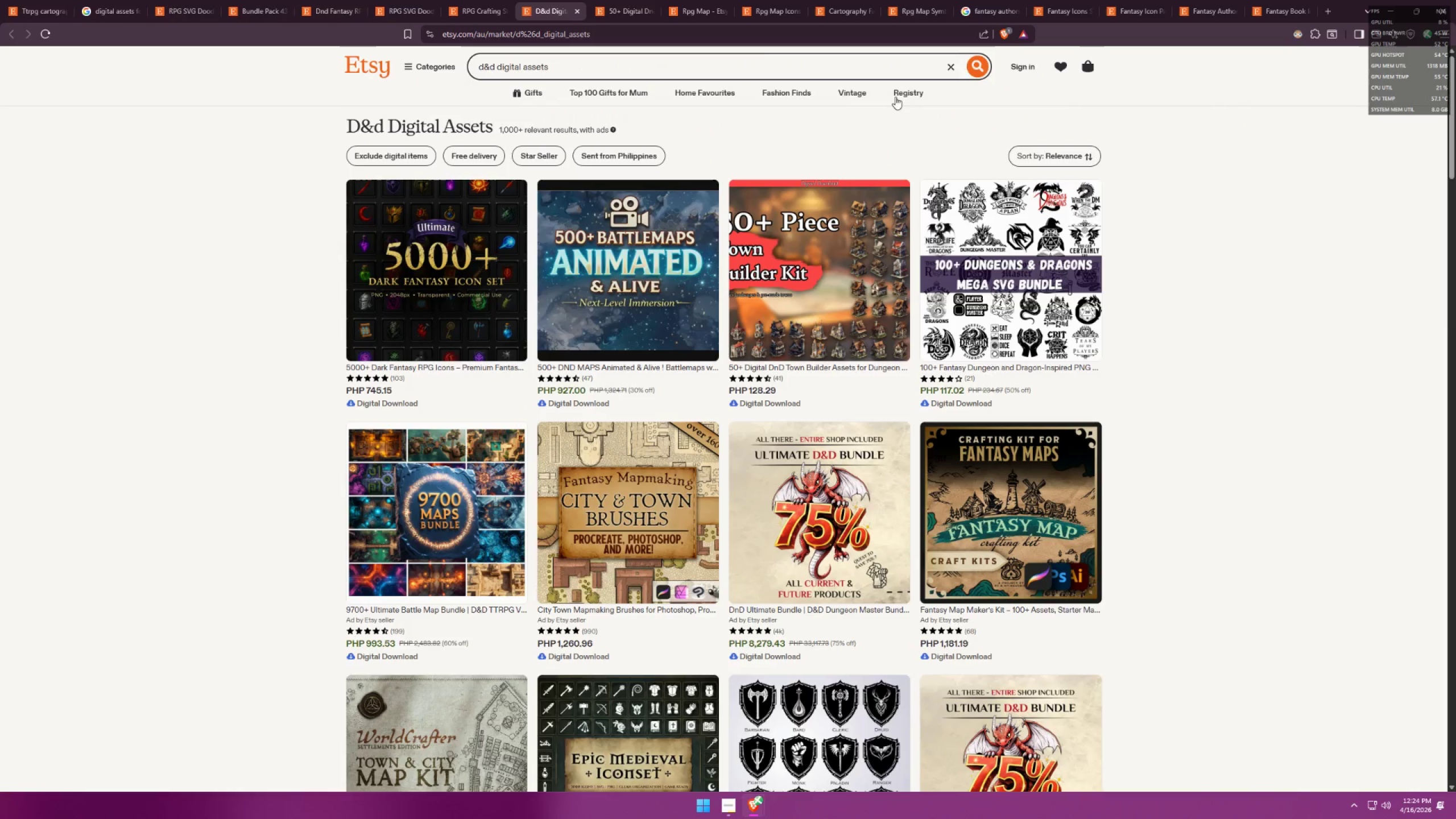 
left_click([575, 13])
 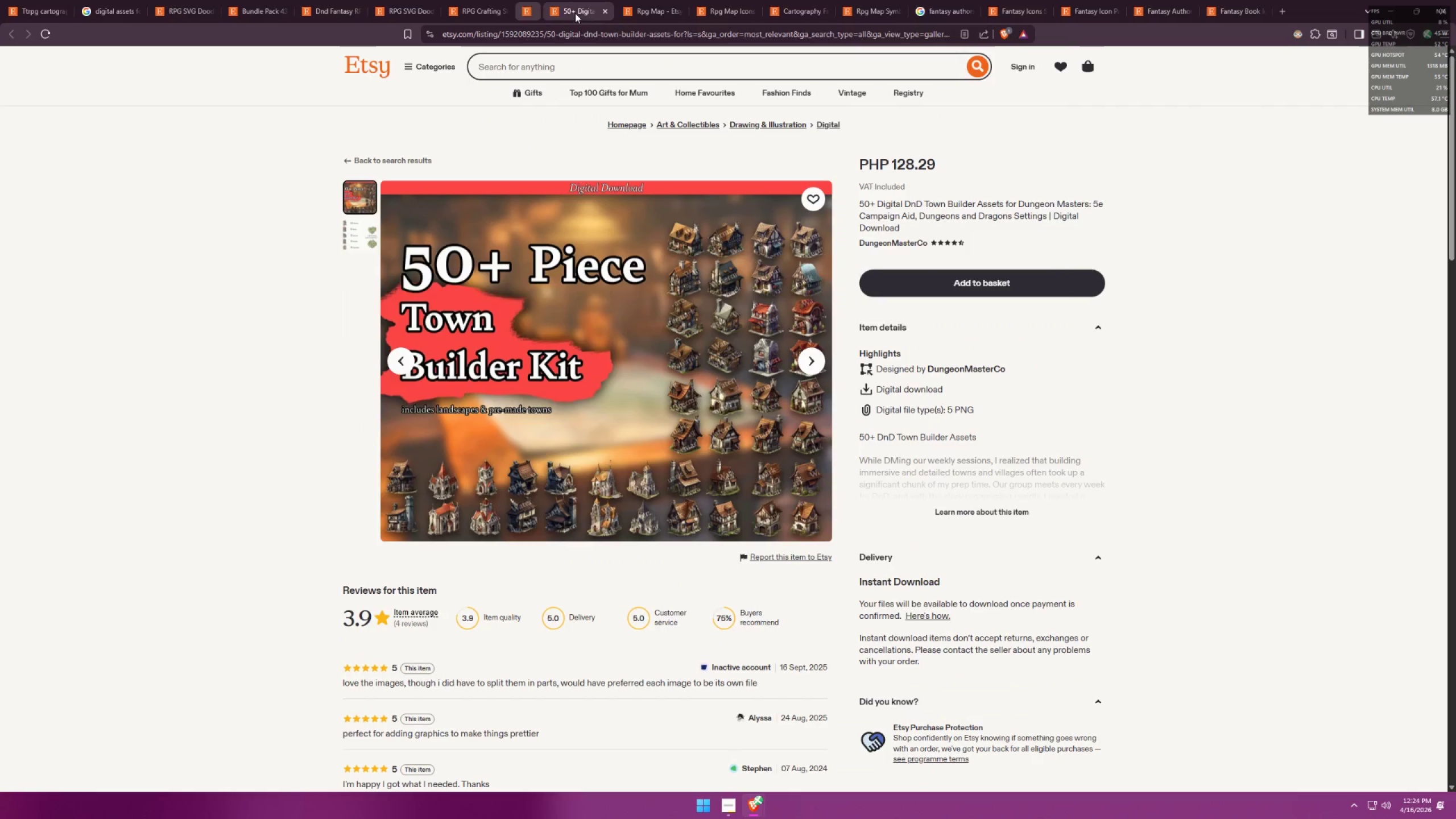 
key(Alt+AltLeft)
 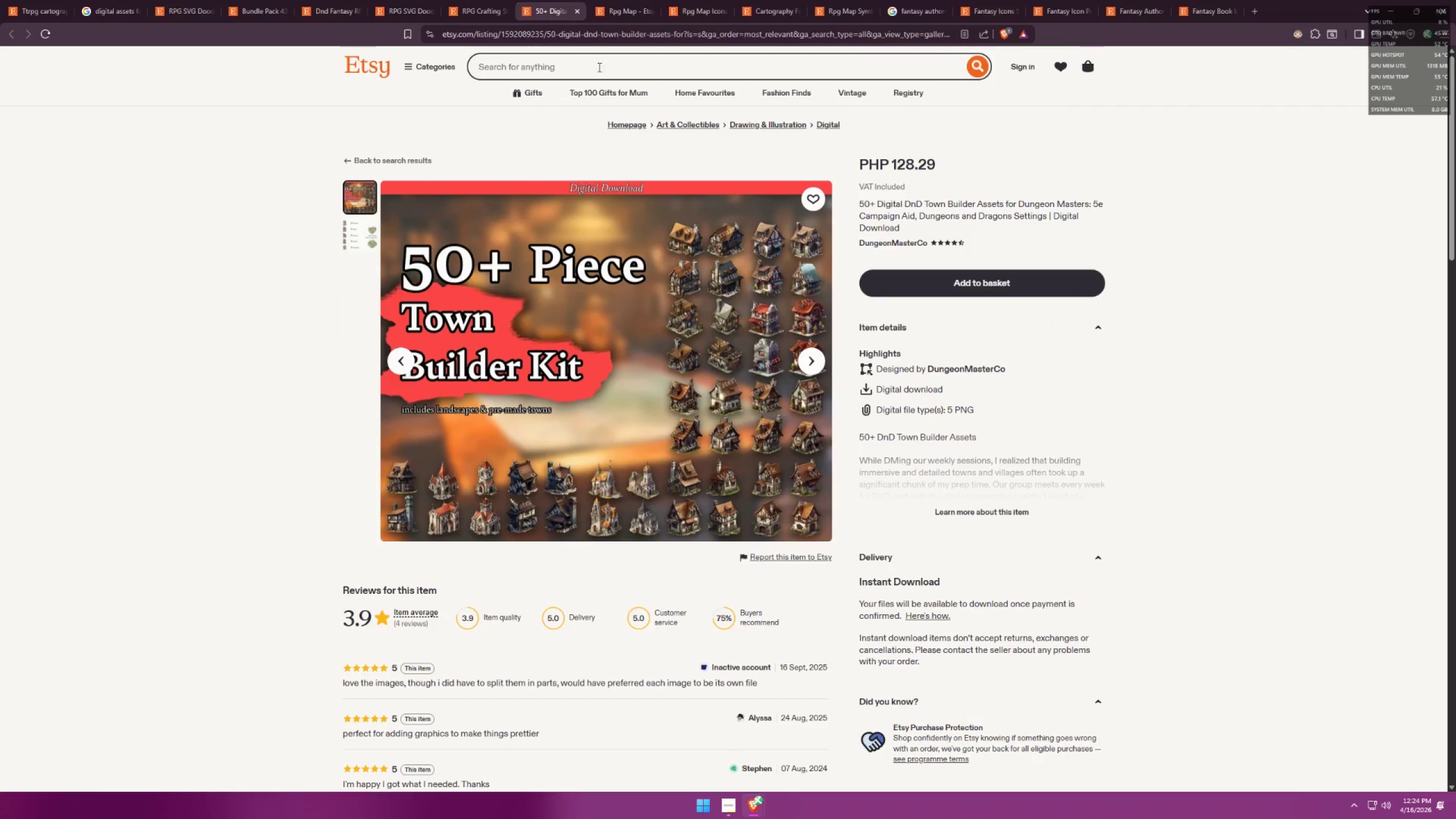 
key(Alt+Tab)
 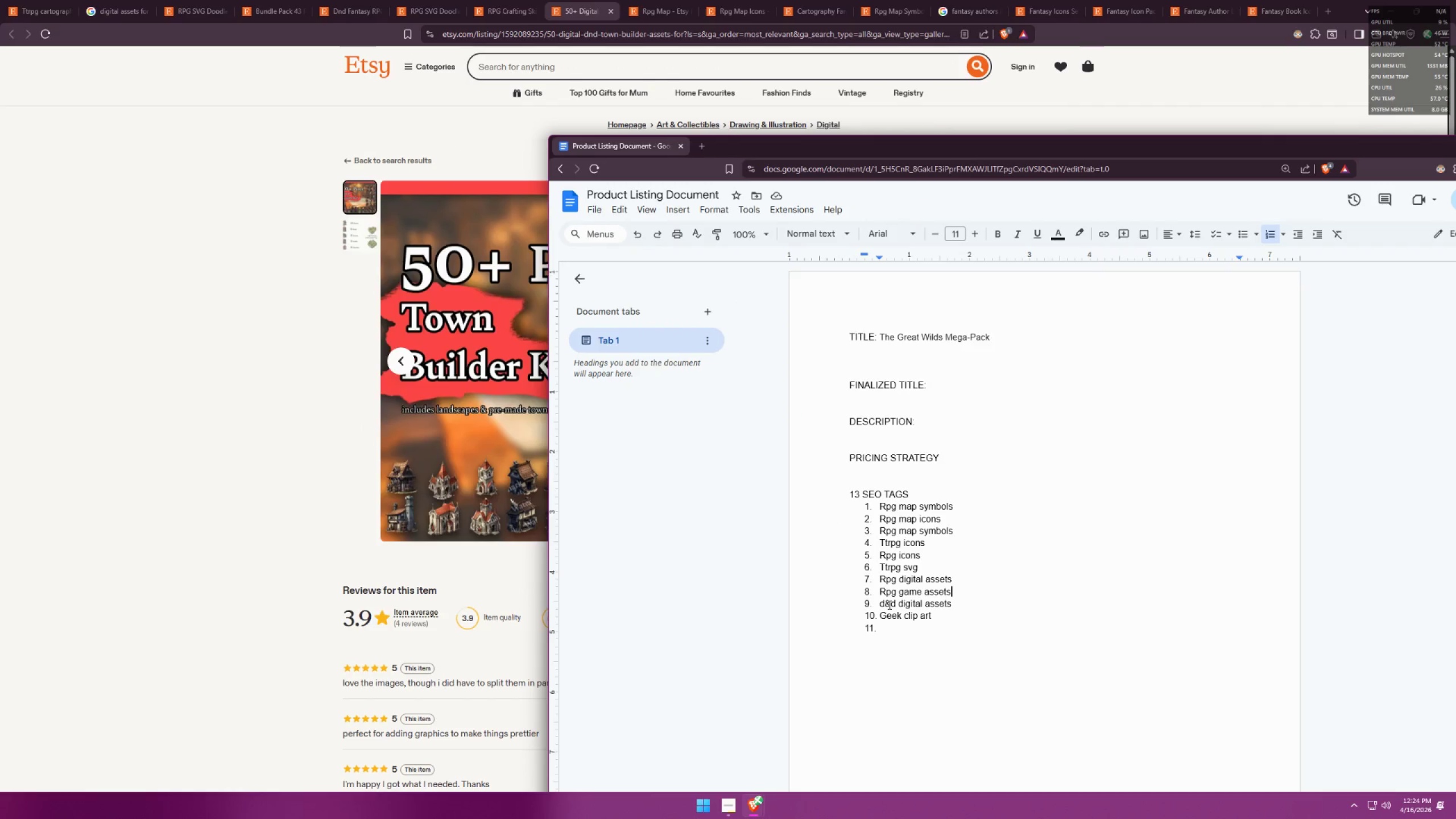 
left_click_drag(start_coordinate=[961, 604], to_coordinate=[877, 599])
 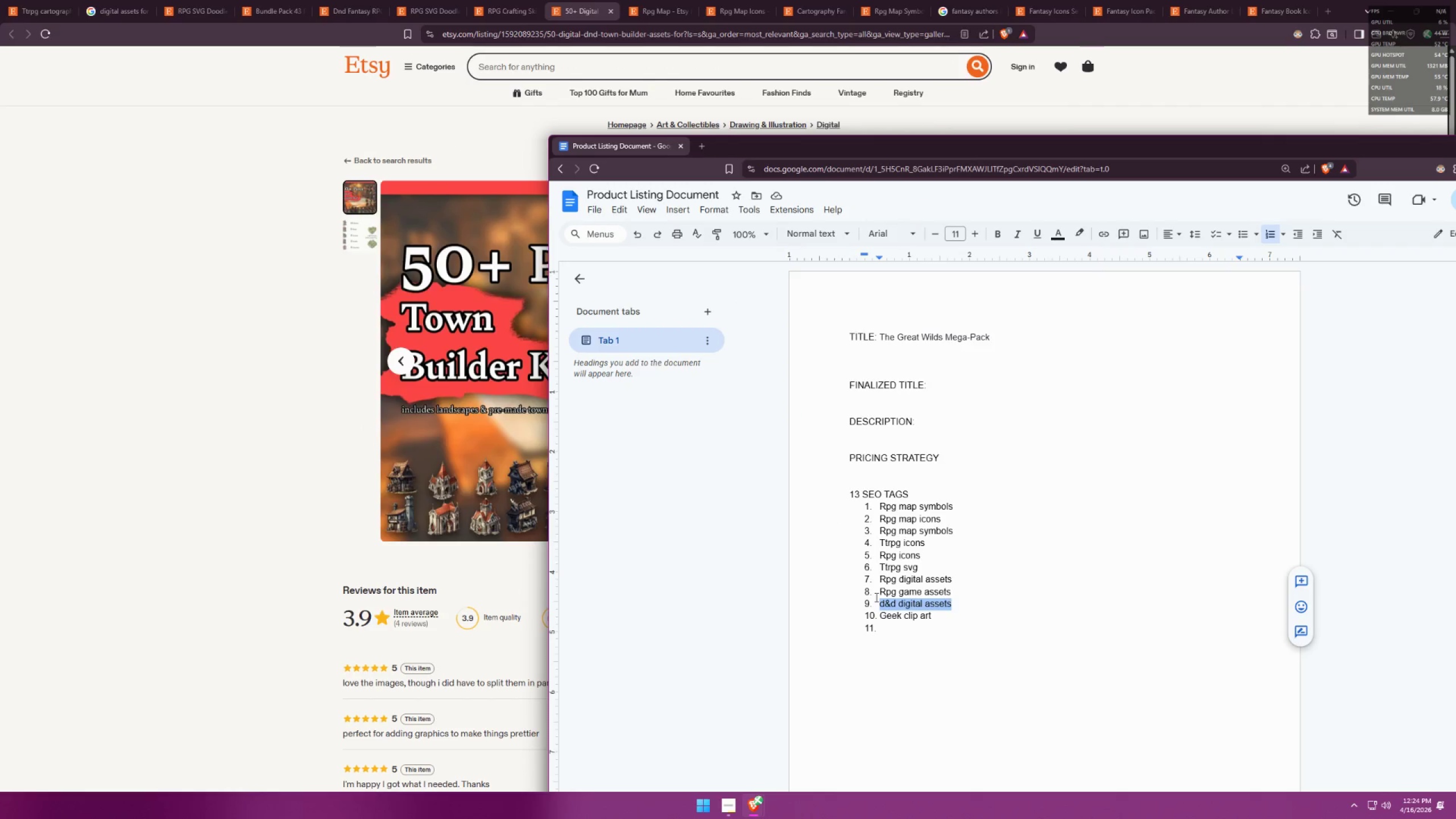 
key(Backspace)
 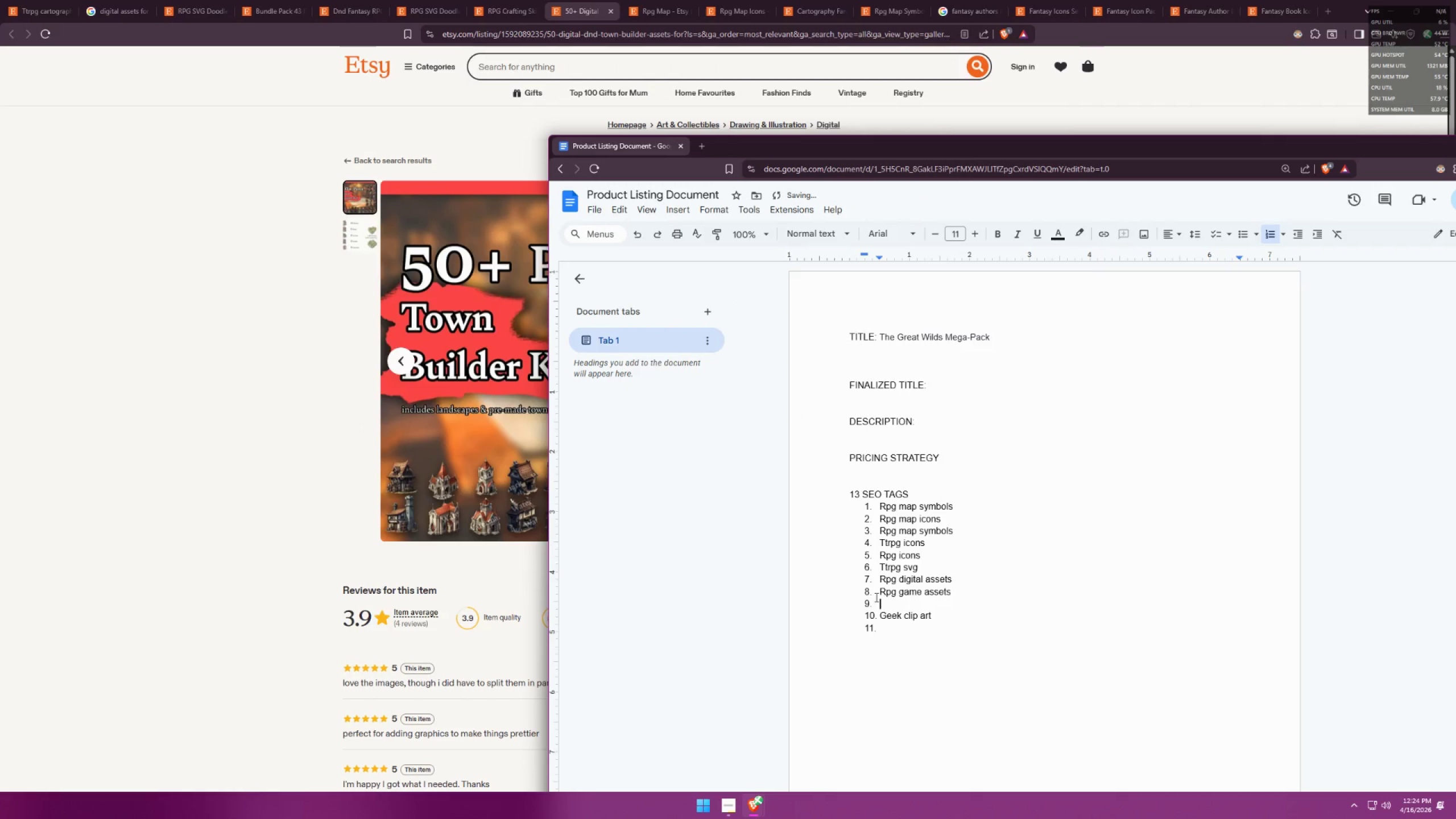 
key(Alt+AltLeft)
 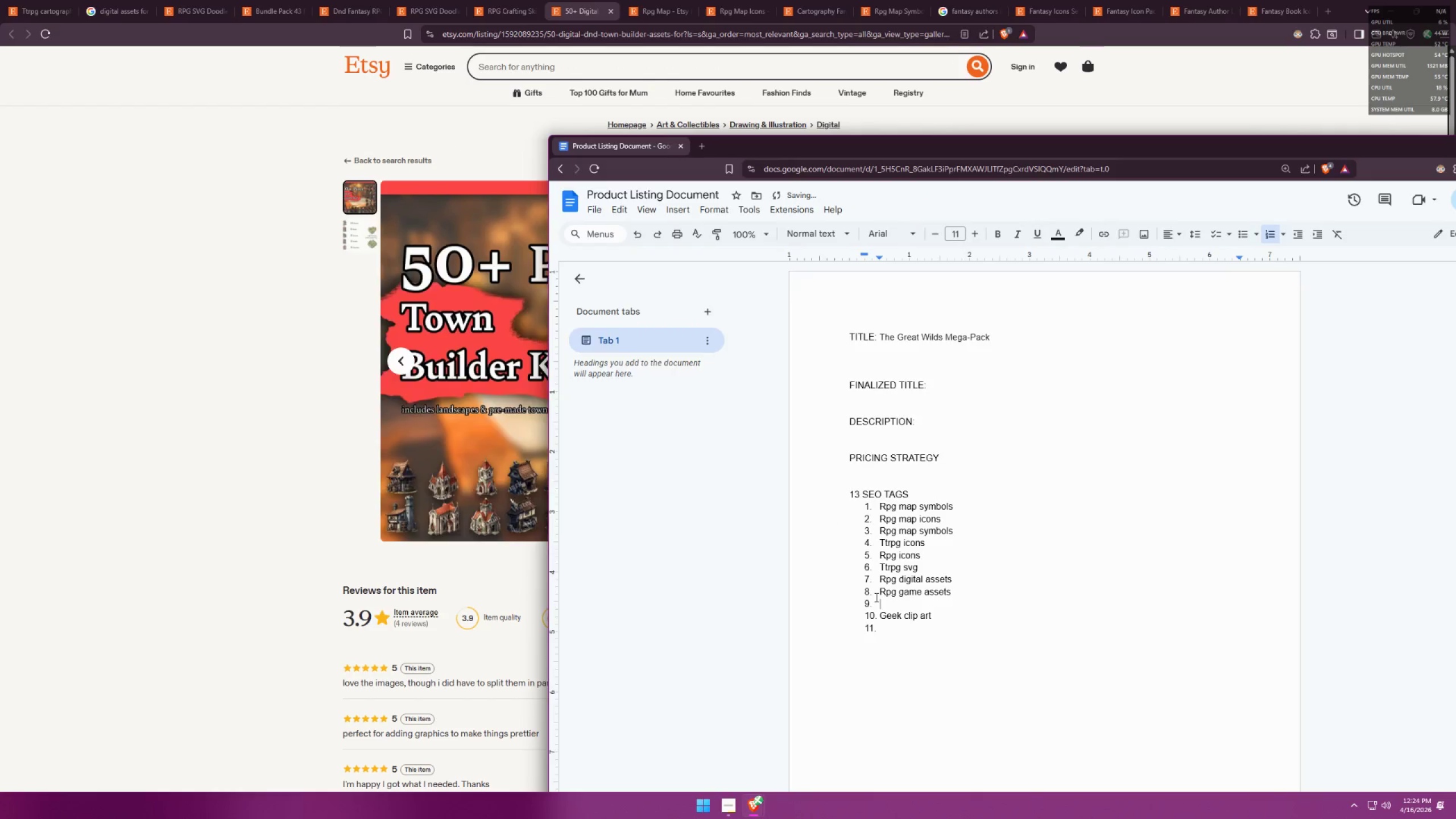 
key(Alt+Tab)
 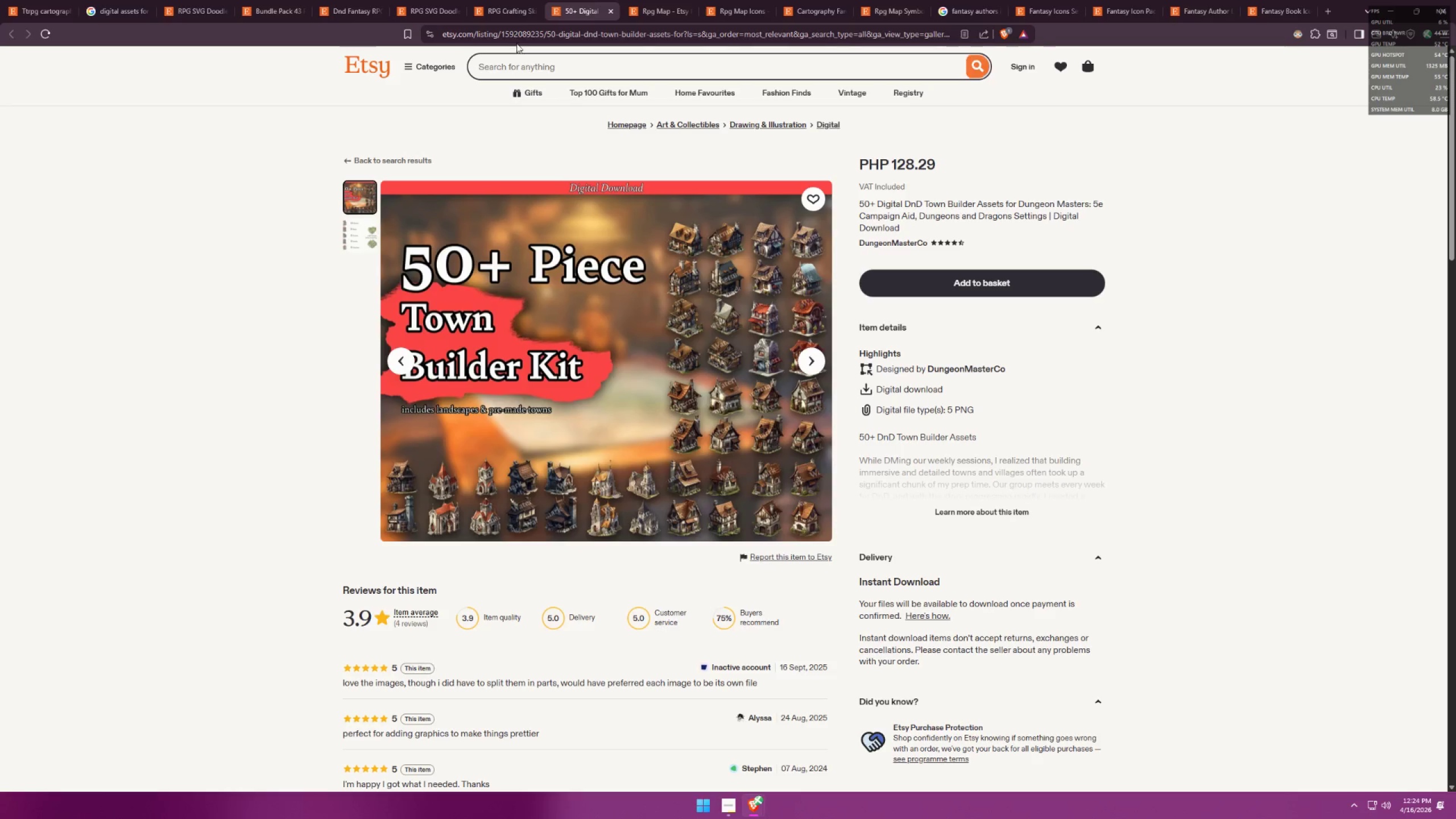 
left_click([651, 0])
 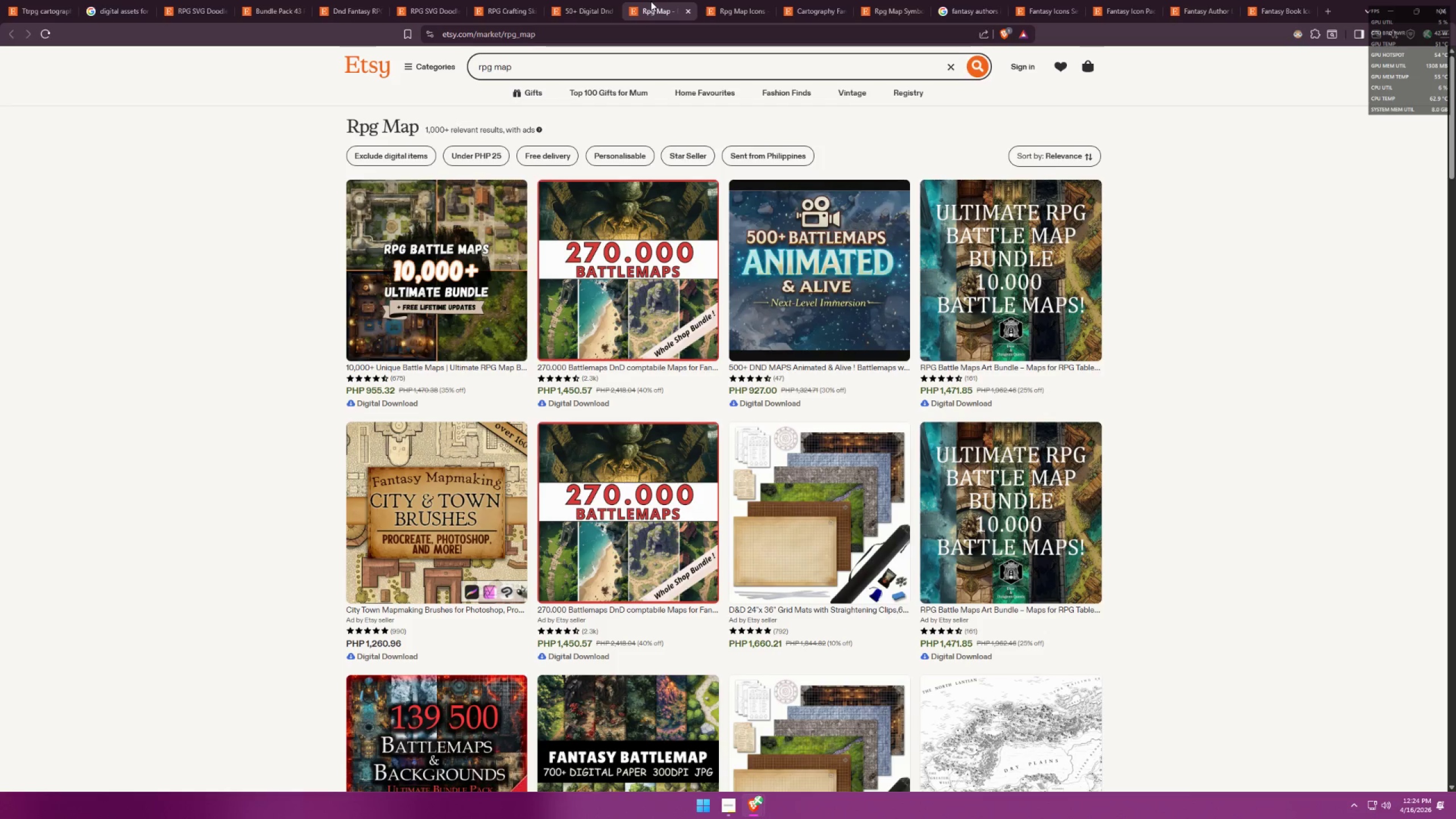 
scroll: coordinate [640, 246], scroll_direction: up, amount: 1.0
 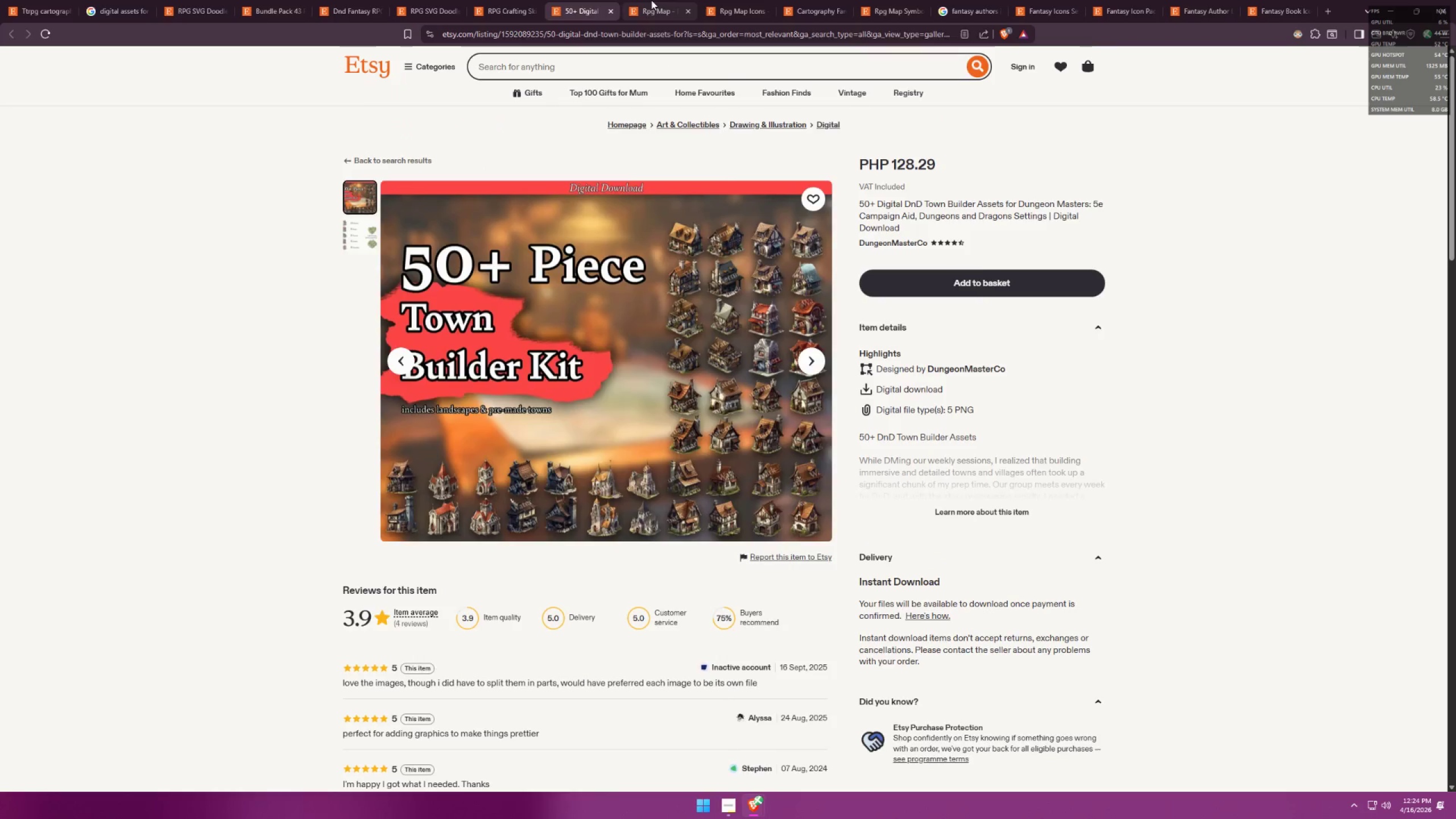 
wait(8.15)
 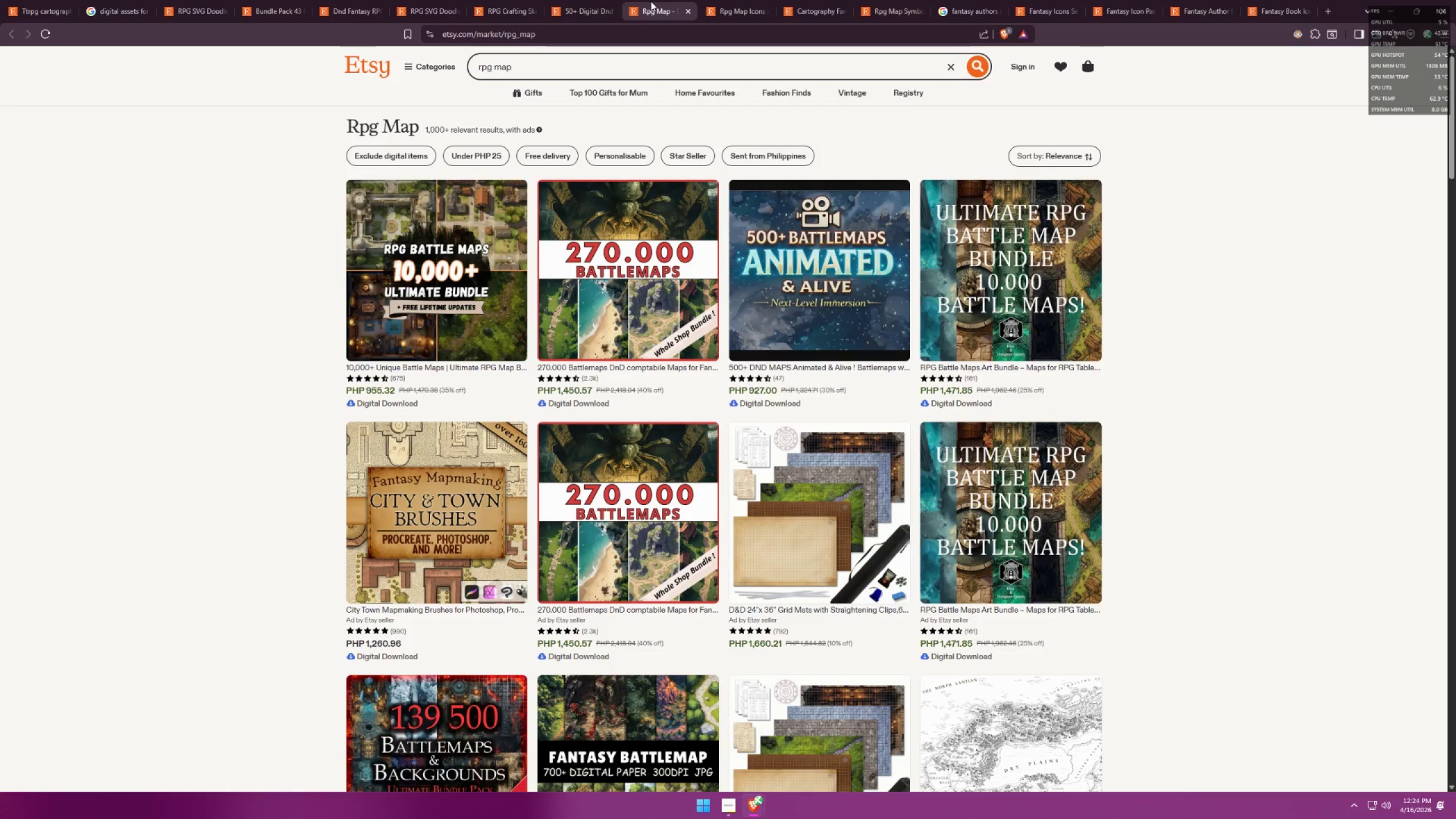 
scroll: coordinate [692, 236], scroll_direction: down, amount: 7.0
 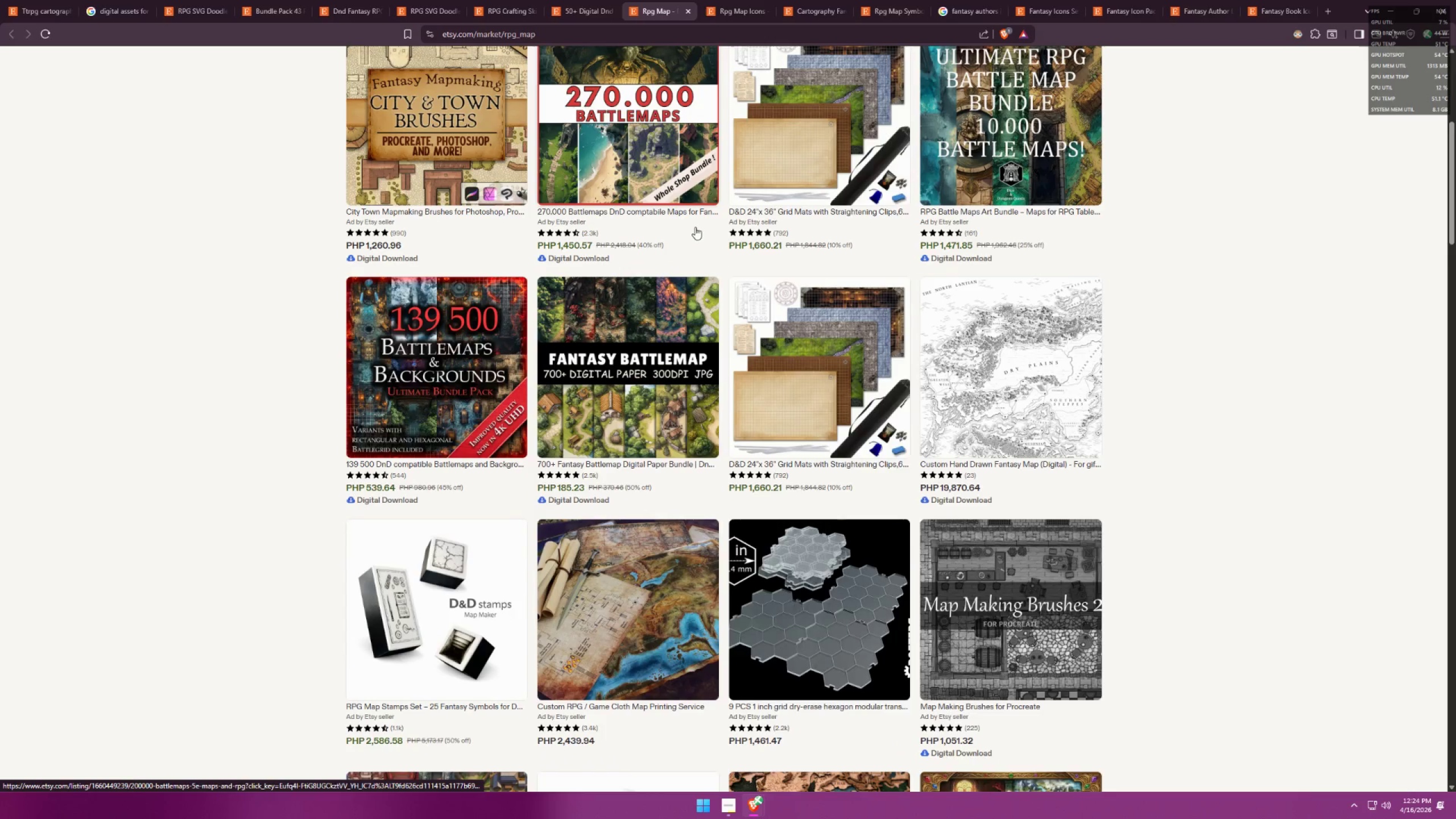 
scroll: coordinate [726, 241], scroll_direction: up, amount: 11.0
 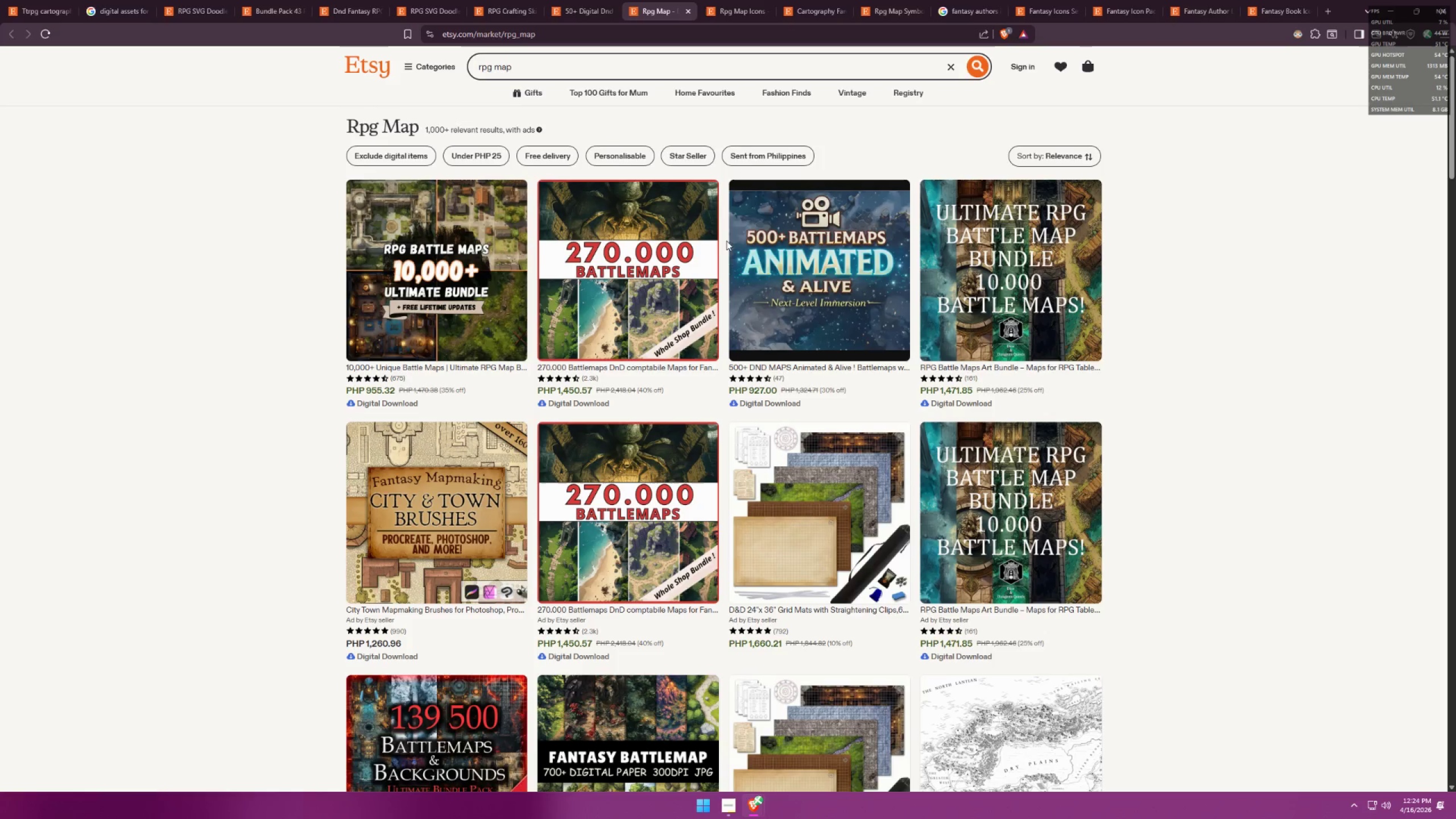 
scroll: coordinate [727, 238], scroll_direction: down, amount: 3.0
 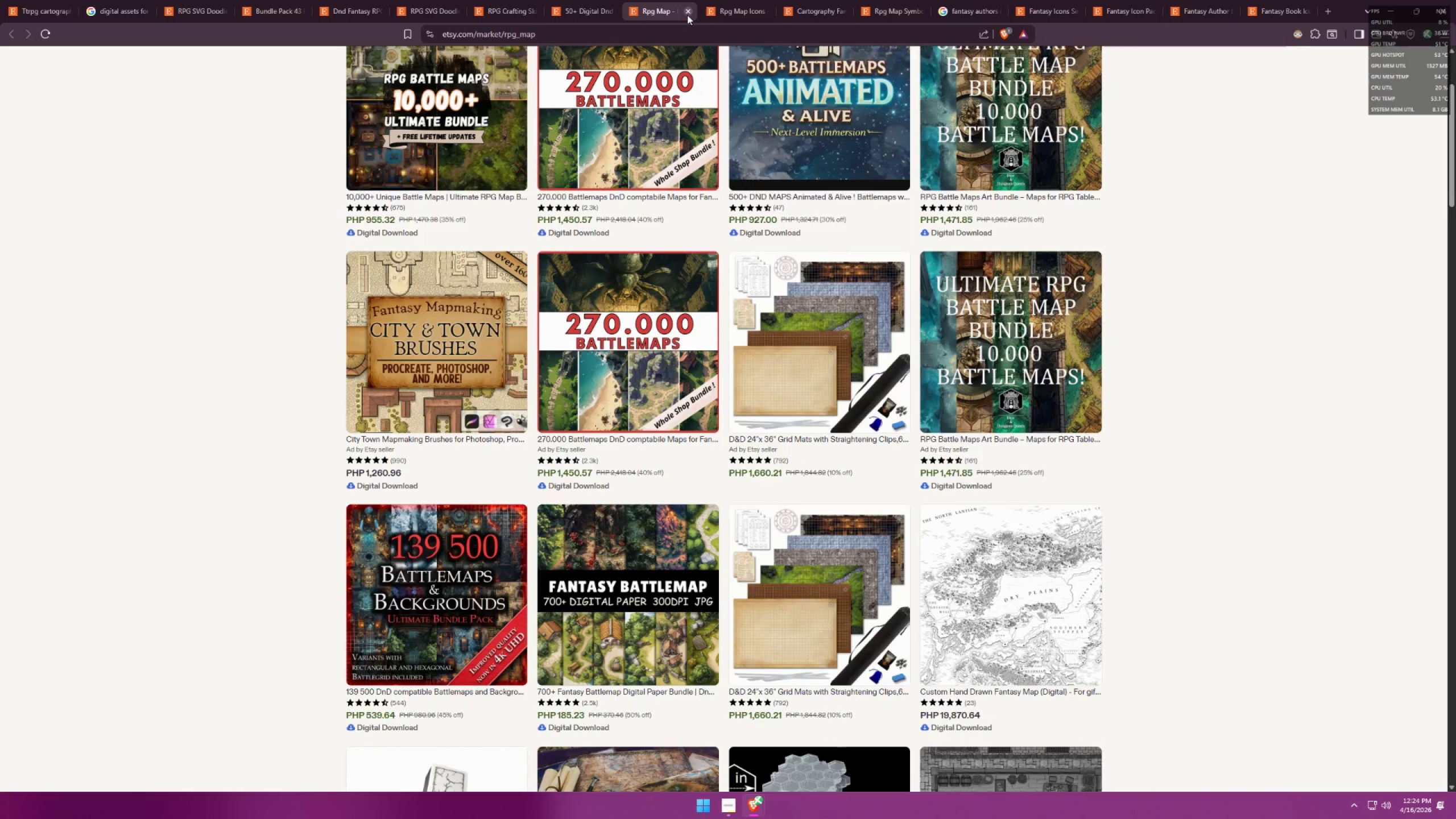 
left_click([687, 14])
 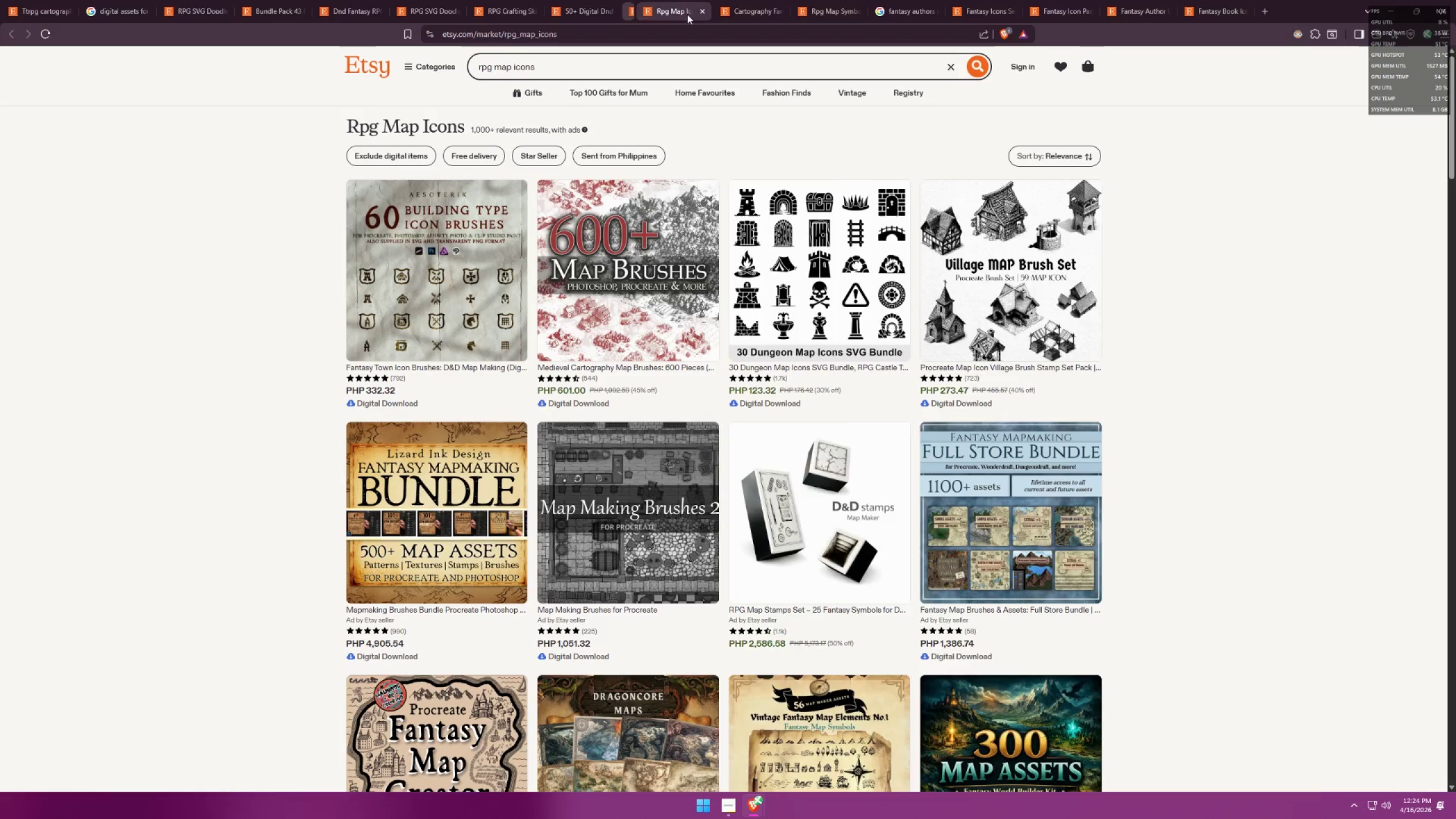 
key(Alt+AltLeft)
 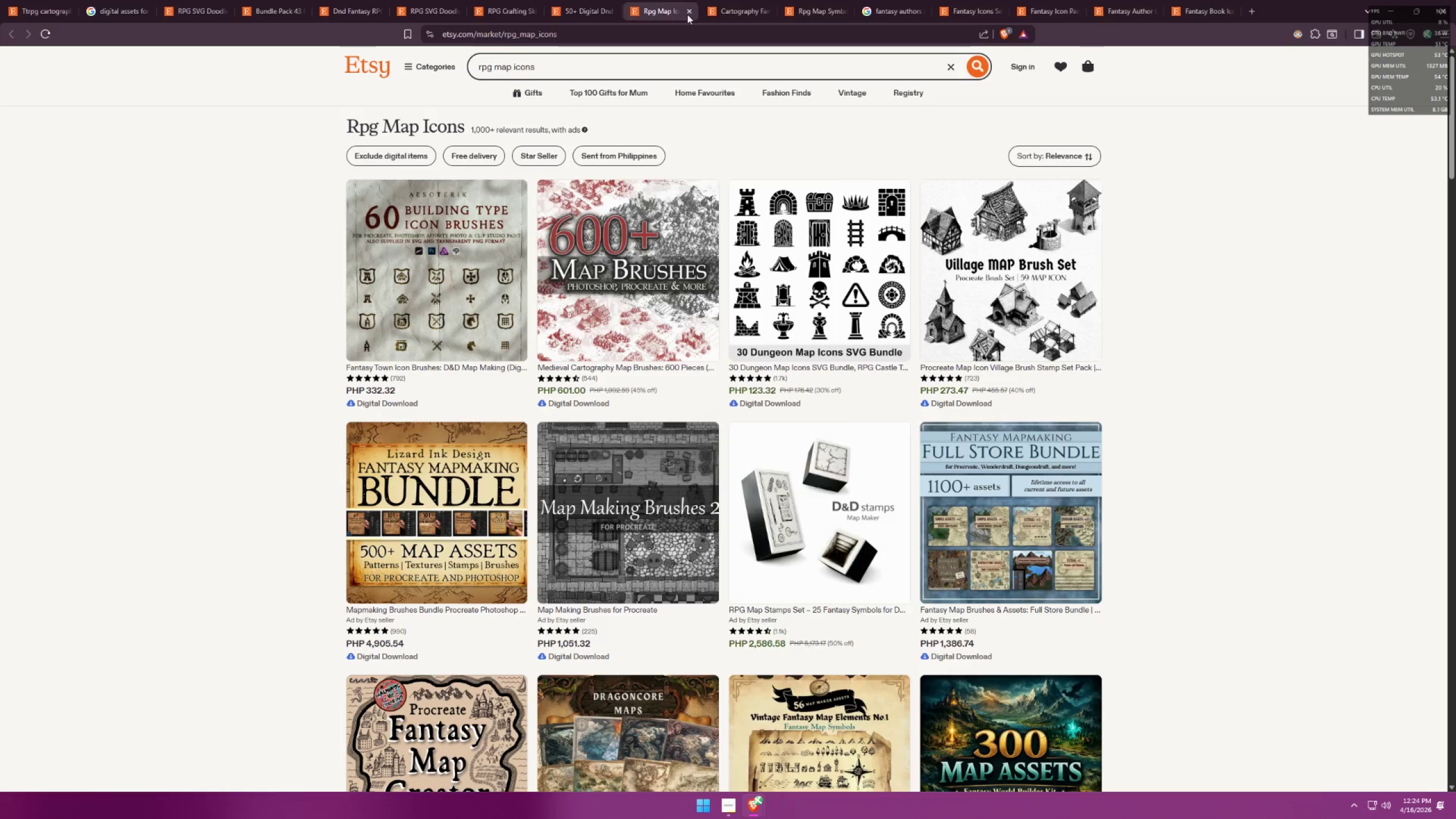 
key(Alt+Tab)
 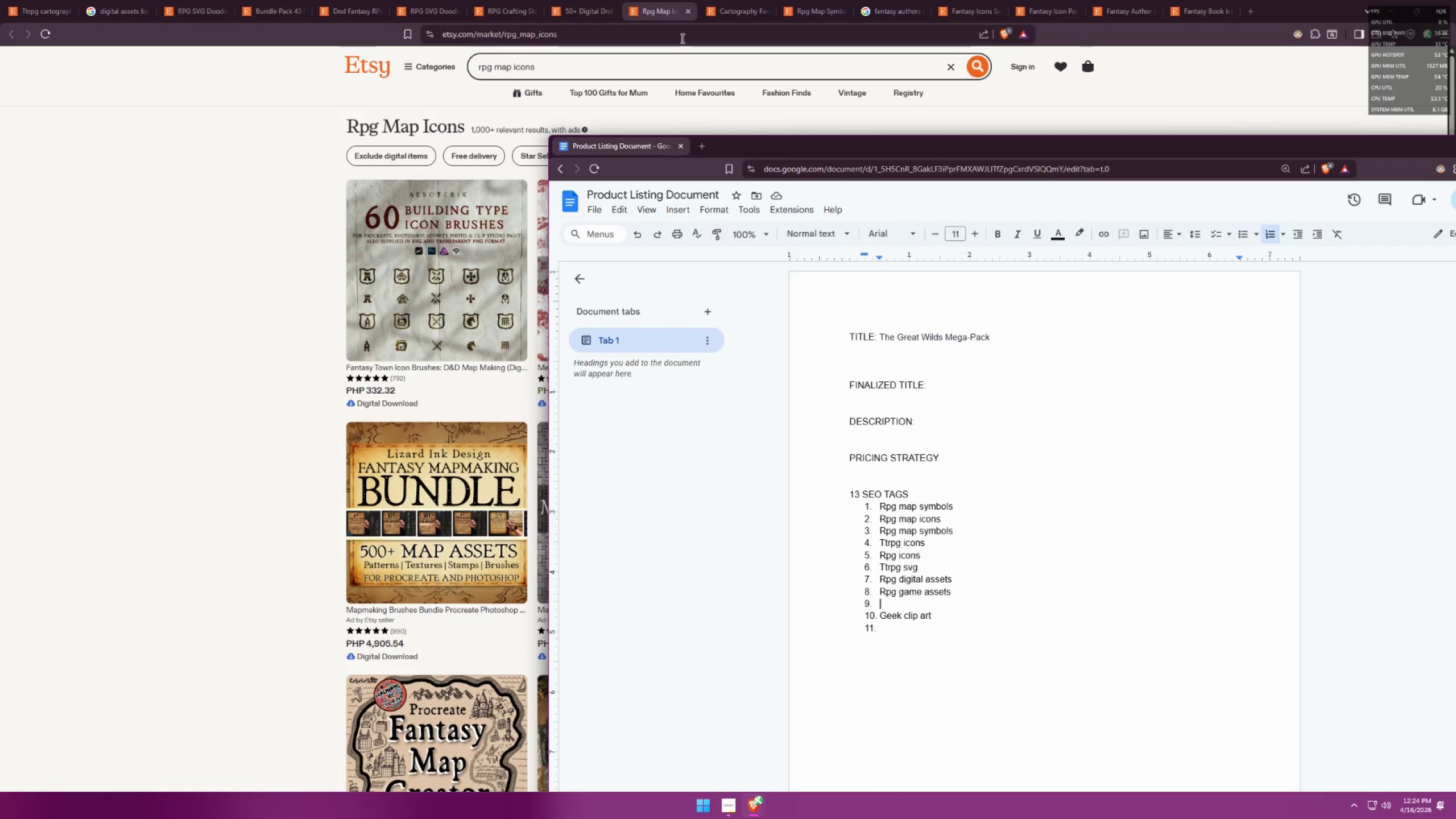 
key(Alt+AltLeft)
 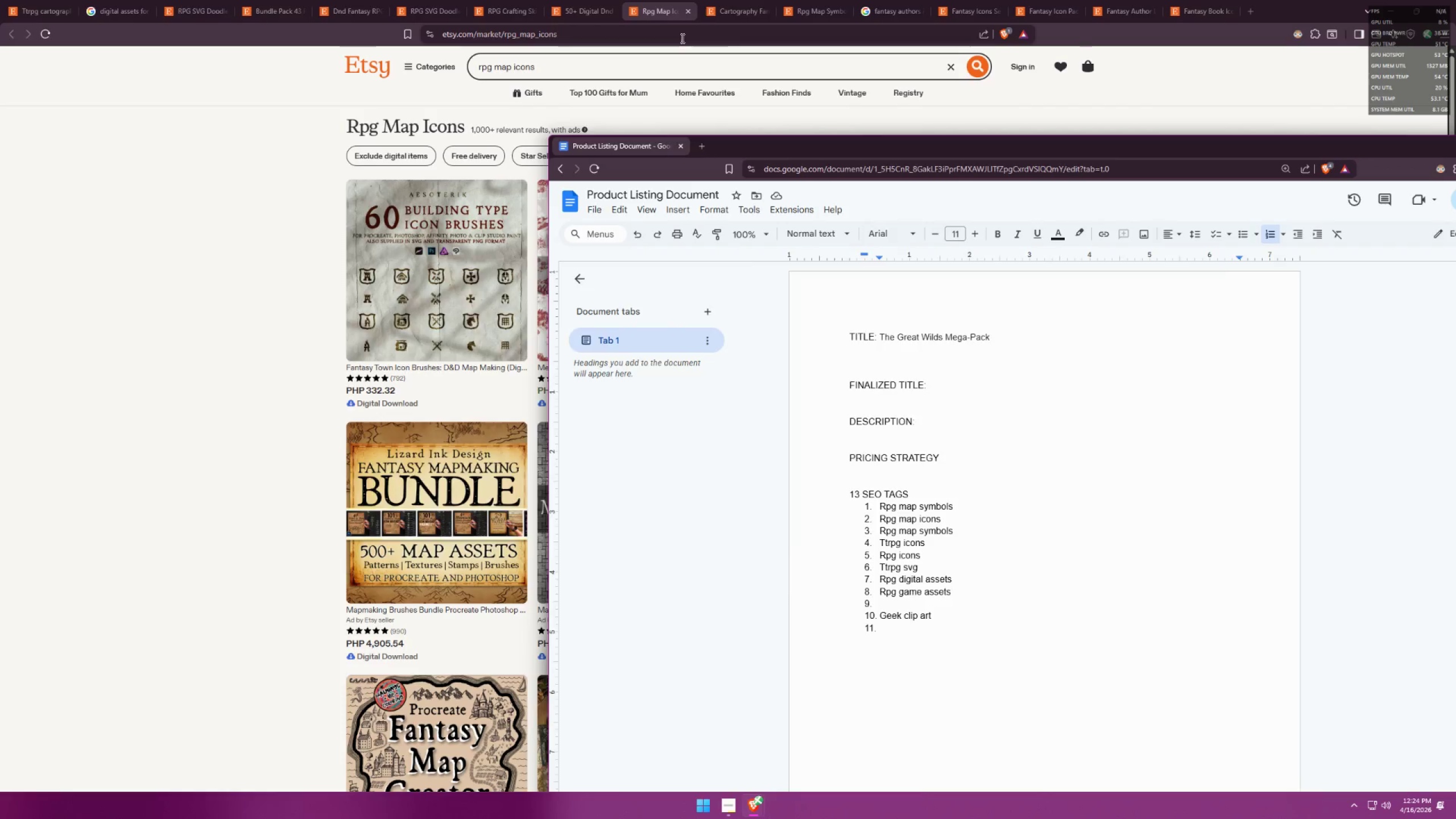 
key(Alt+Tab)
 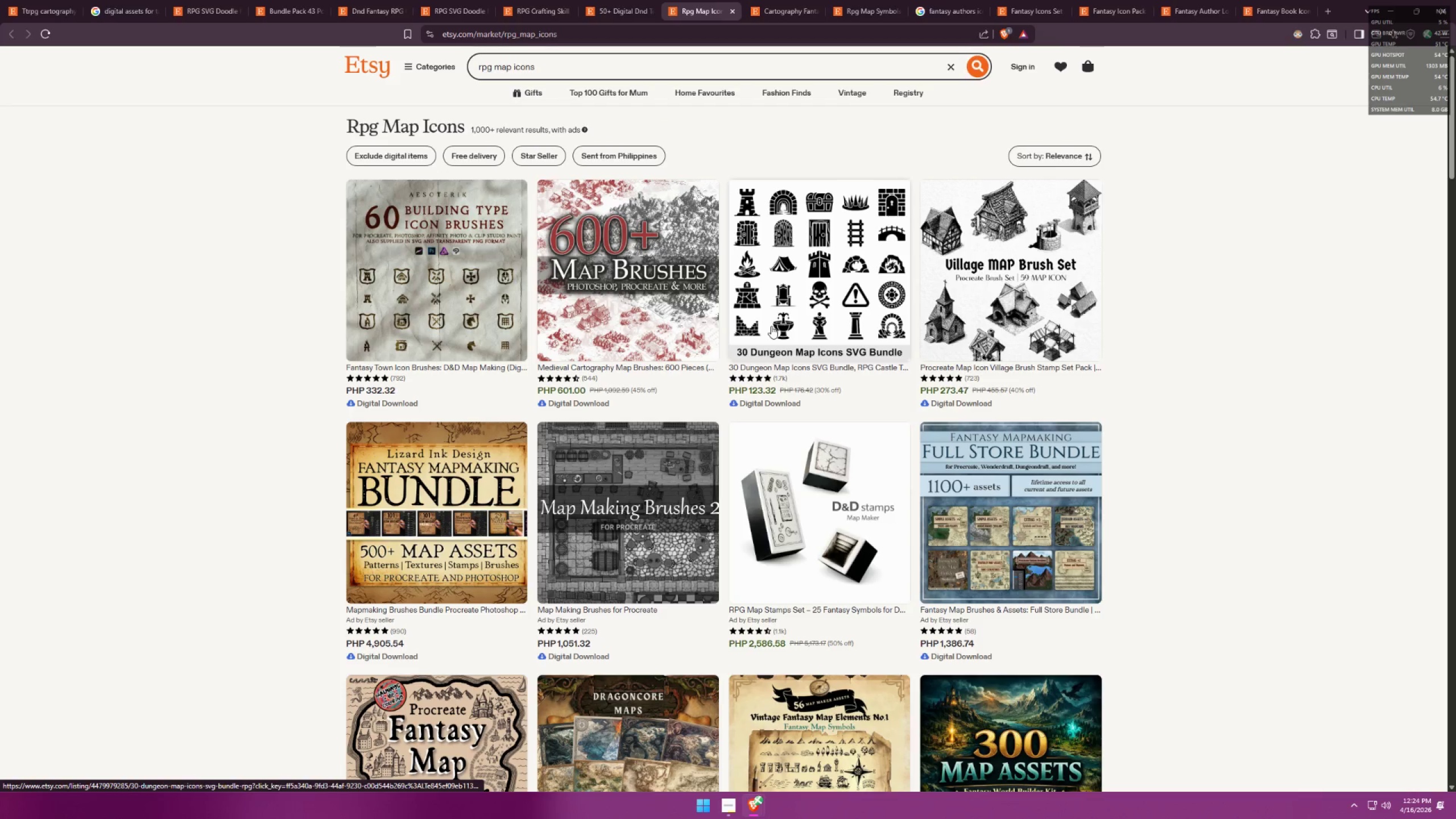 
wait(7.15)
 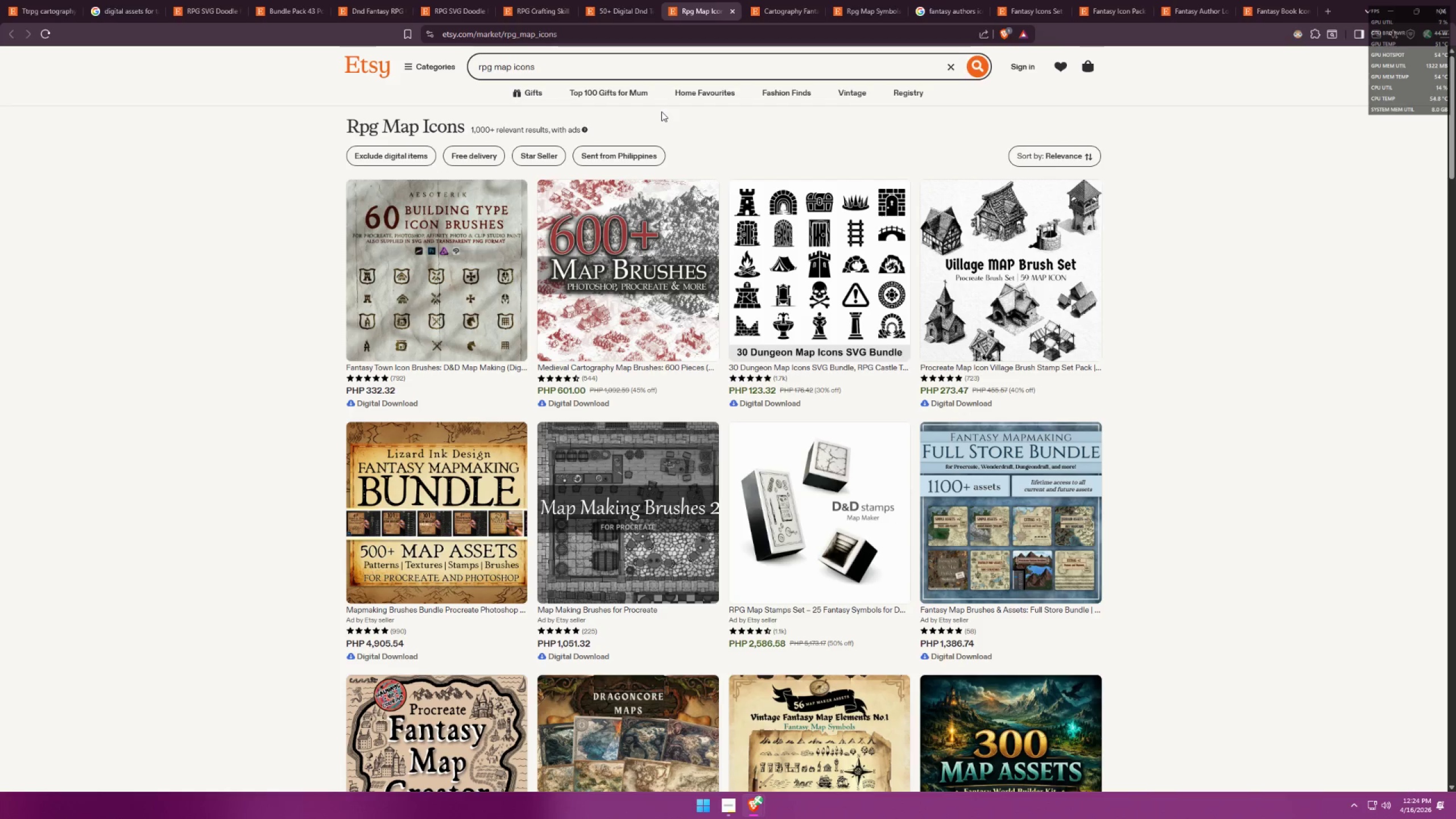 
mouse_move([451, 327])
 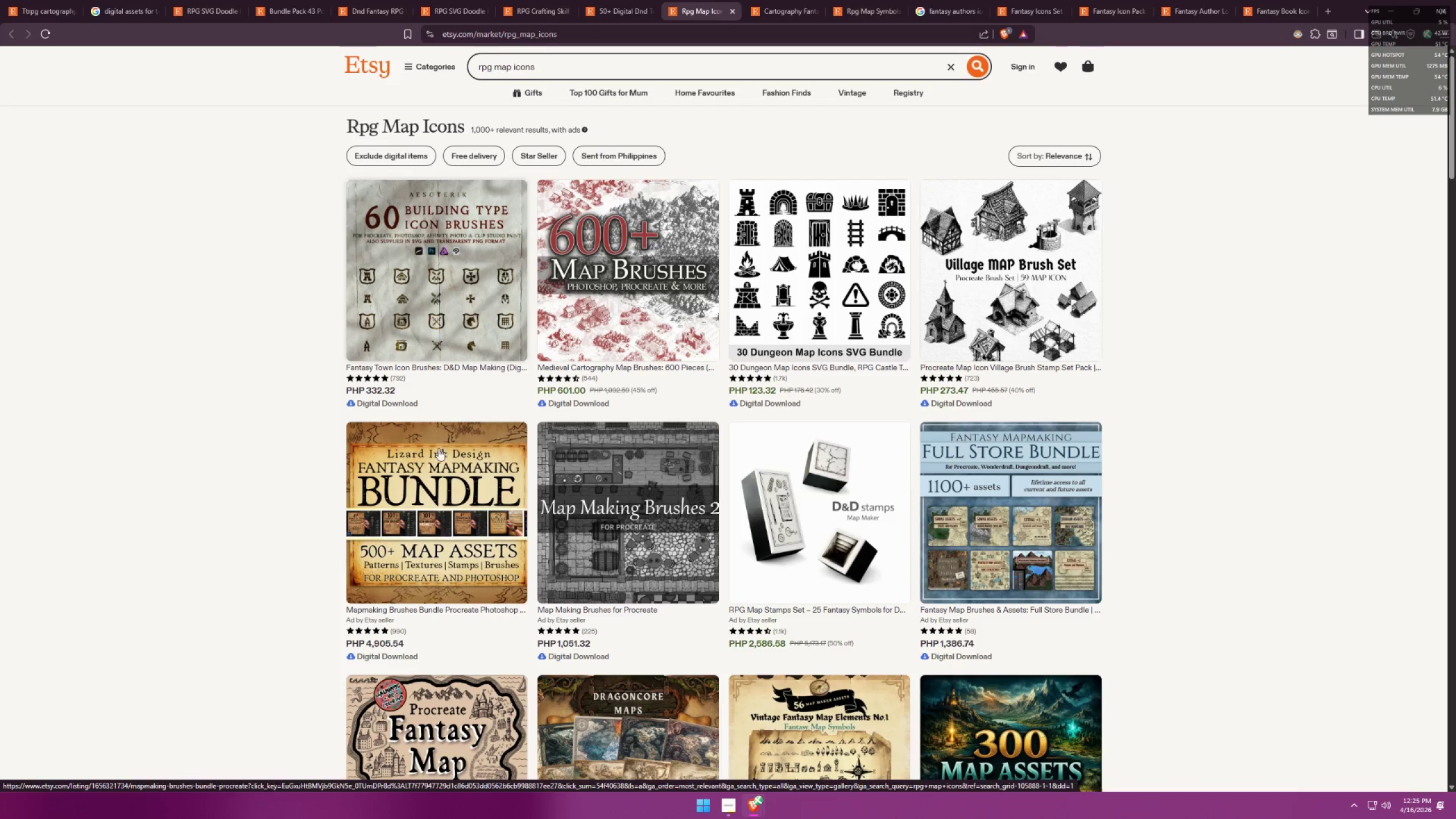 
mouse_move([452, 520])
 